 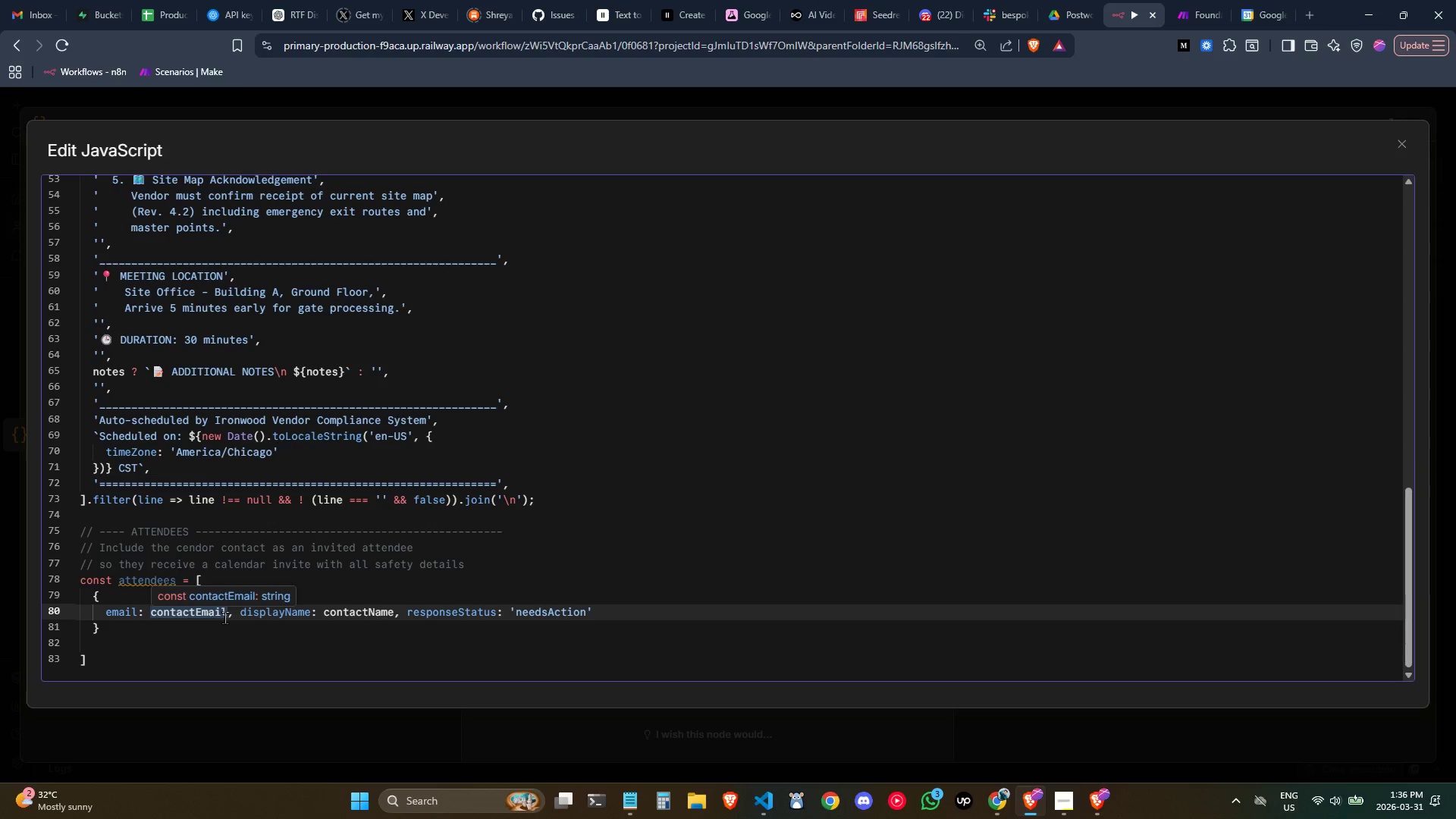 
left_click([196, 642])
 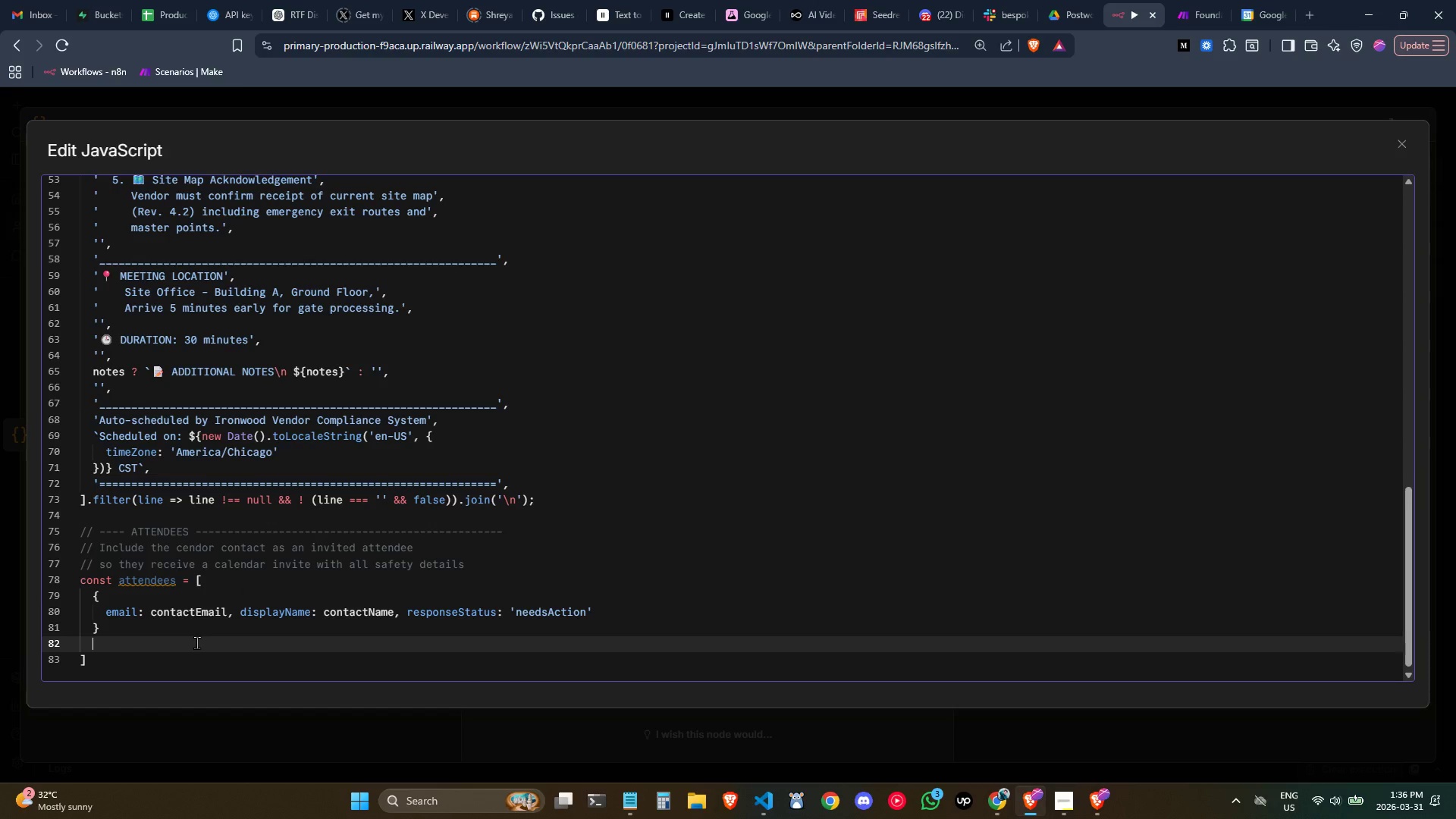 
scroll: coordinate [196, 642], scroll_direction: down, amount: 1.0
 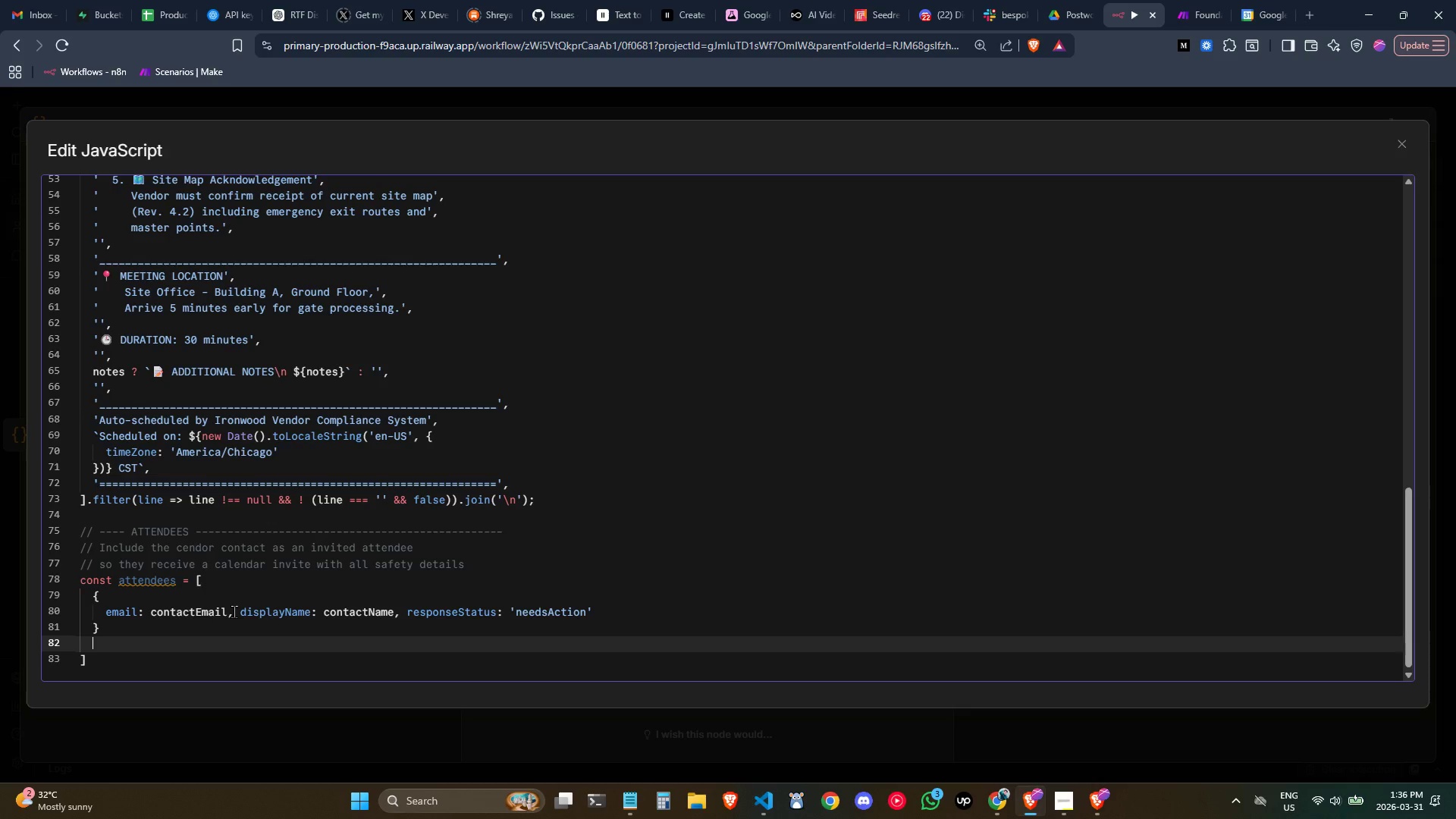 
left_click([234, 611])
 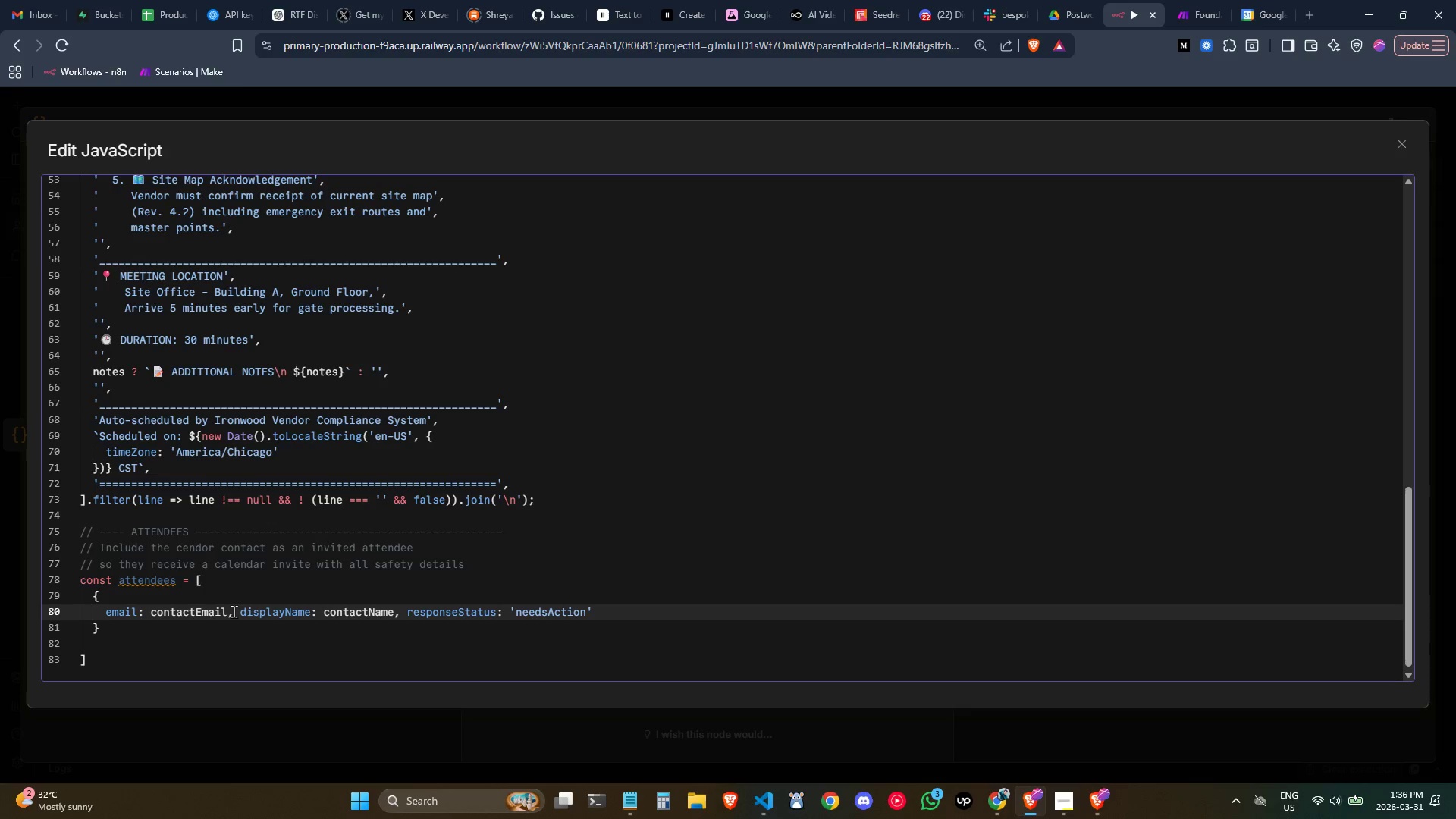 
wait(20.7)
 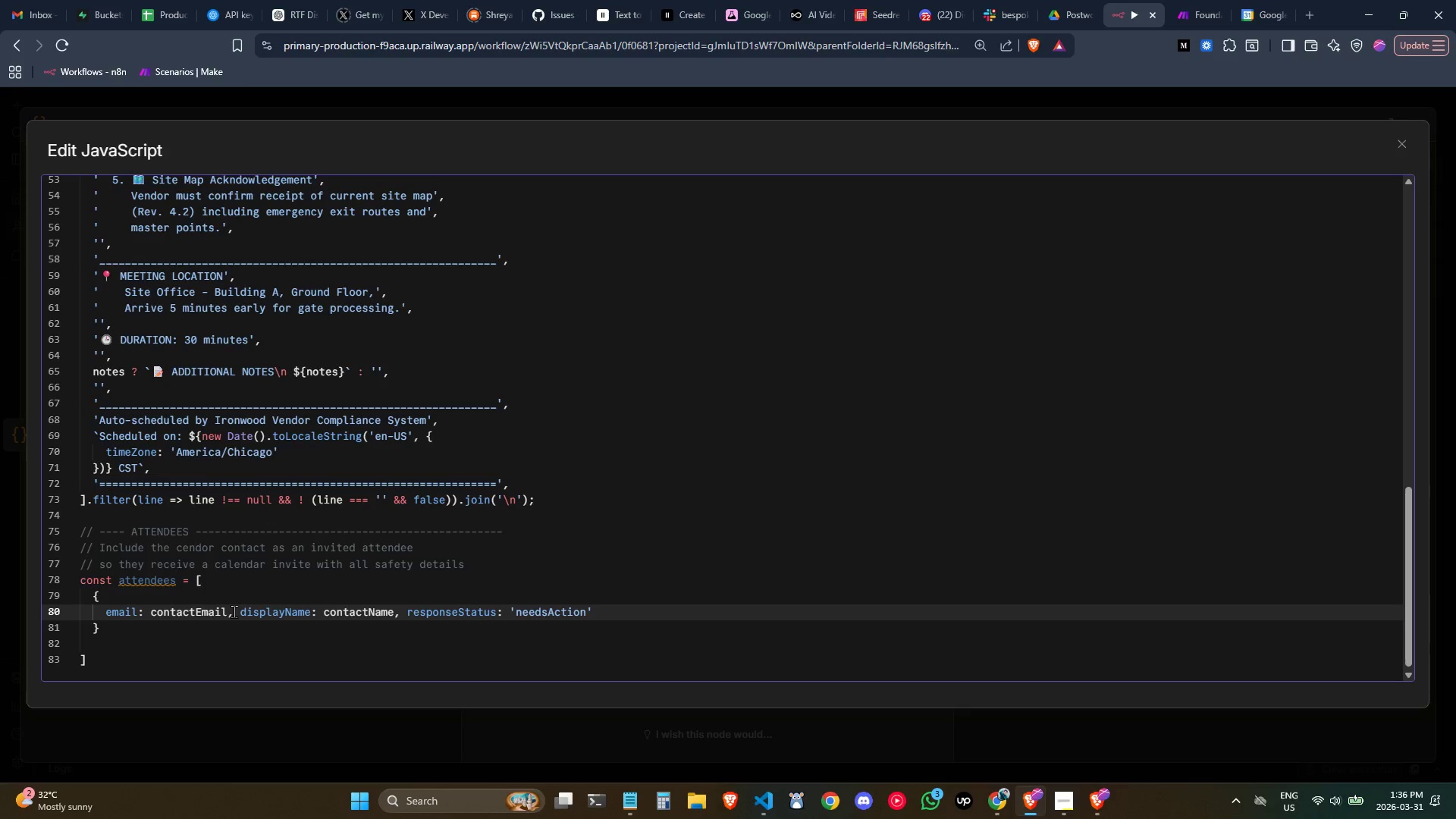 
left_click([242, 584])
 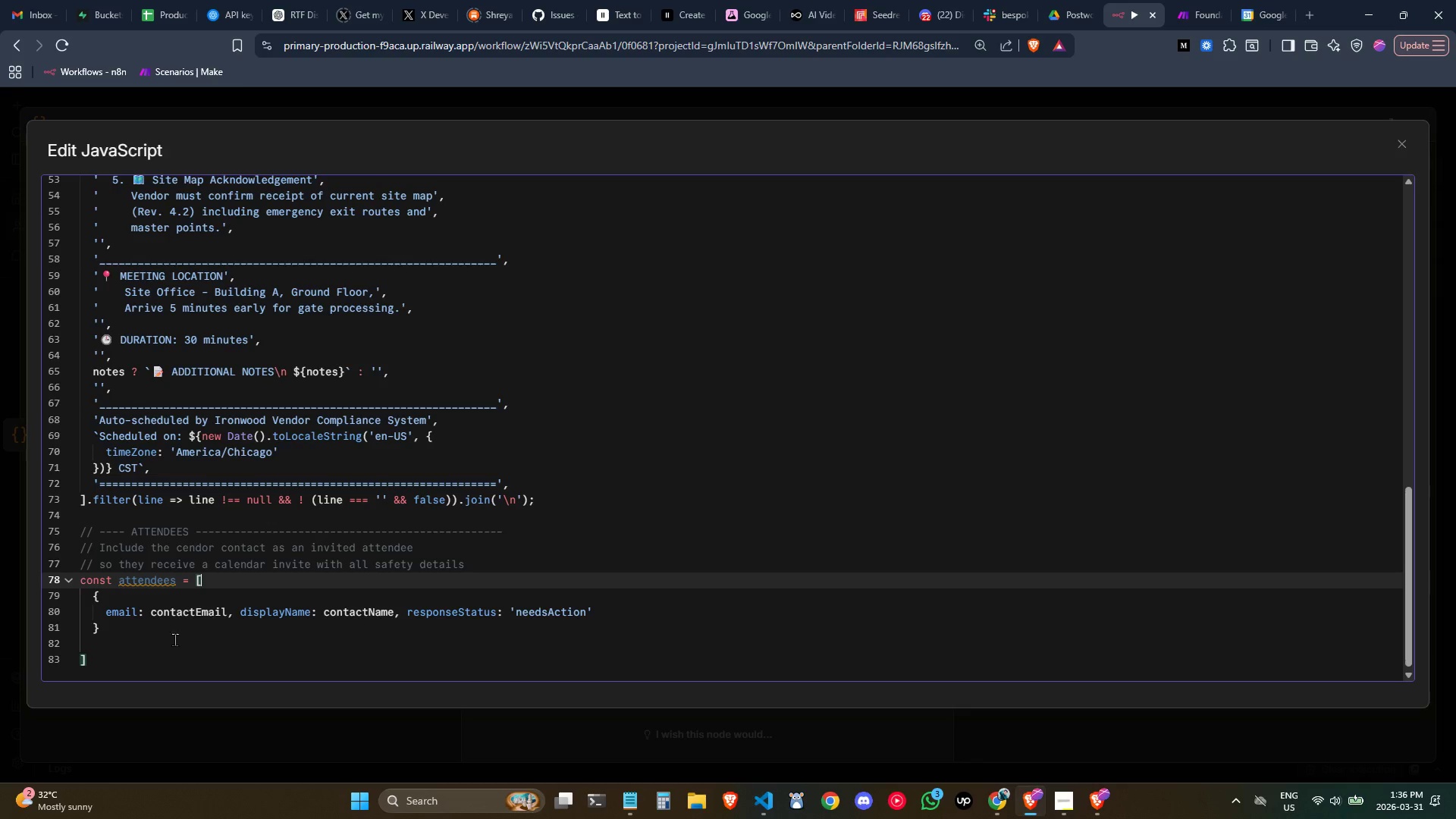 
left_click([168, 659])
 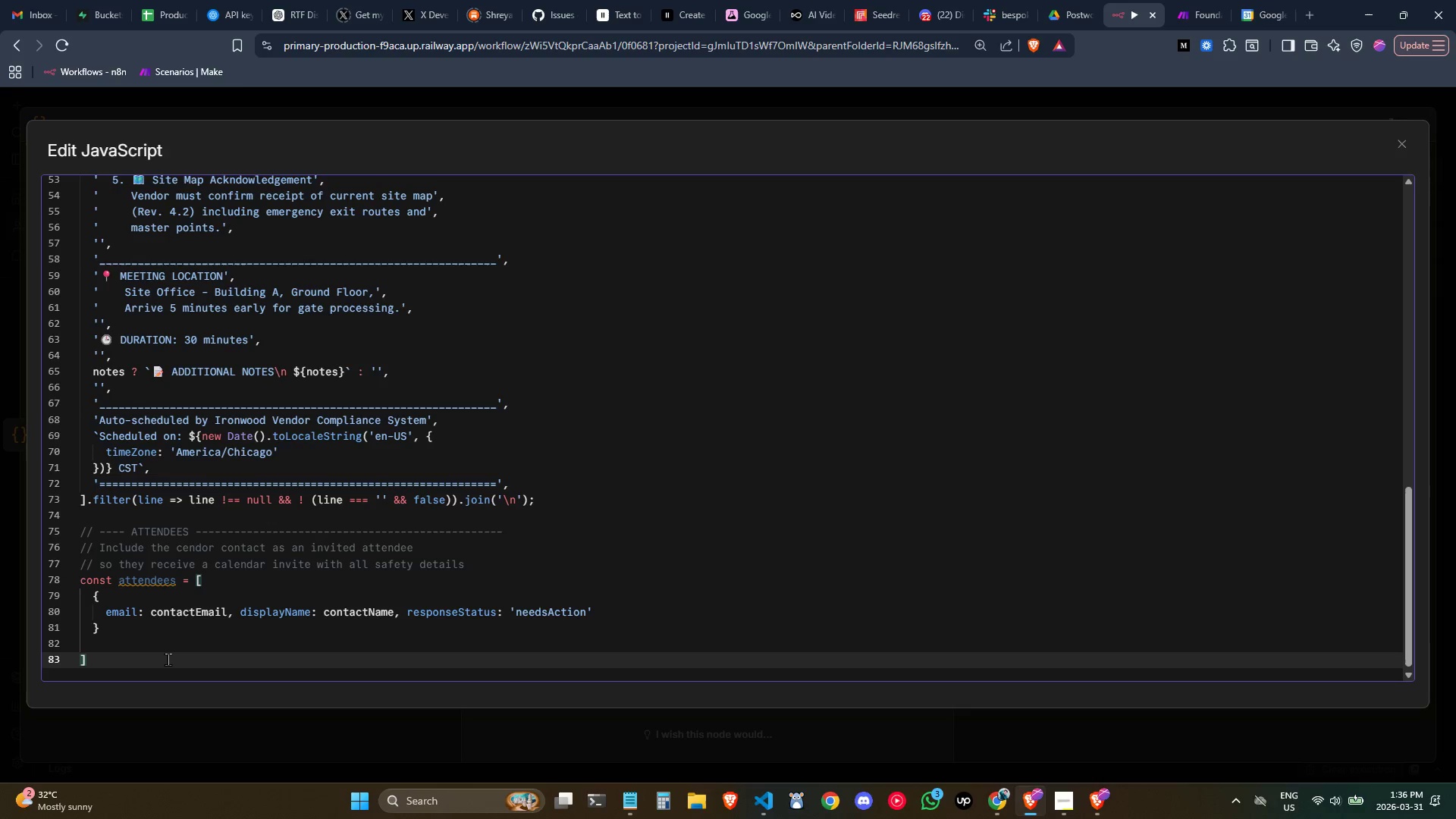 
left_click([168, 659])
 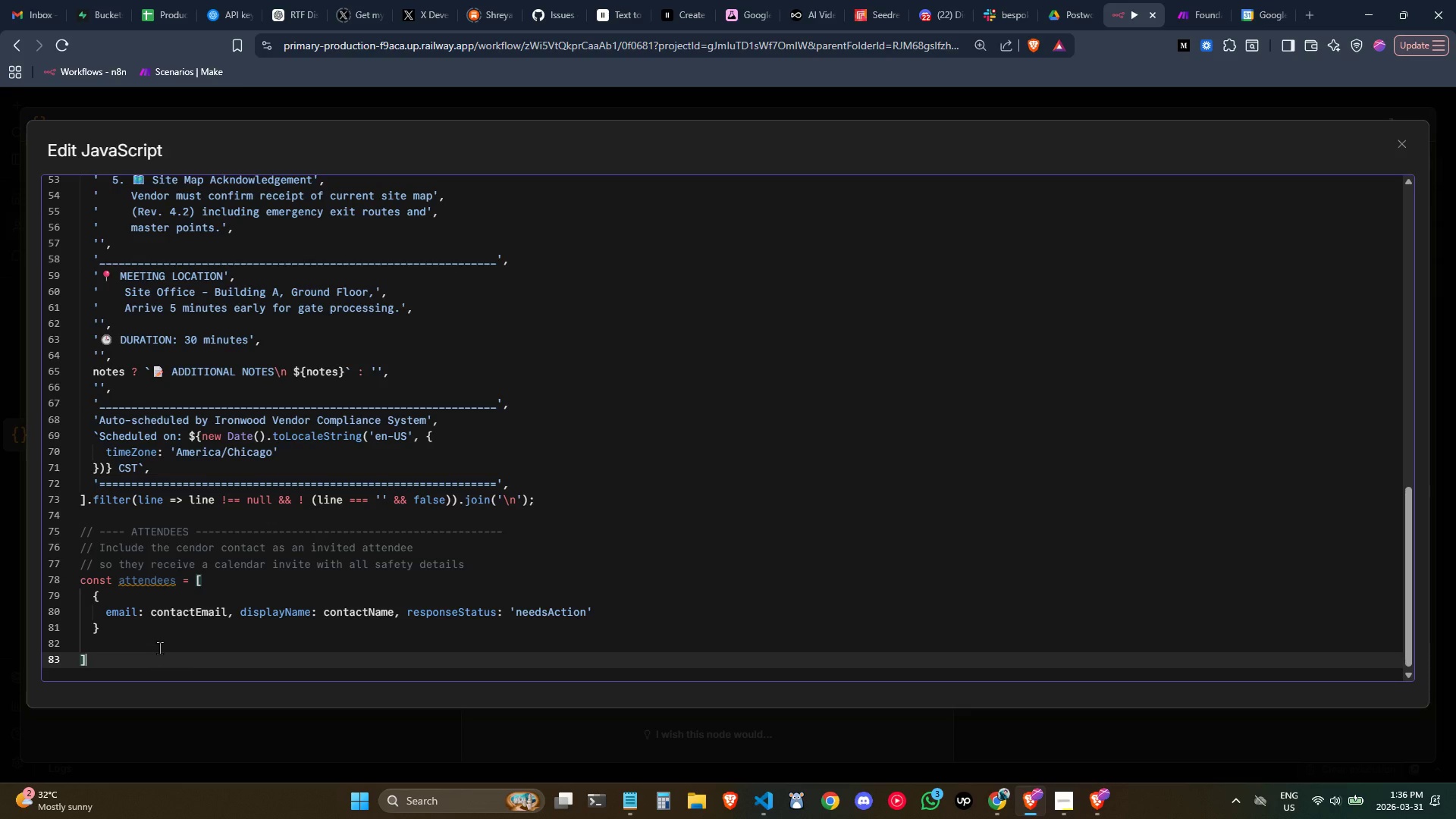 
key(Semicolon)
 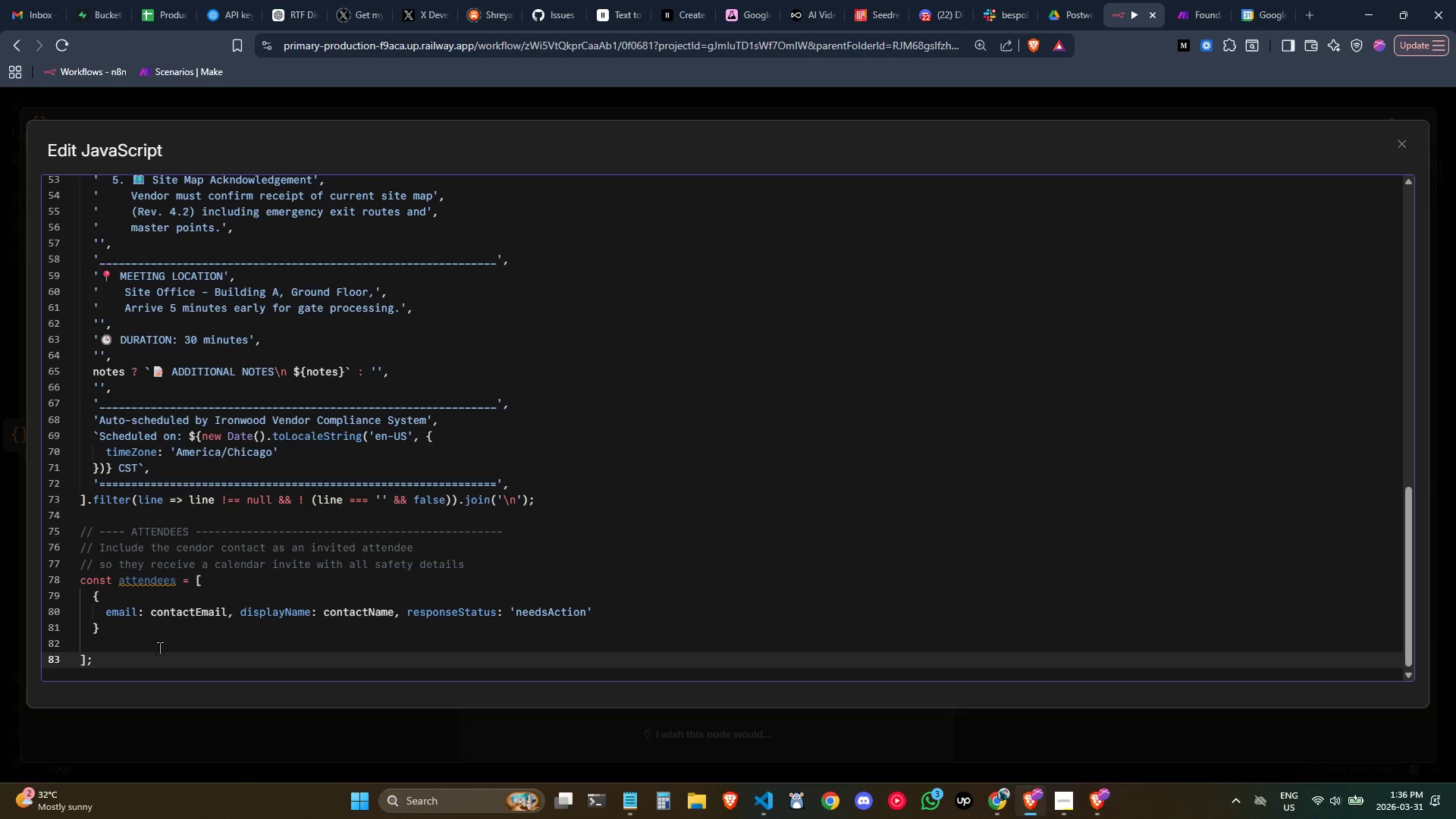 
key(Enter)
 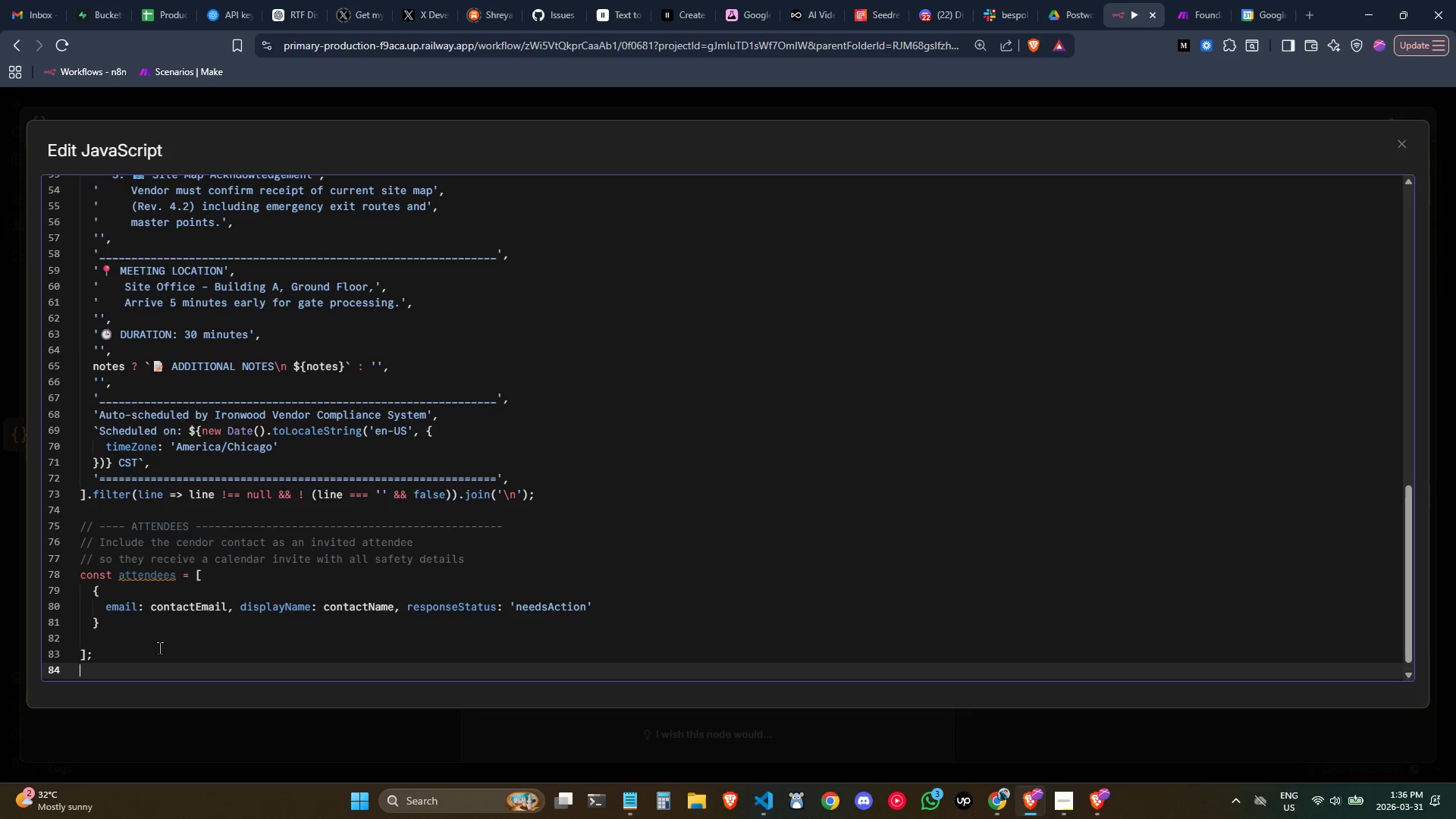 
key(Enter)
 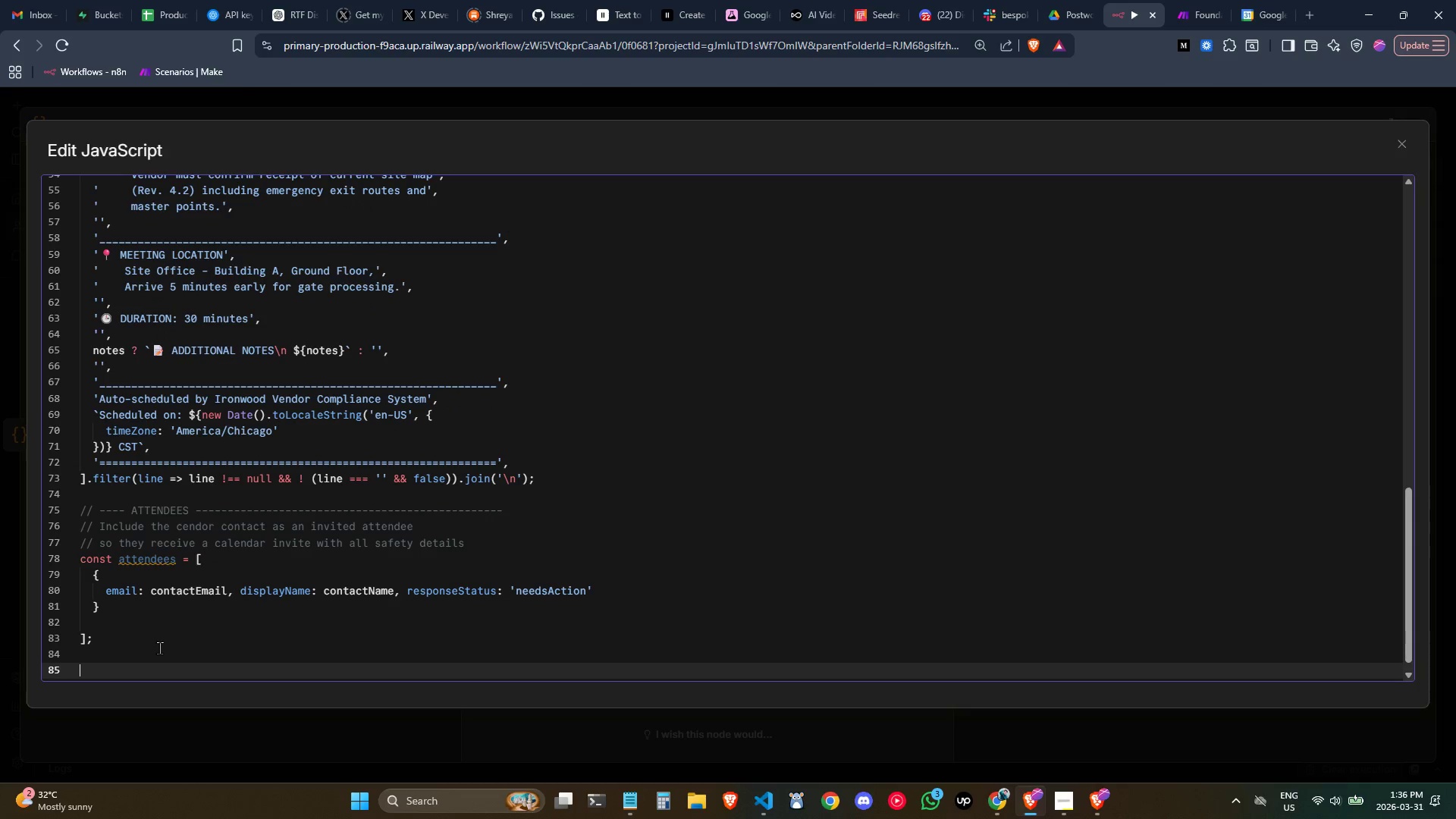 
type(return {)
 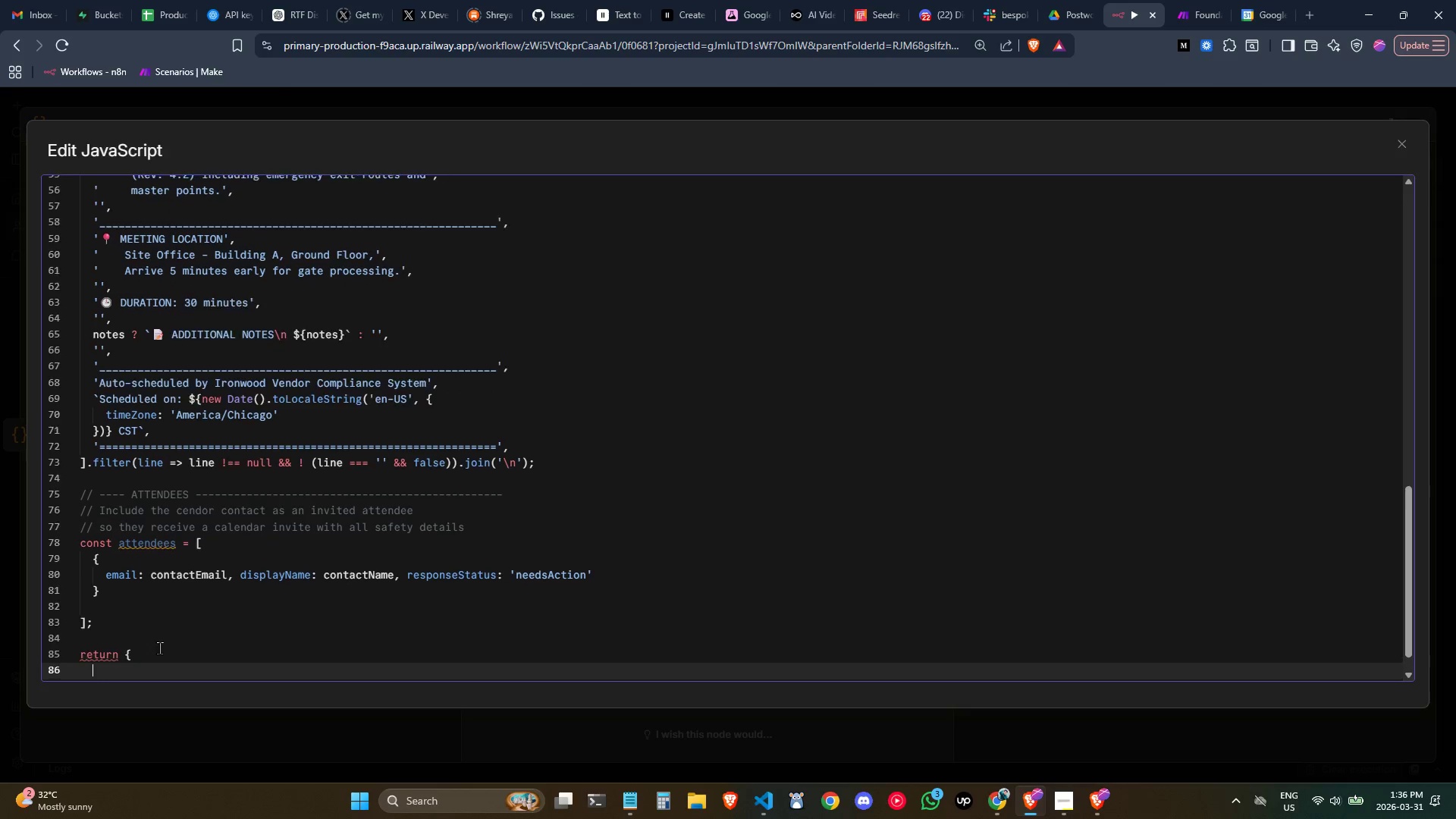 
key(Enter)
 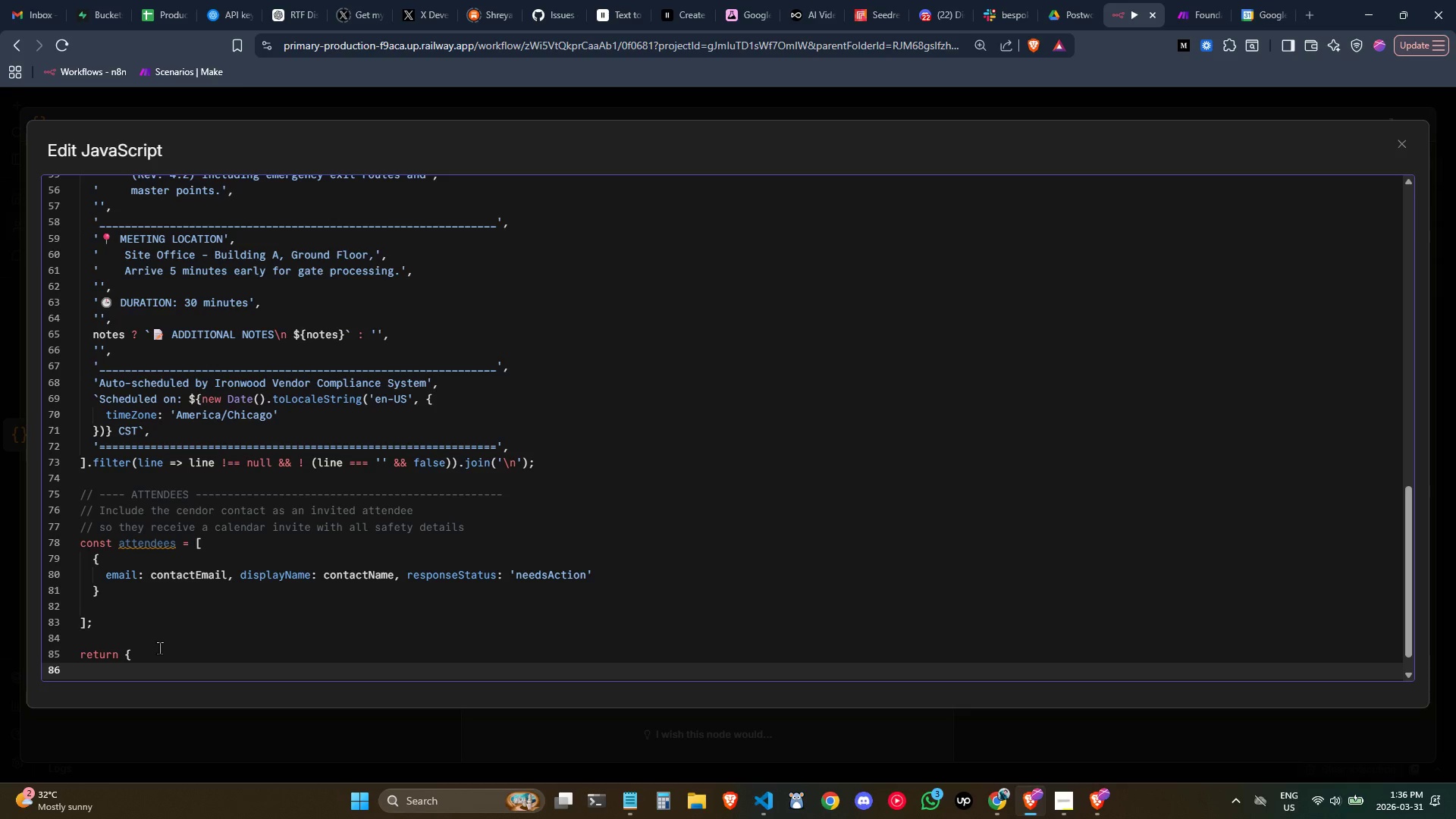 
type(event_title: en)
key(Backspace)
type(ven)
 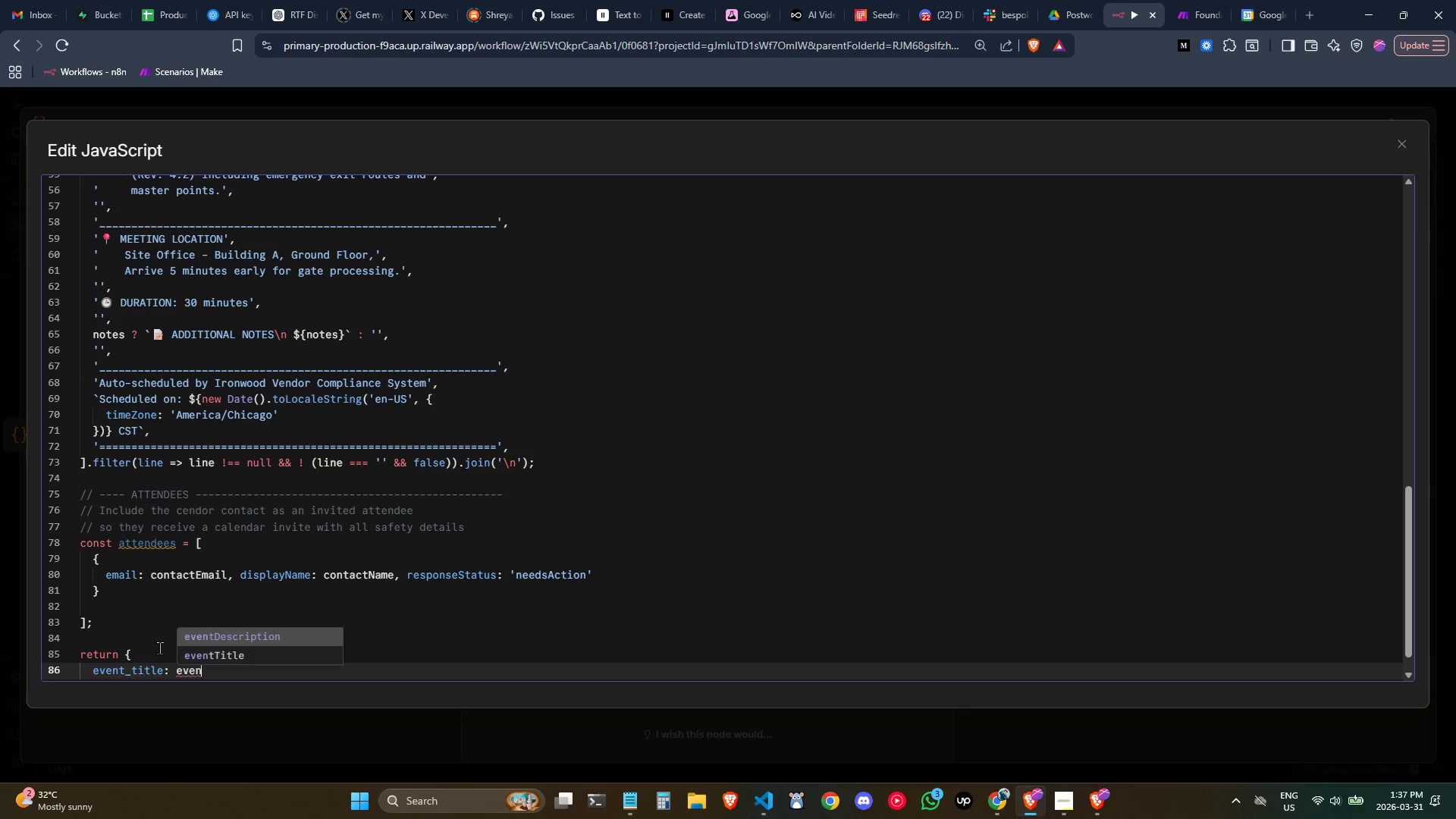 
key(ArrowDown)
 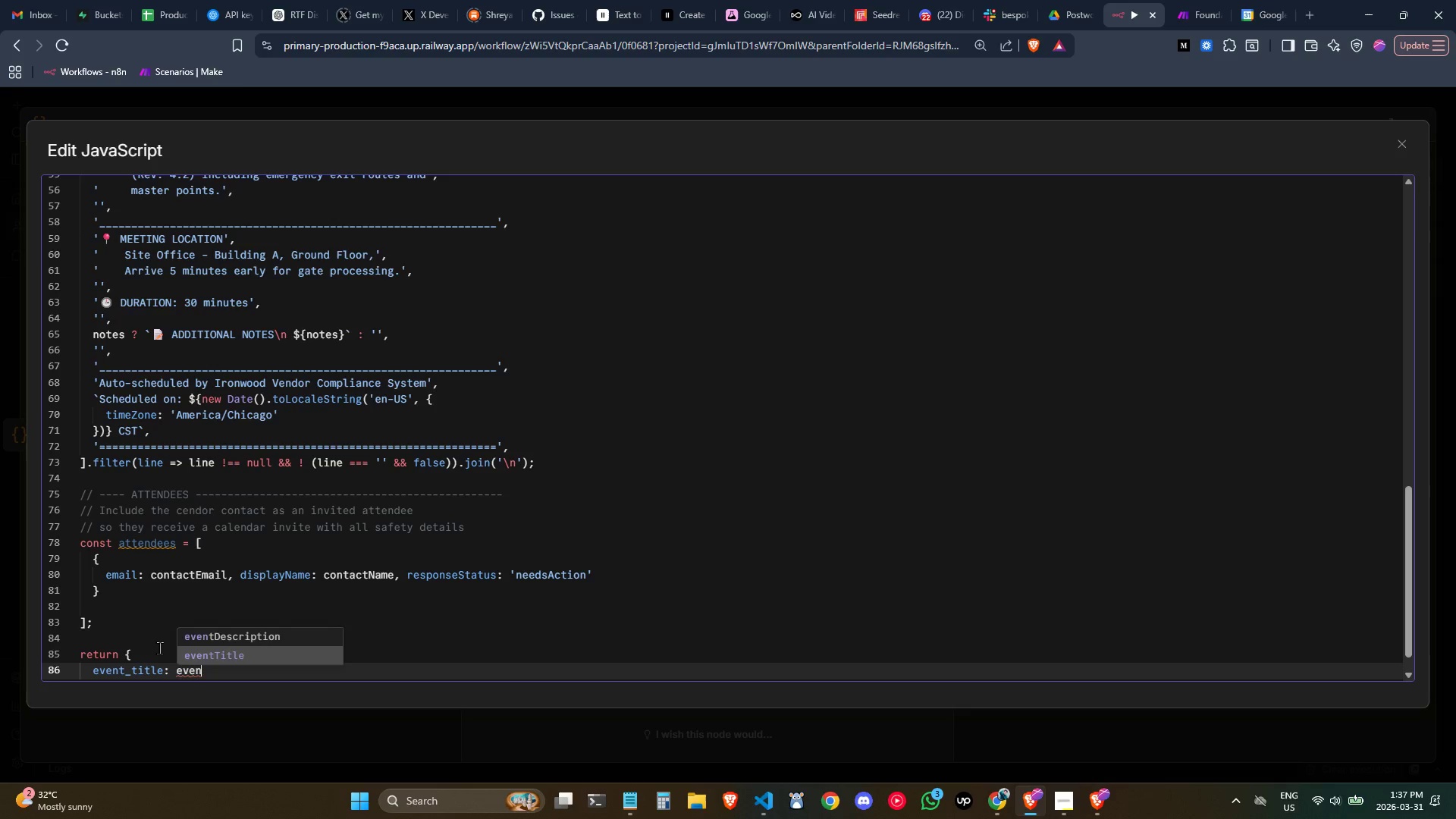 
key(Enter)
 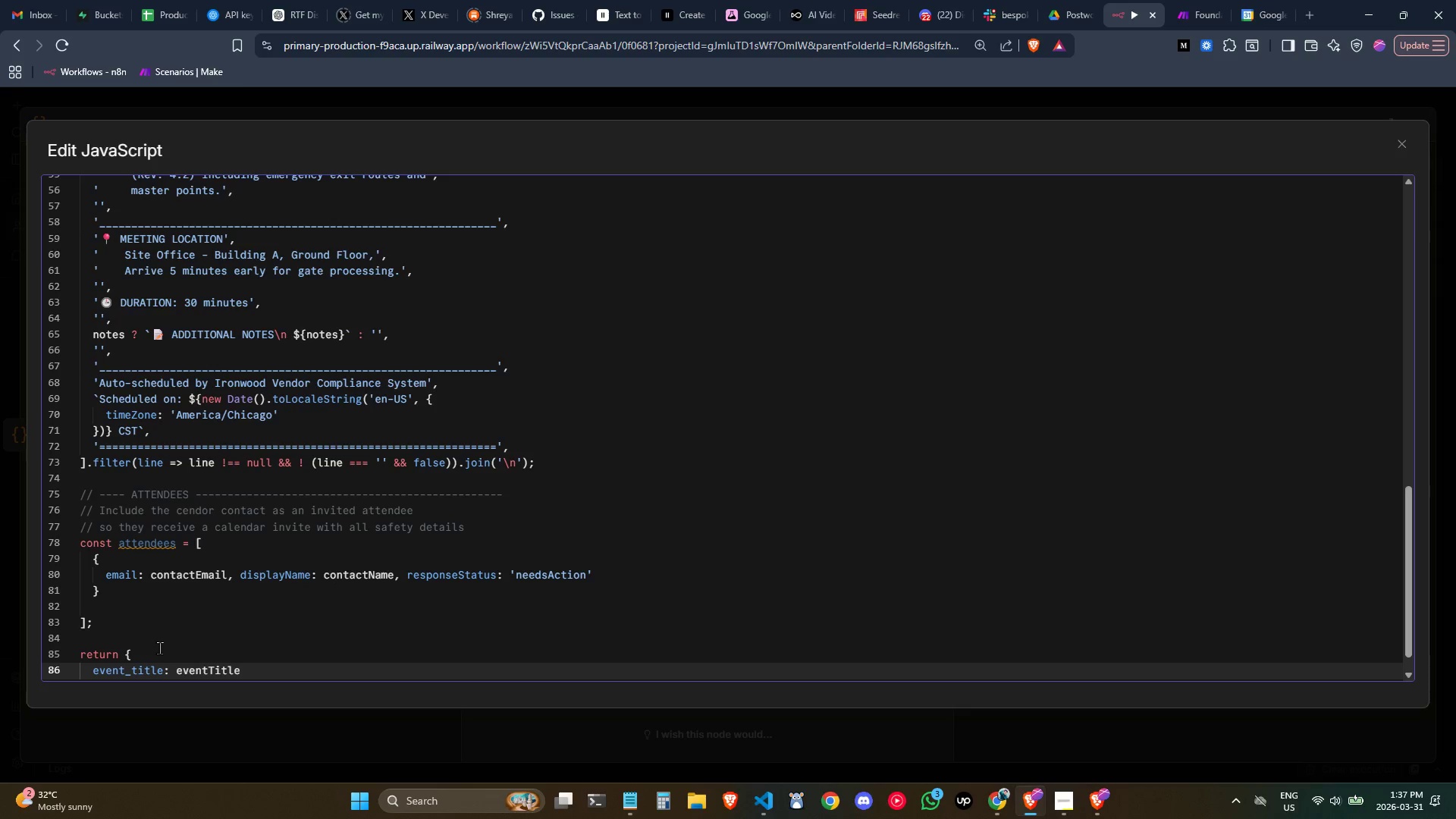 
key(Comma)
 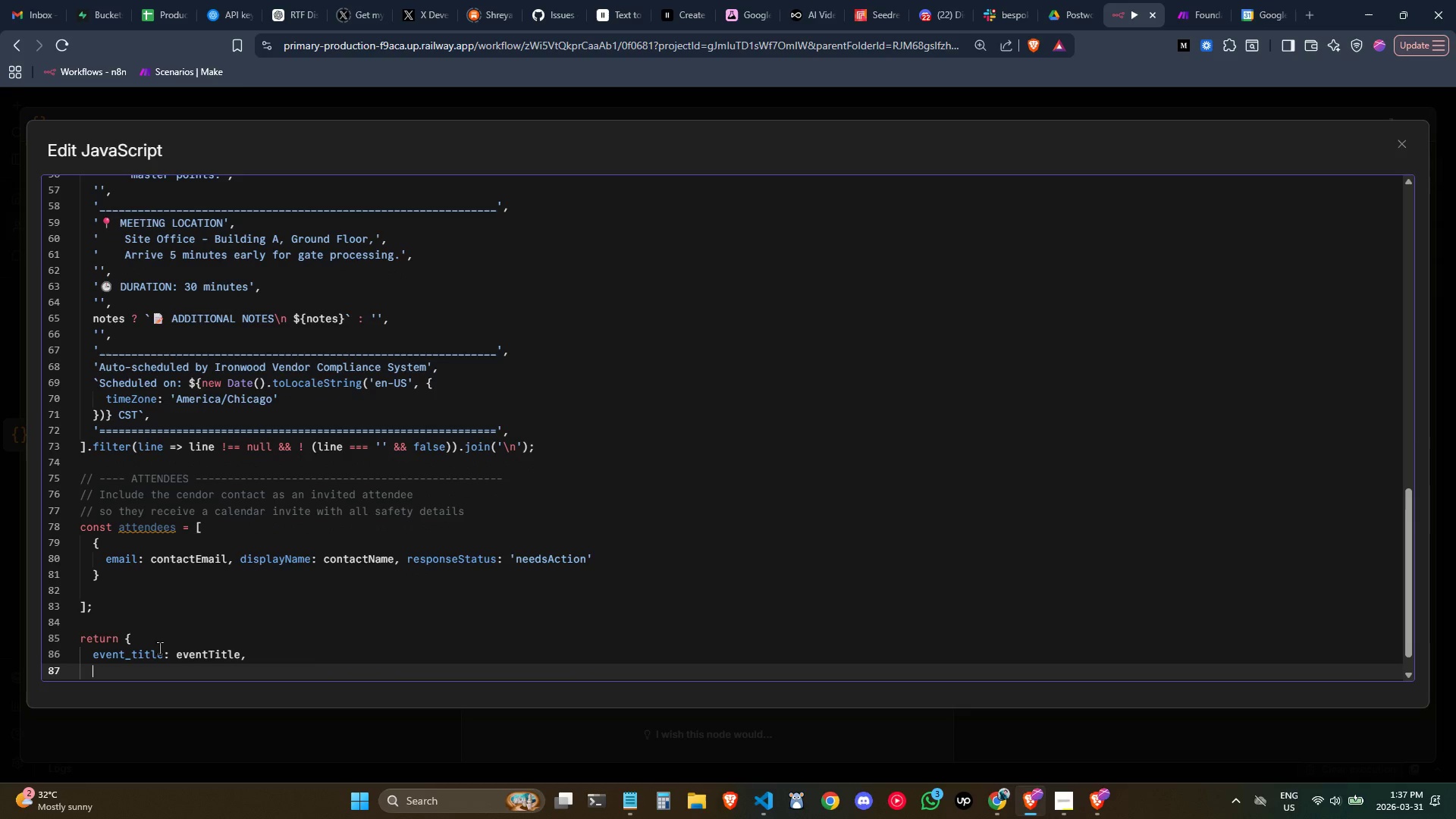 
key(Enter)
 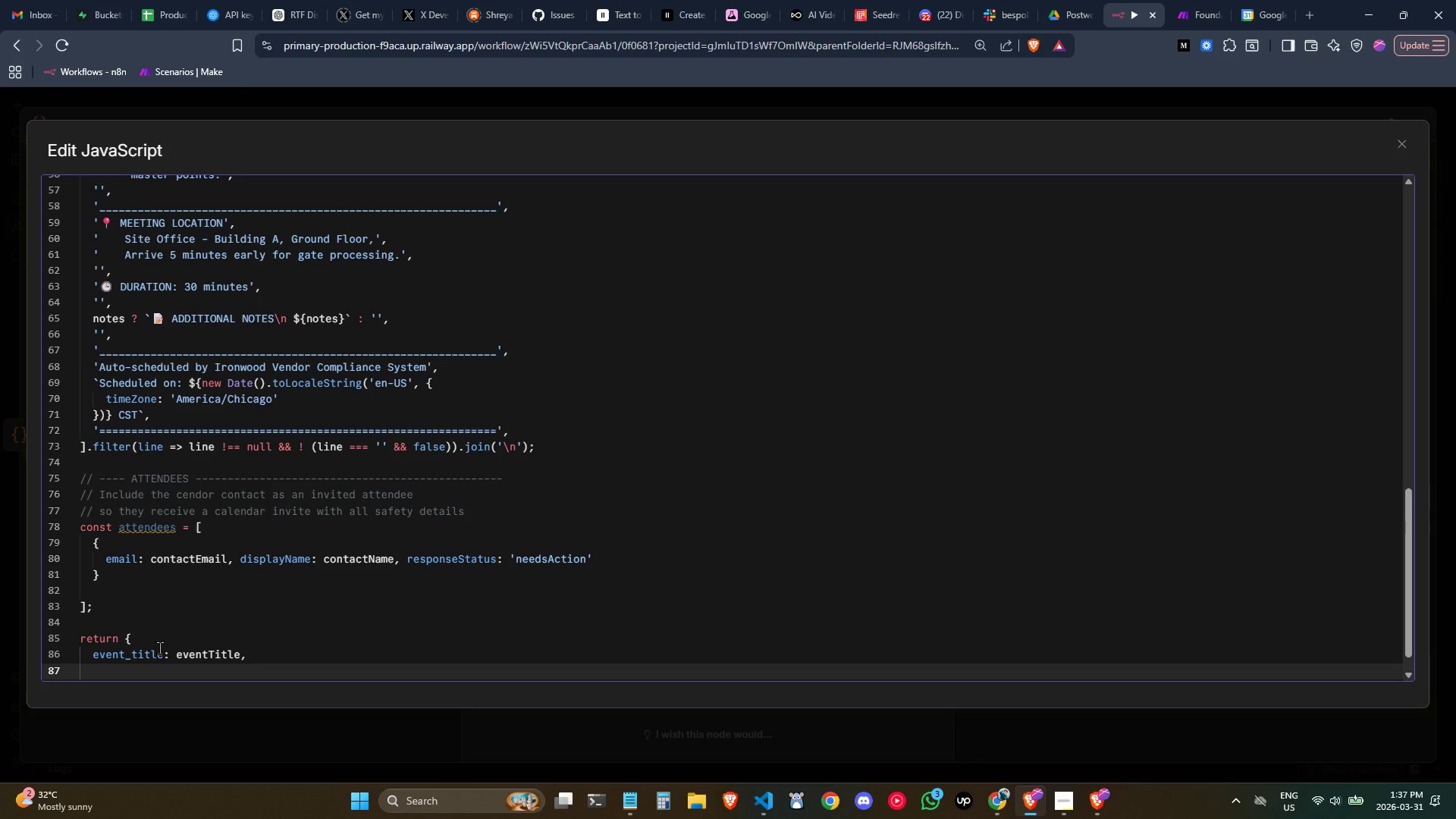 
type(ecen)
key(Backspace)
key(Backspace)
key(Backspace)
type(vent_description: en)
key(Backspace)
type(ven)
 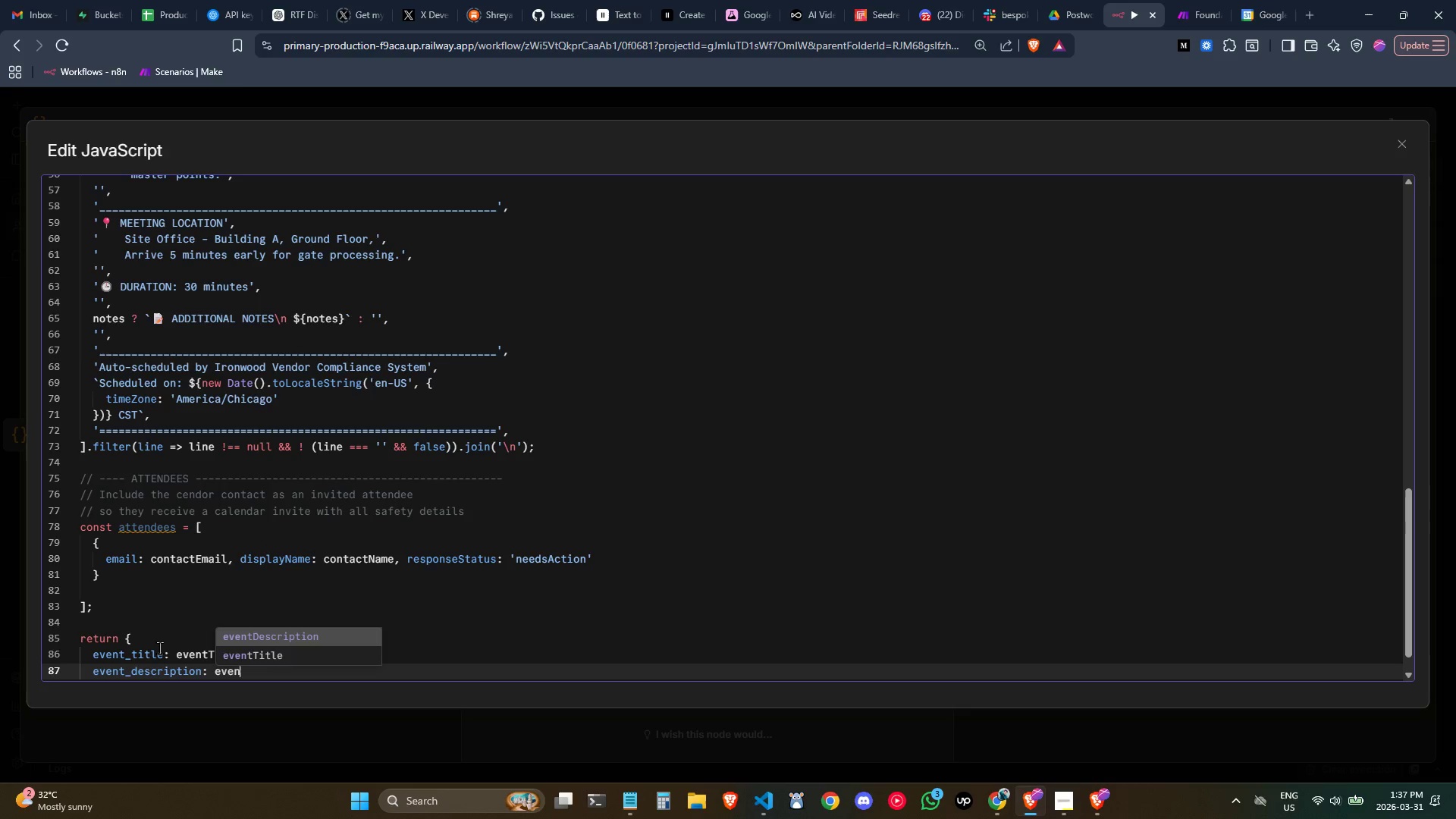 
key(Enter)
 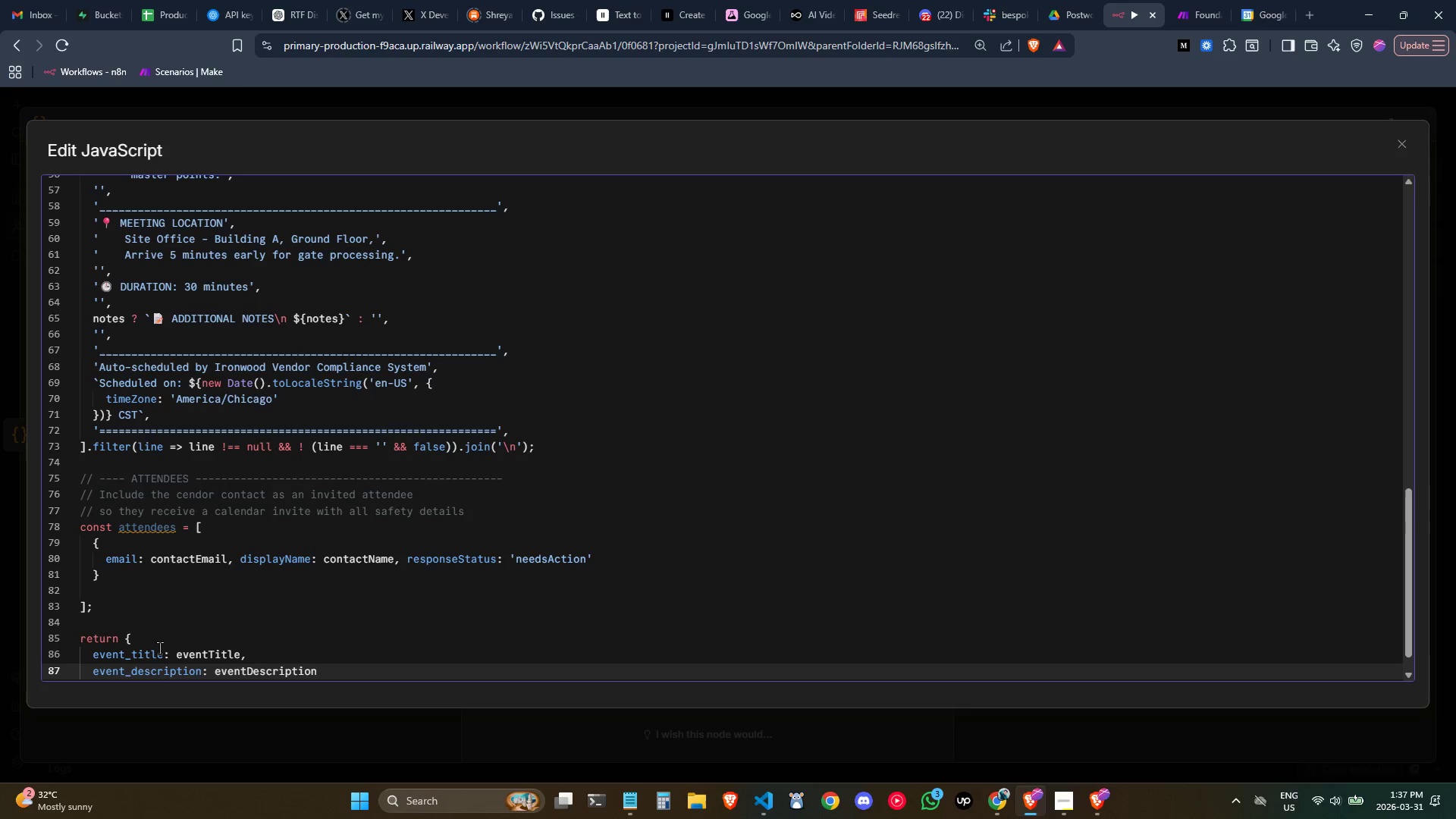 
key(Comma)
 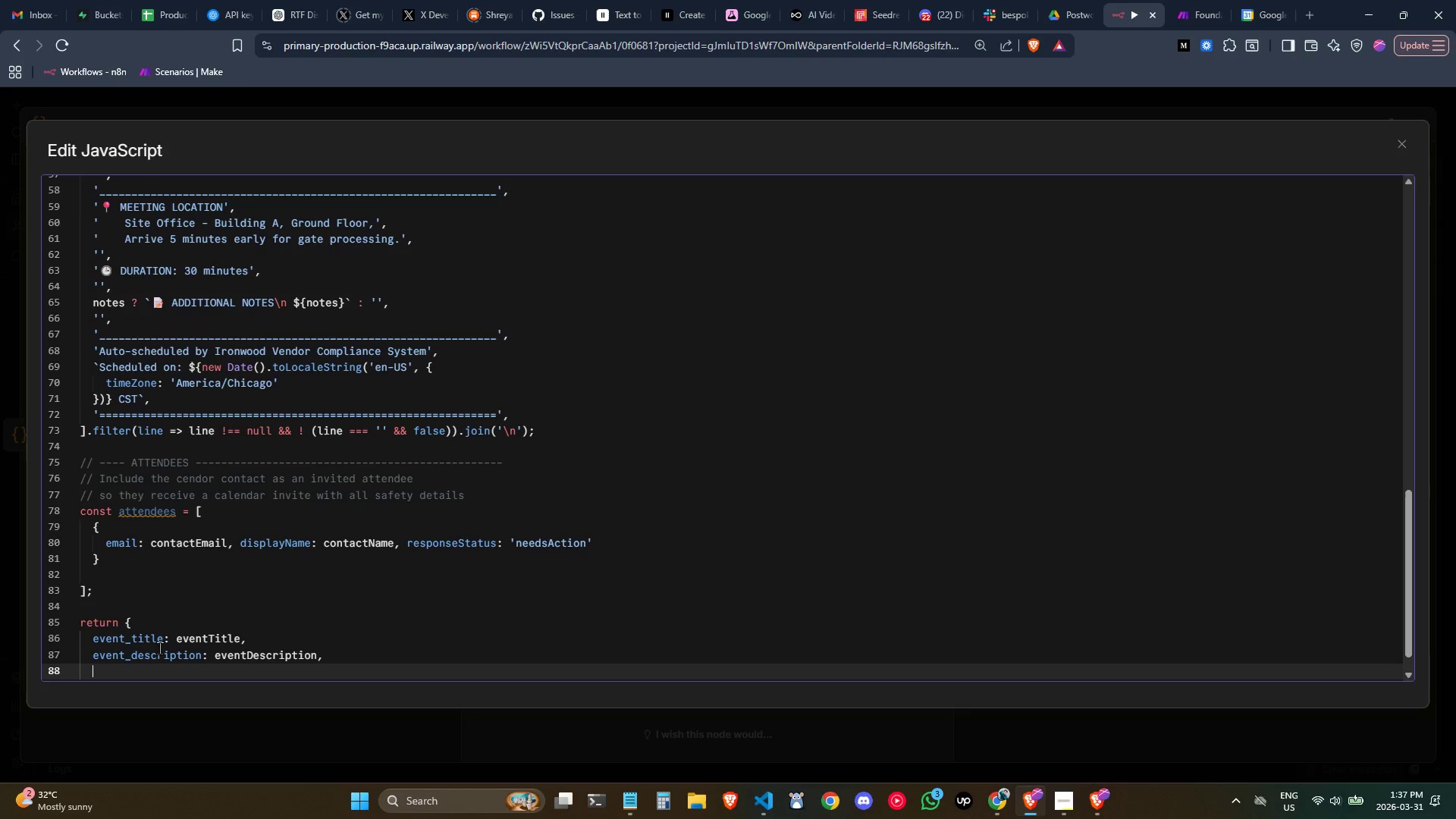 
key(Enter)
 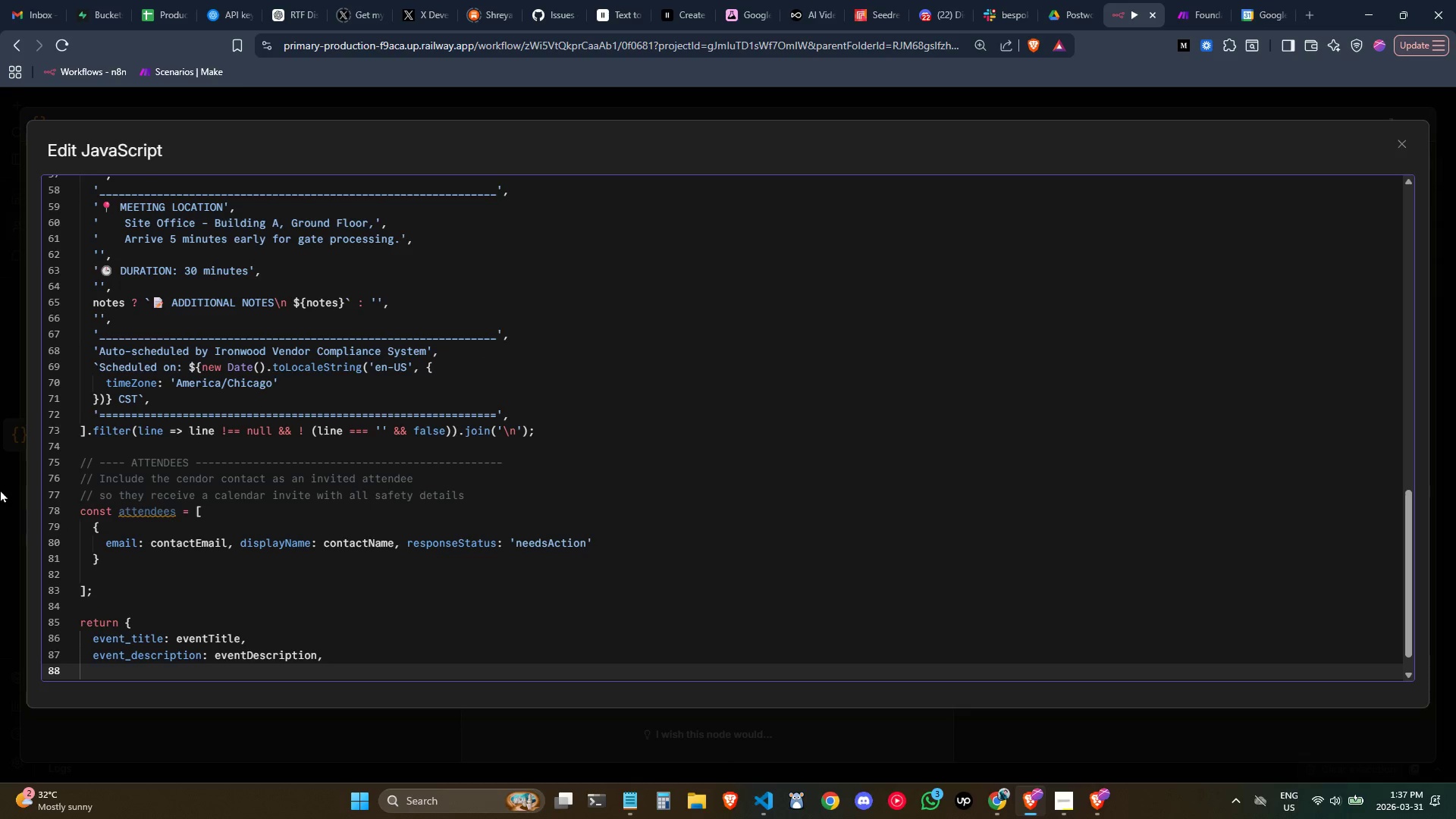 
wait(28.75)
 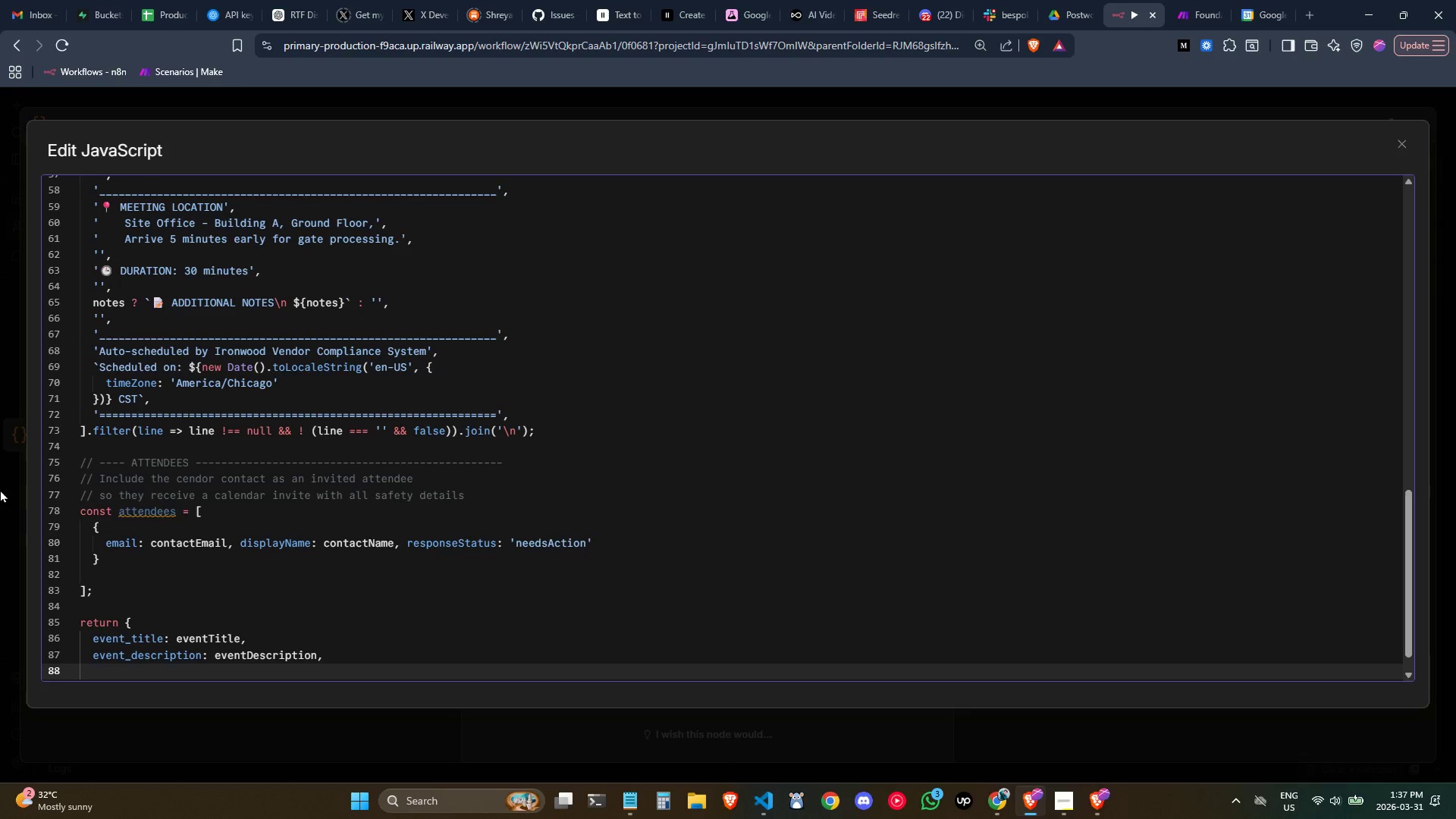 
scroll: coordinate [184, 512], scroll_direction: down, amount: 2.0
 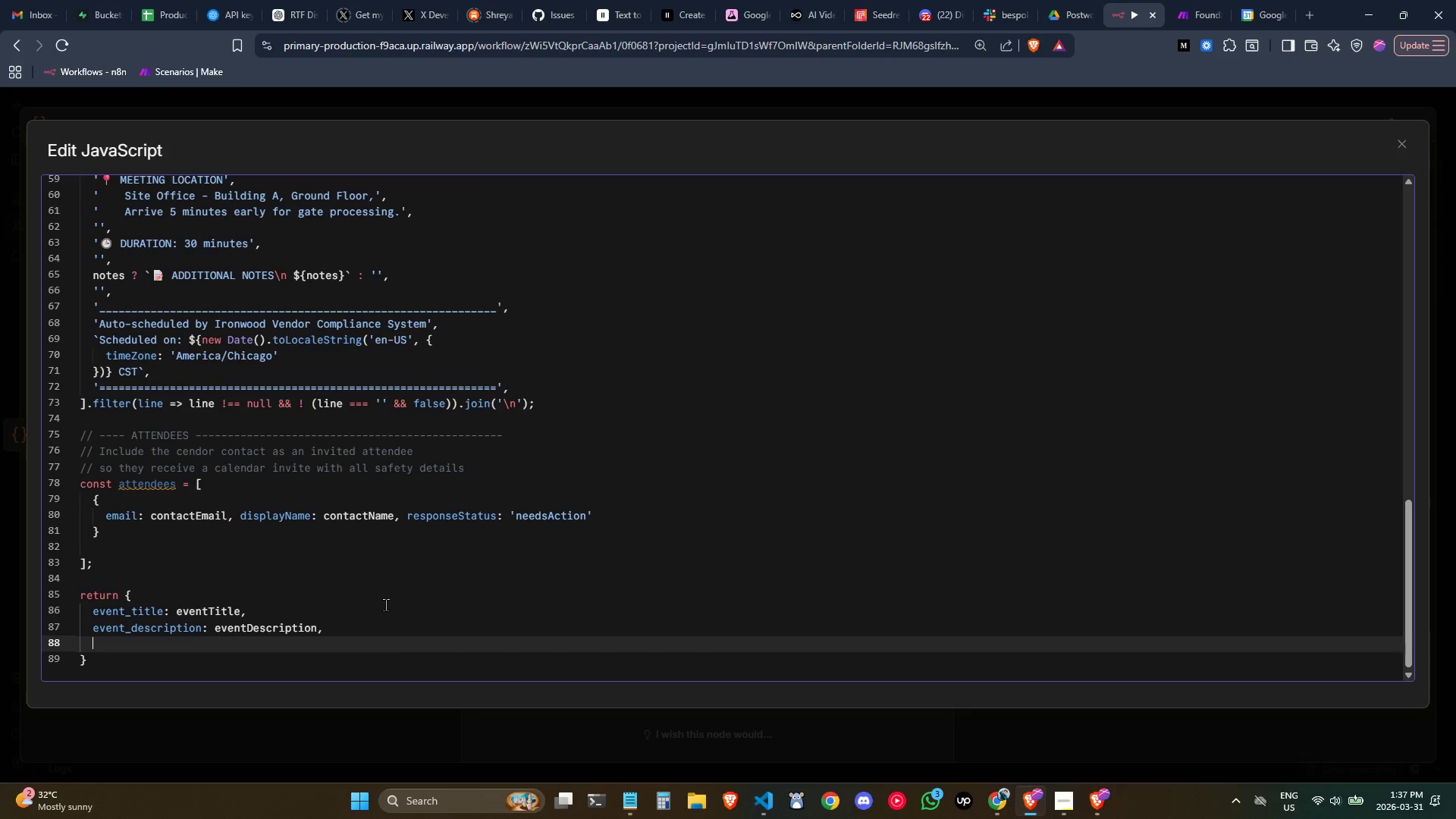 
wait(14.46)
 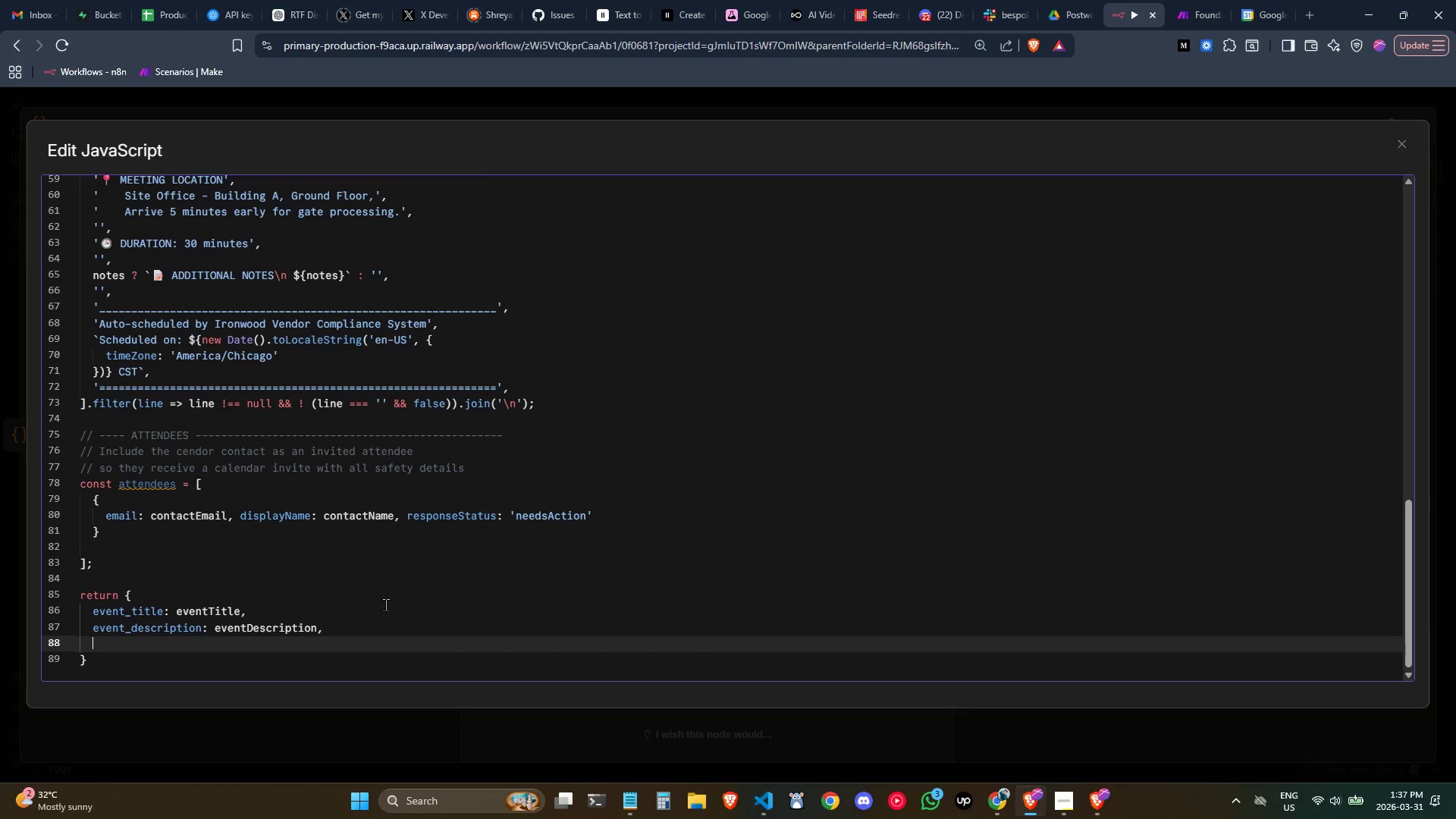 
type(start_de)
key(Backspace)
key(Backspace)
type(datetime :)
key(Backspace)
key(Backspace)
type(: )
 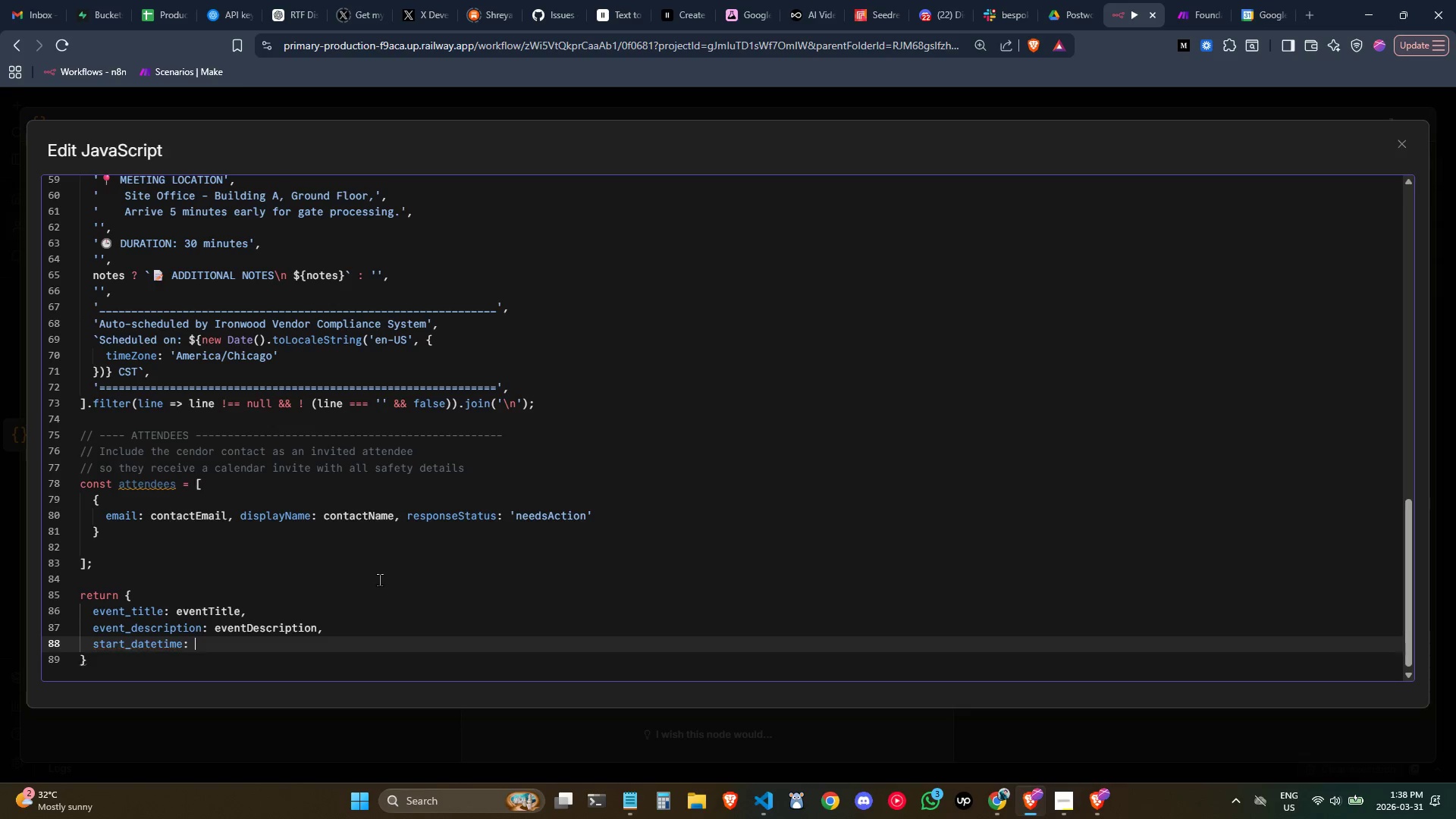 
wait(30.83)
 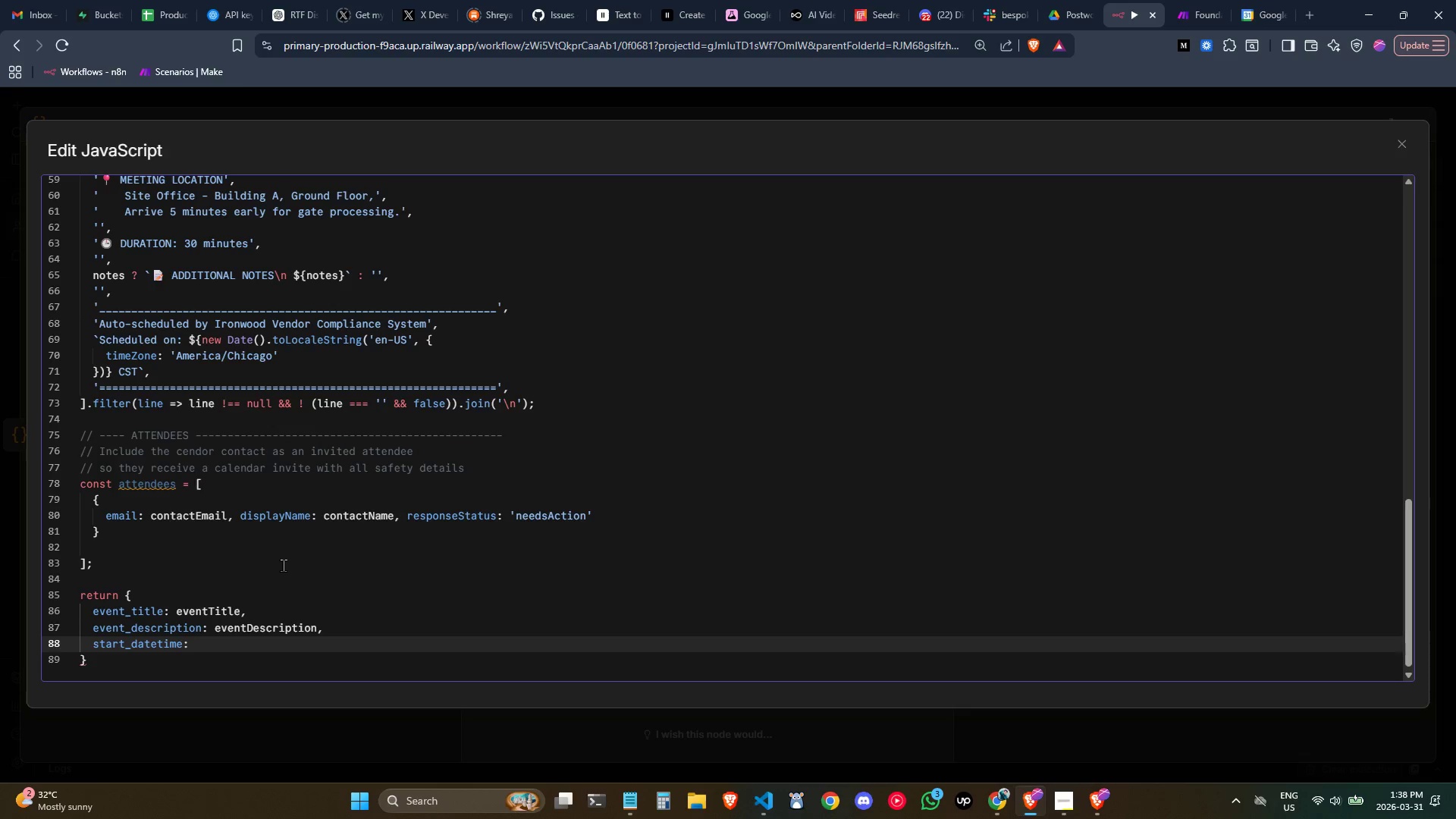 
key(Control+V)
 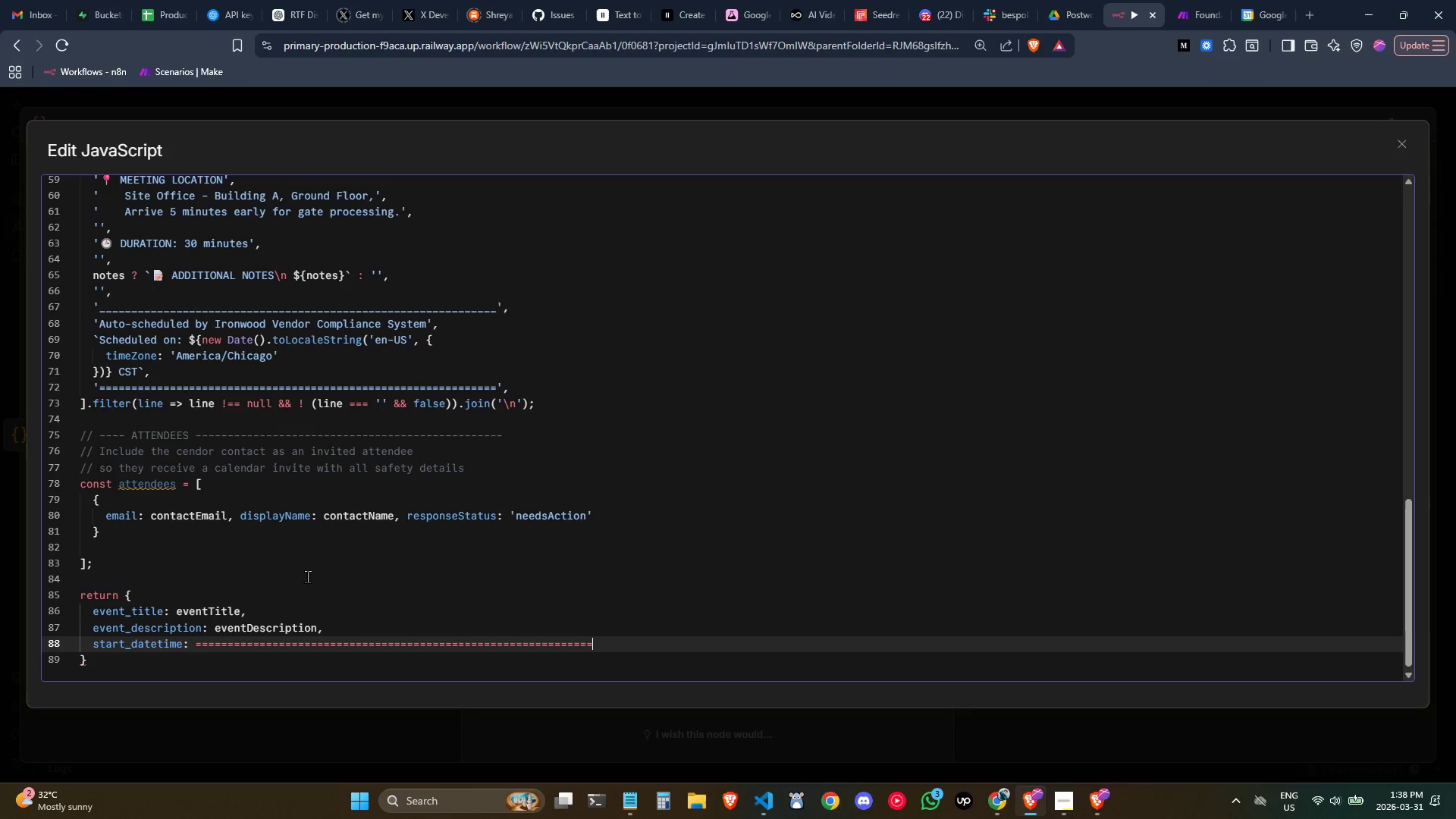 
key(Control+ControlLeft)
 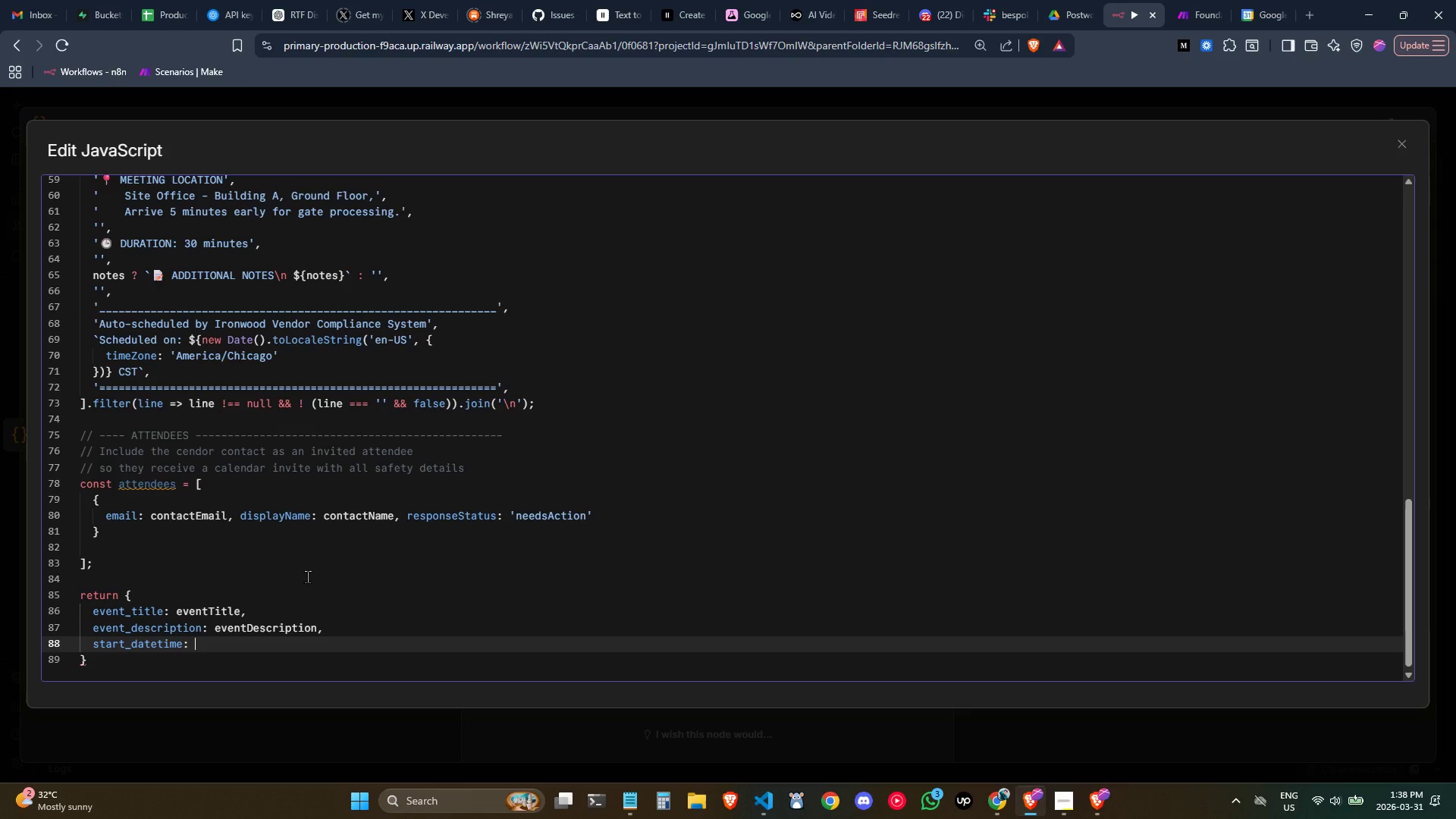 
key(Control+Z)
 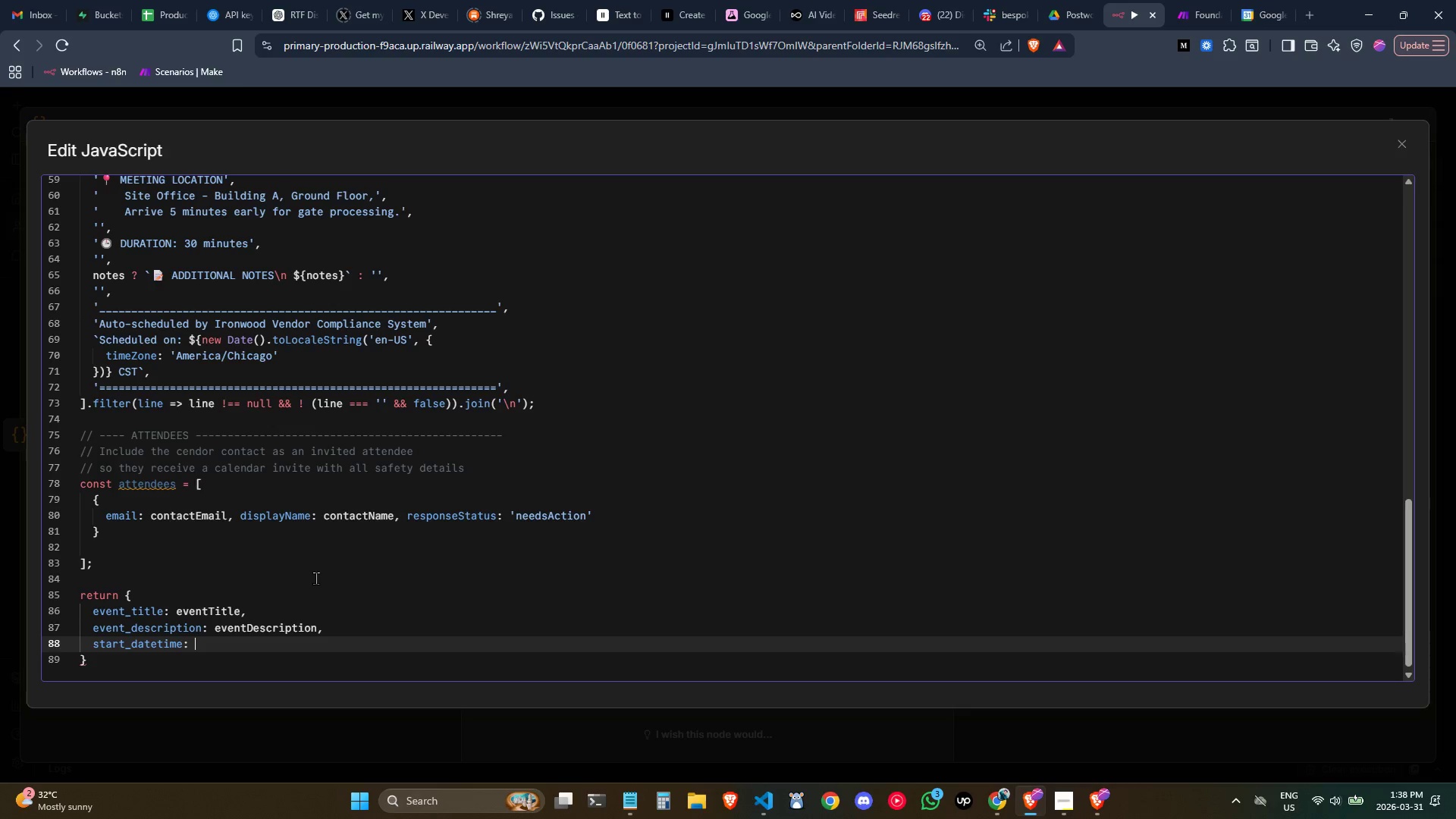 
type($item)
key(Backspace)
key(Backspace)
key(Backspace)
key(Backspace)
type(inp)
 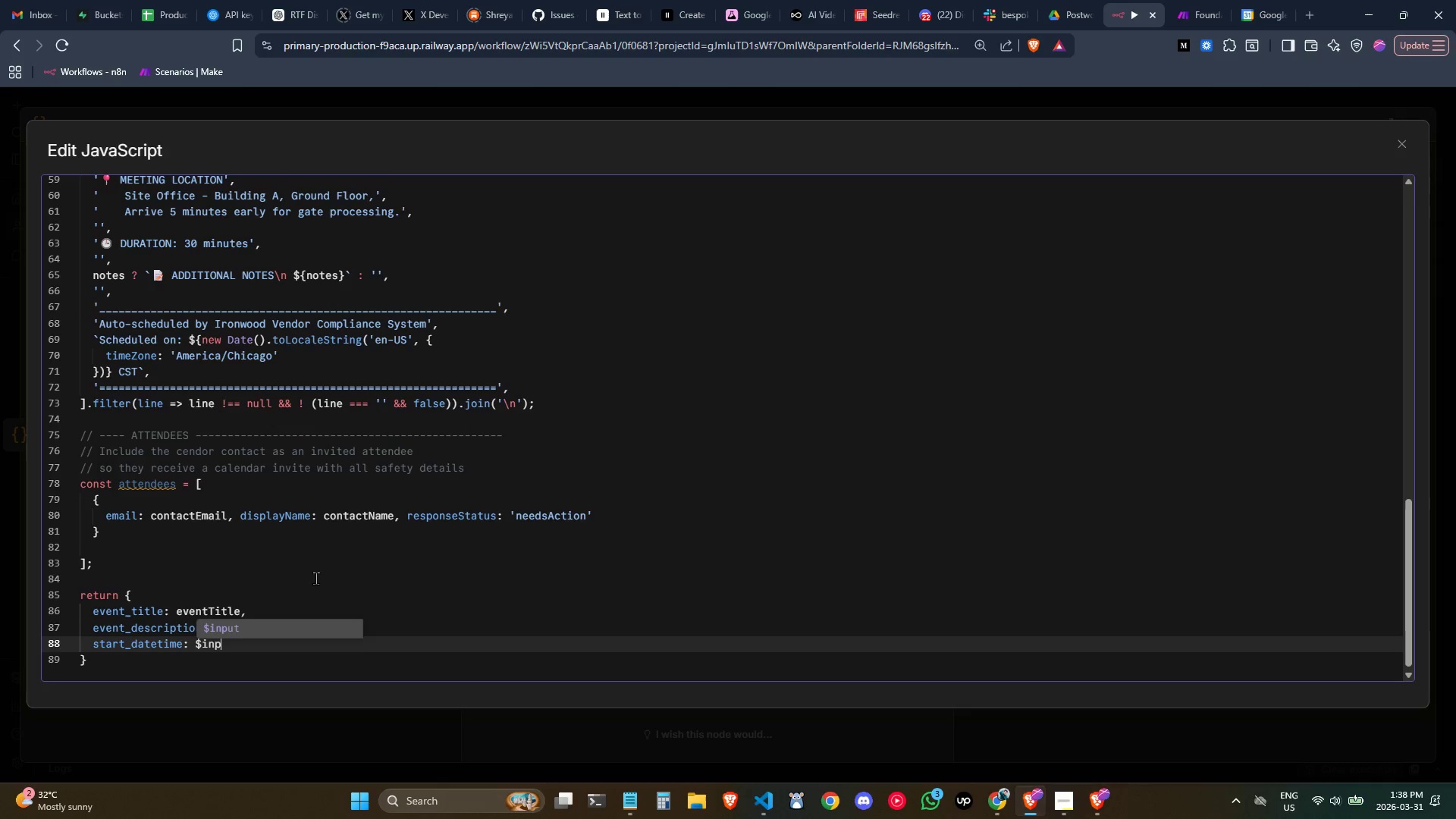 
key(Enter)
 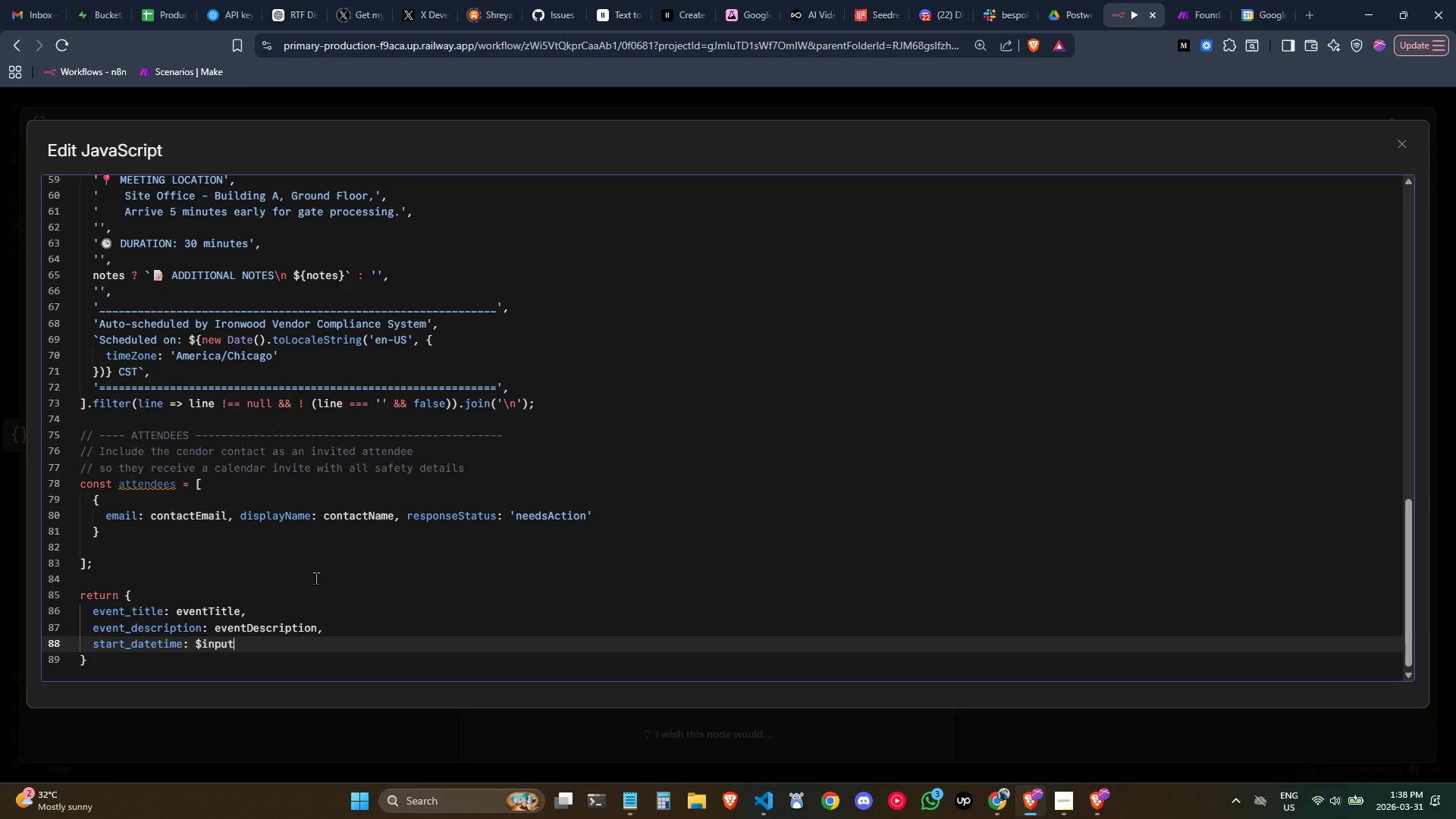 
type(.first)
key(Tab)
type(.)
 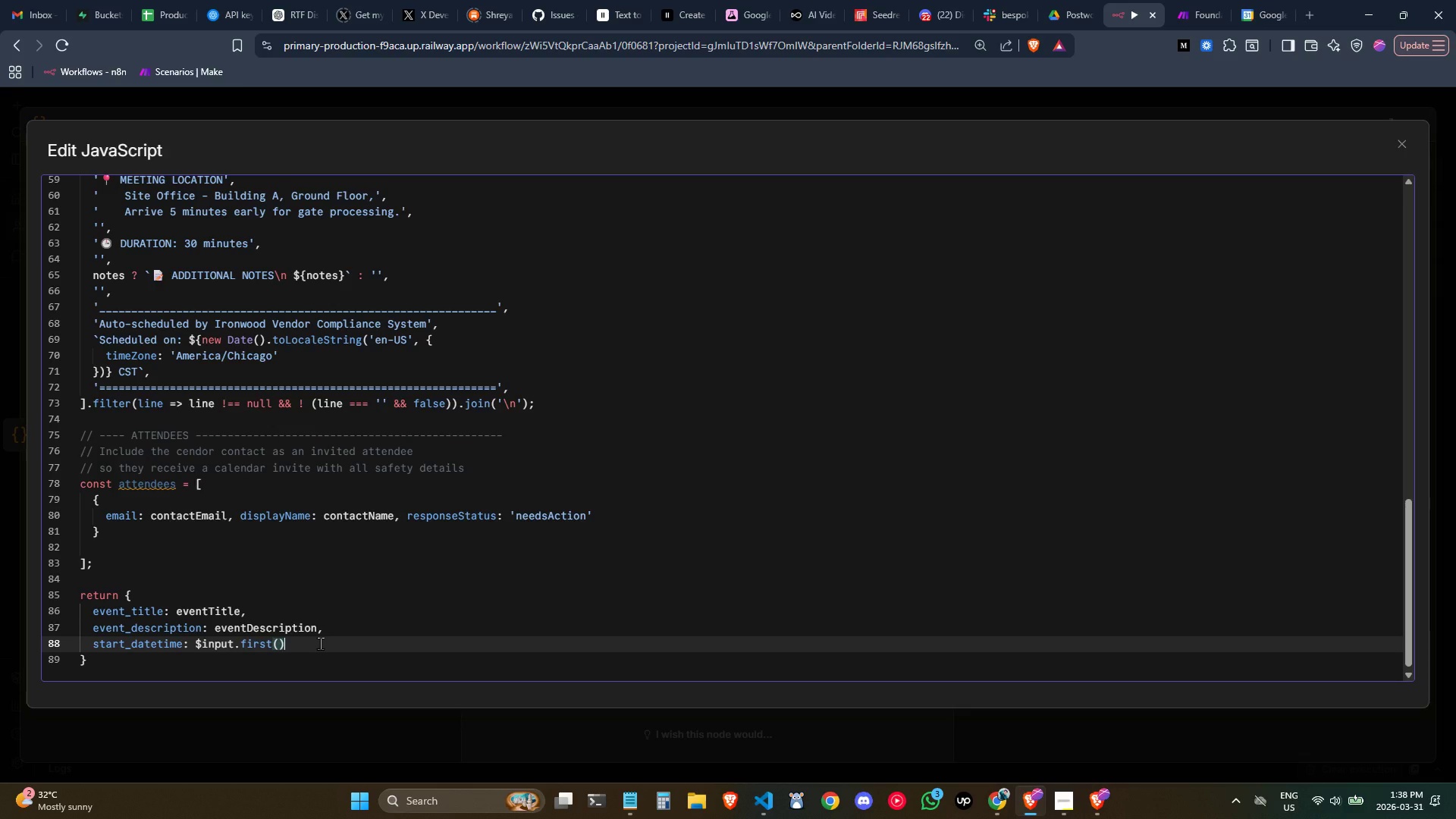 
type(.jso)
 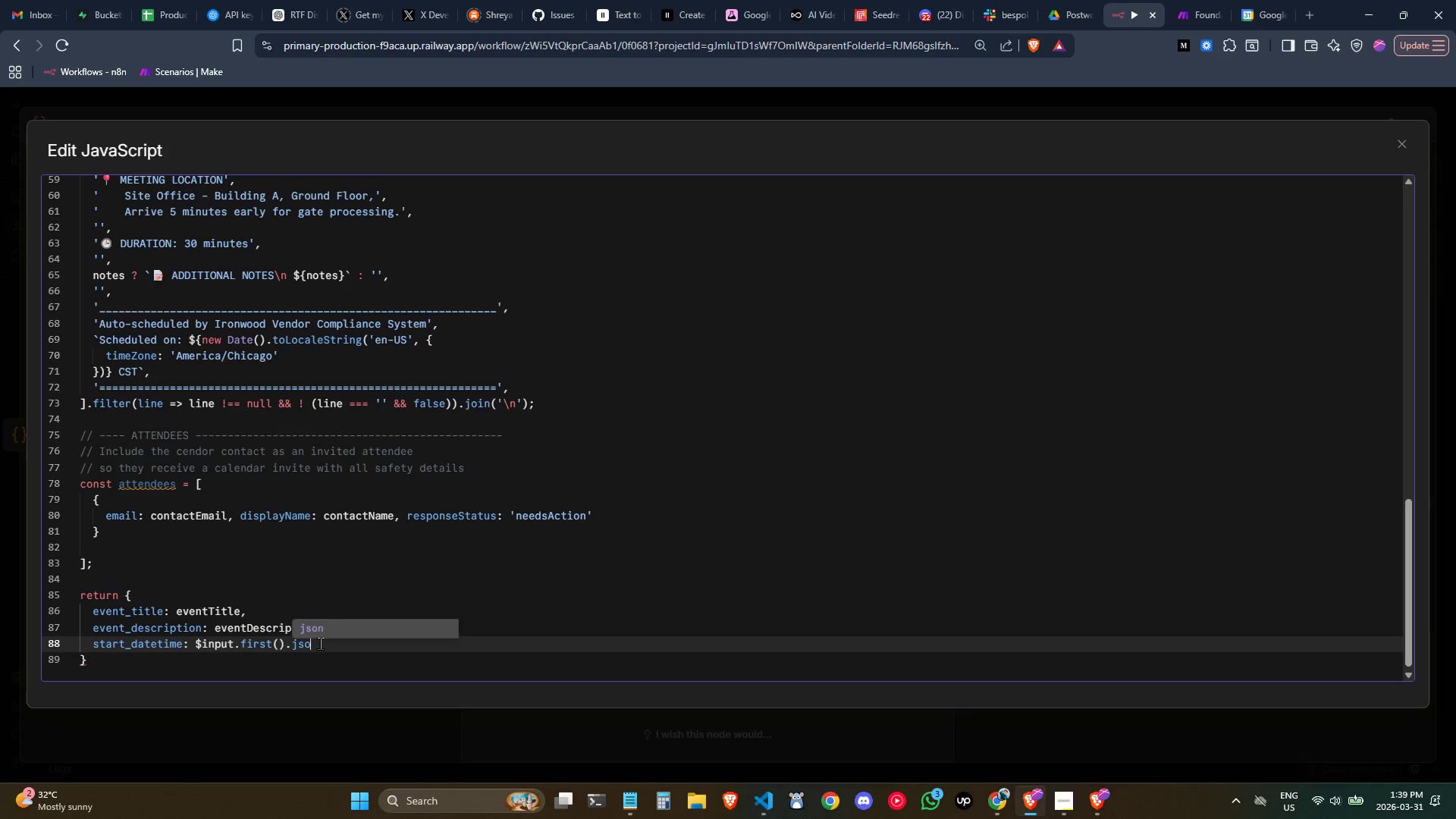 
key(Enter)
 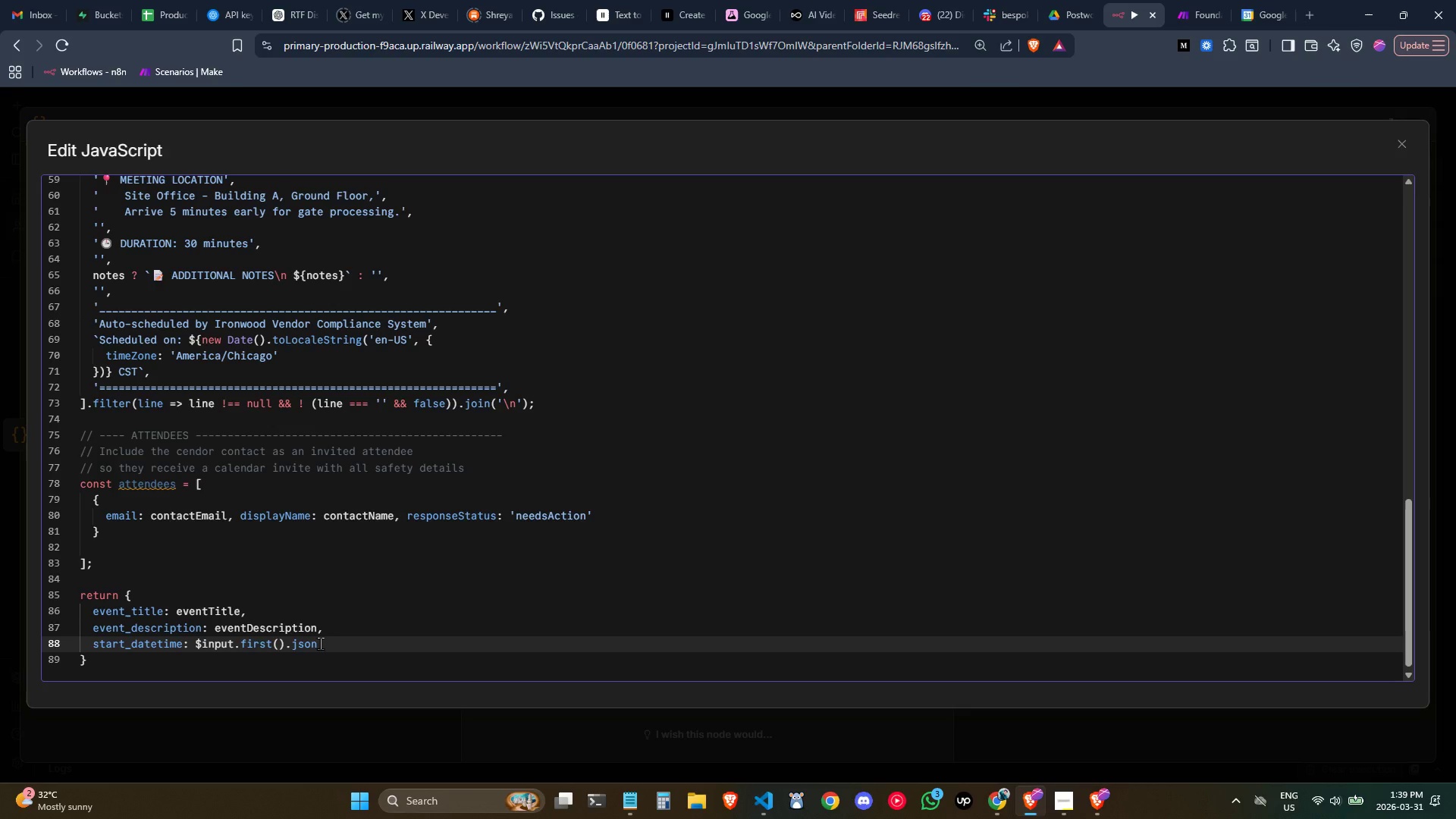 
key(Period)
 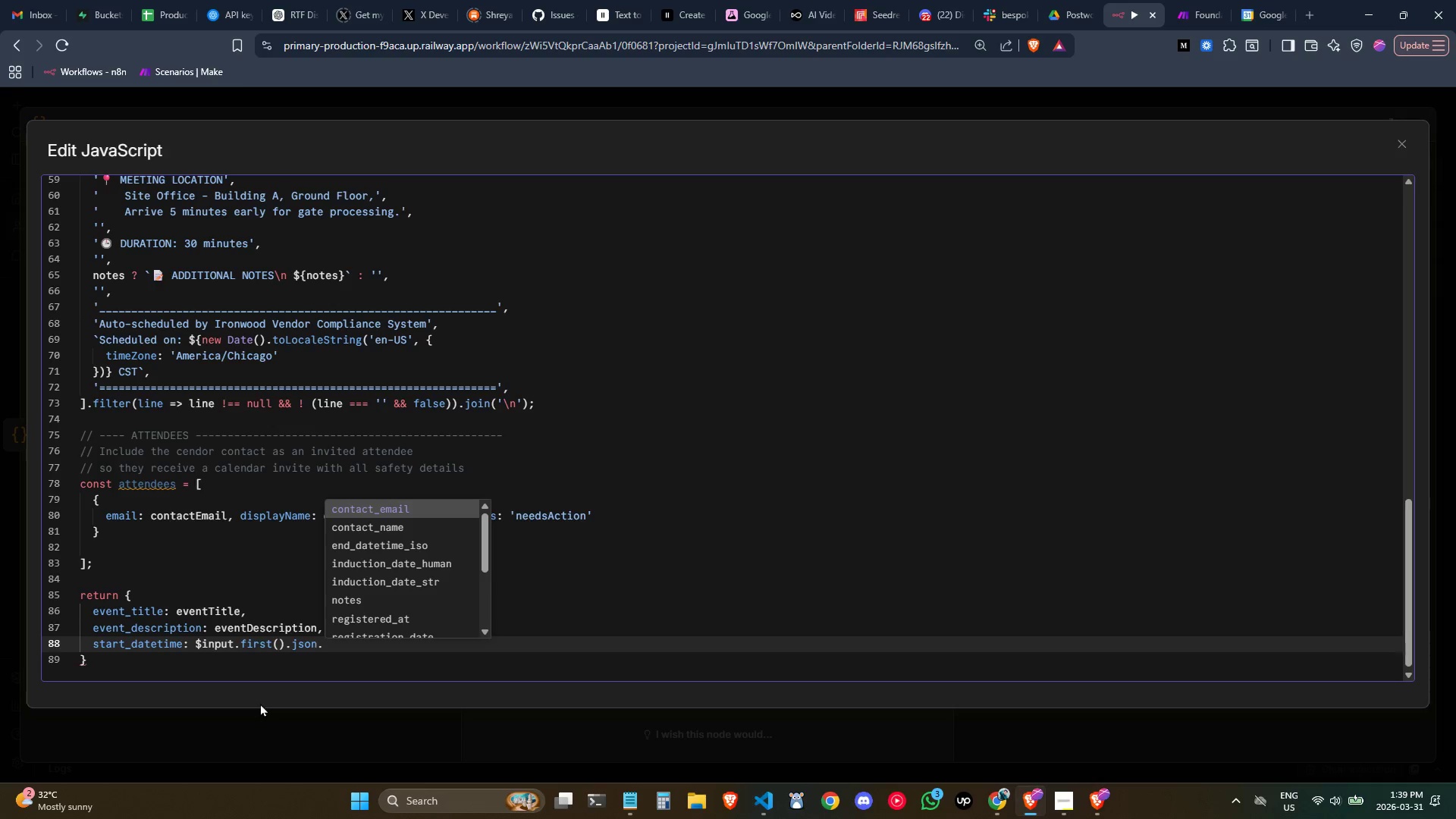 
left_click([257, 672])
 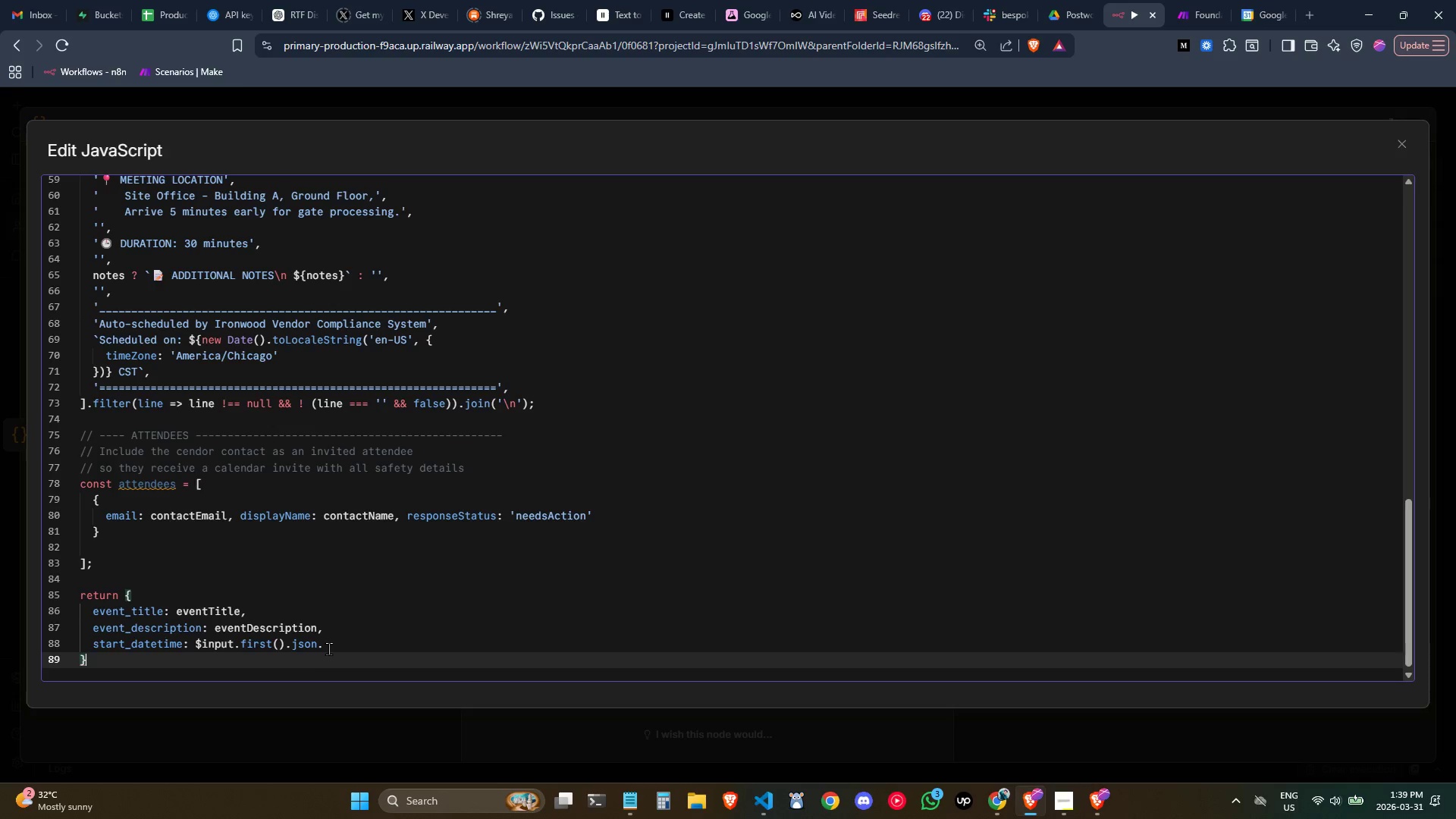 
left_click_drag(start_coordinate=[328, 648], to_coordinate=[195, 647])
 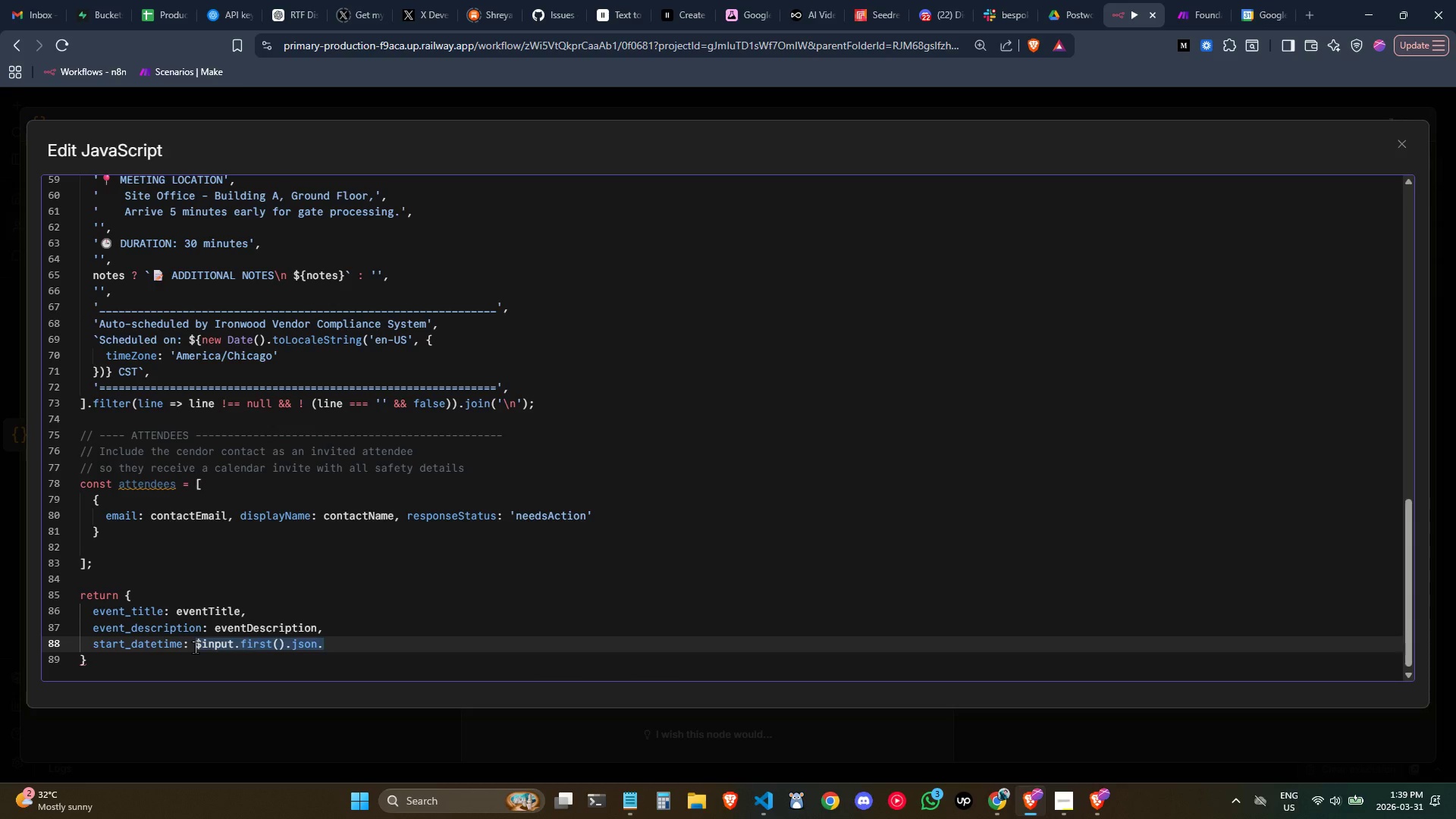 
key(Control+C)
 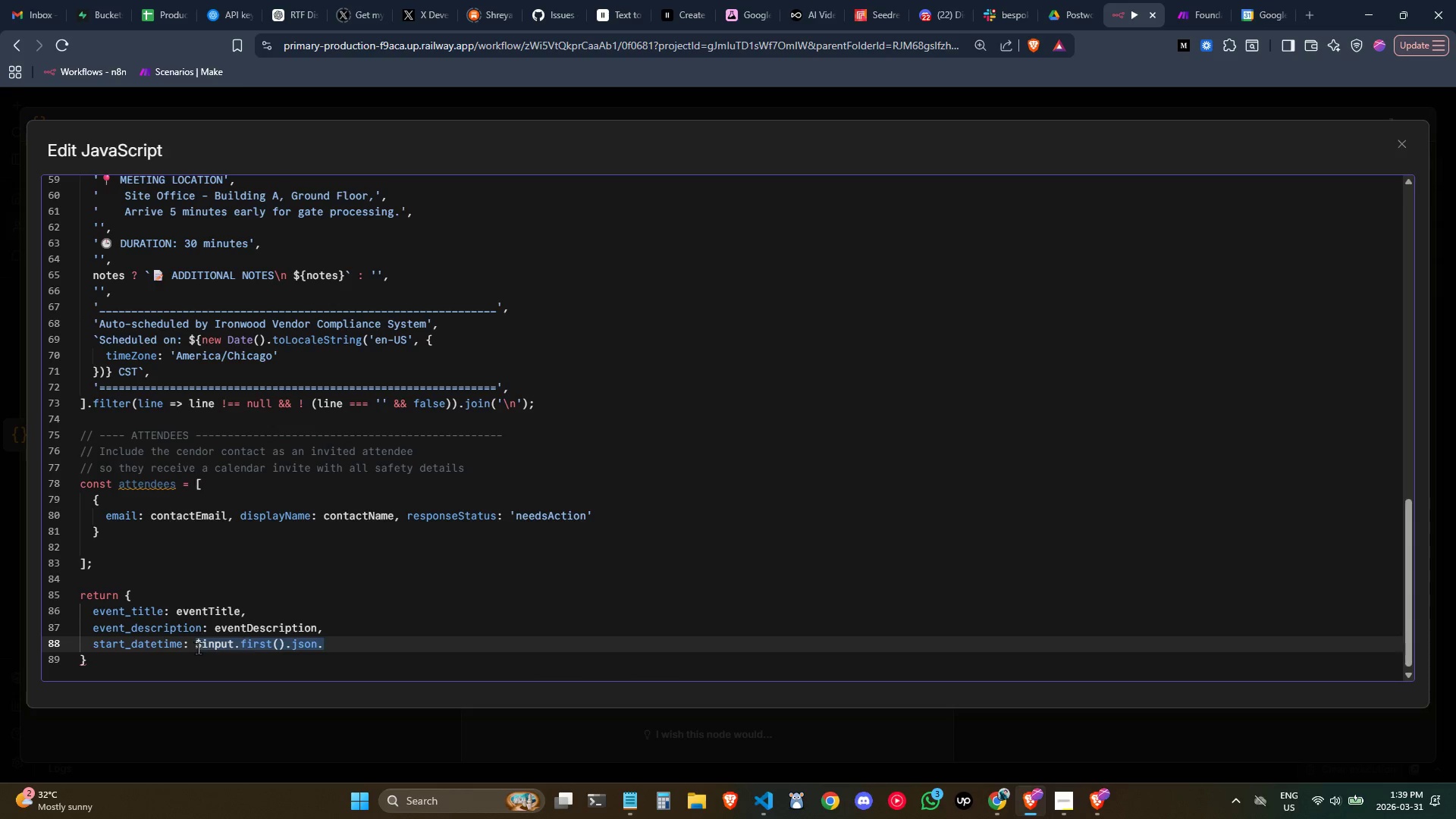 
key(Control+C)
 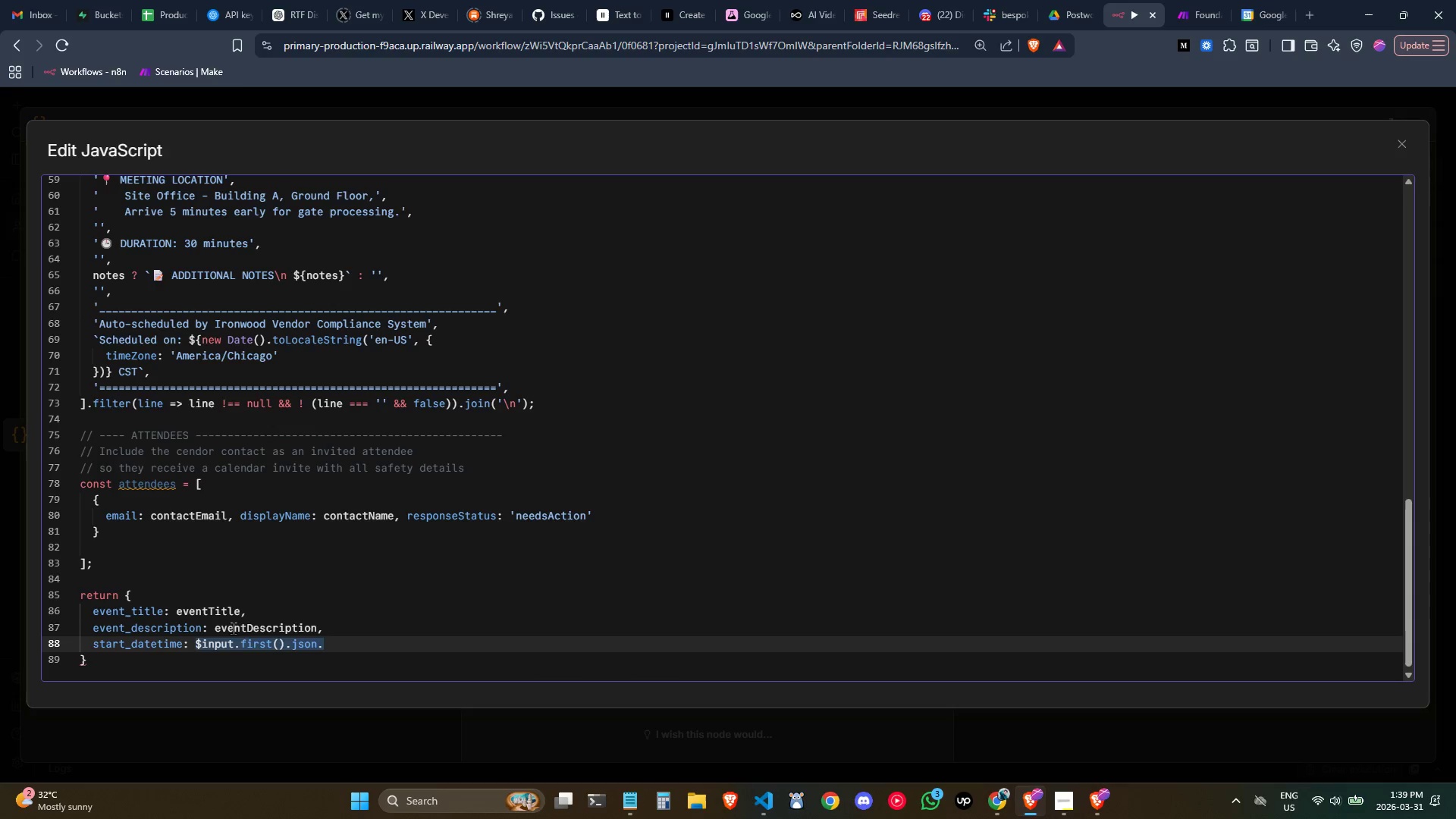 
key(Control+C)
 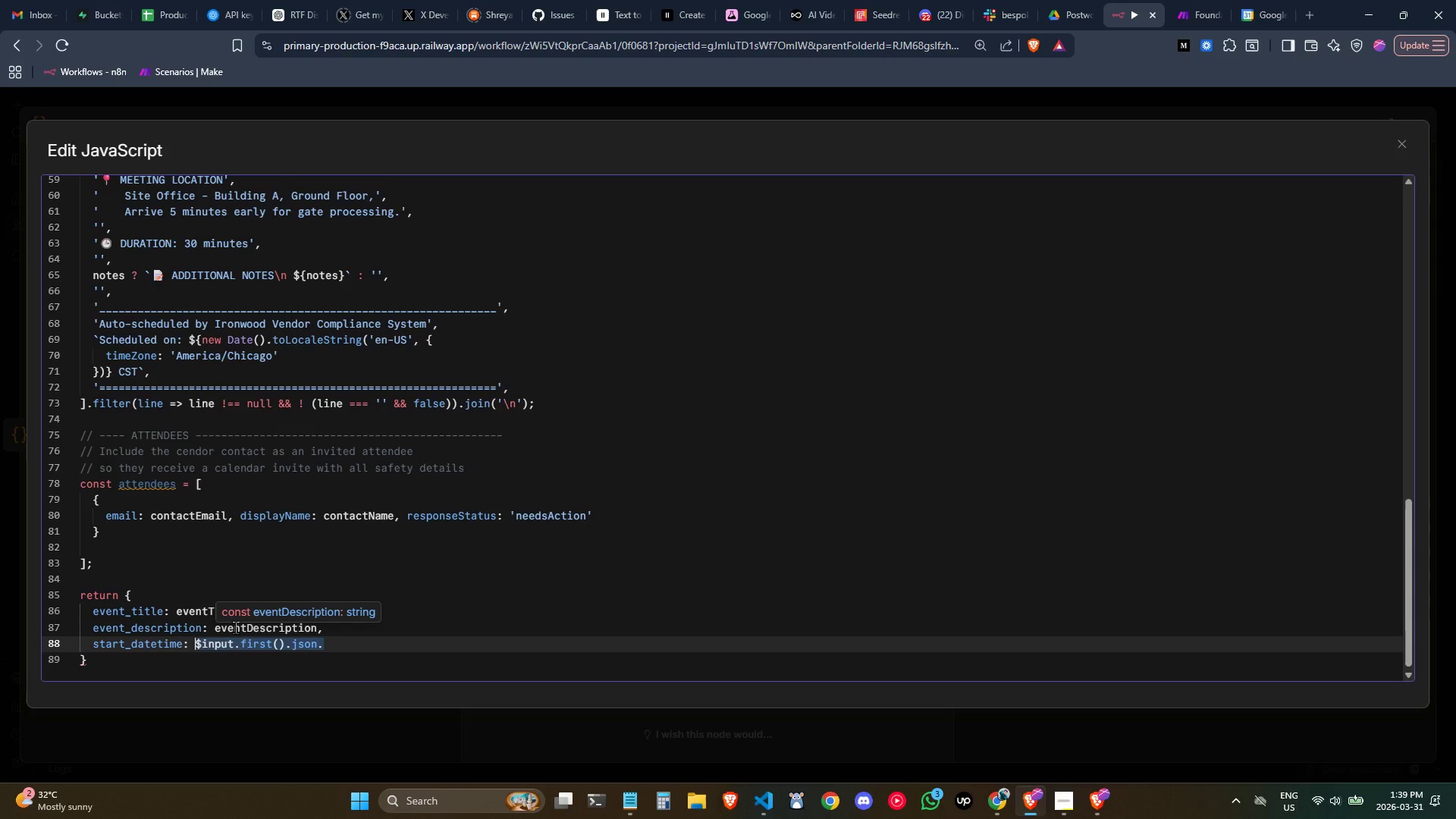 
wait(9.97)
 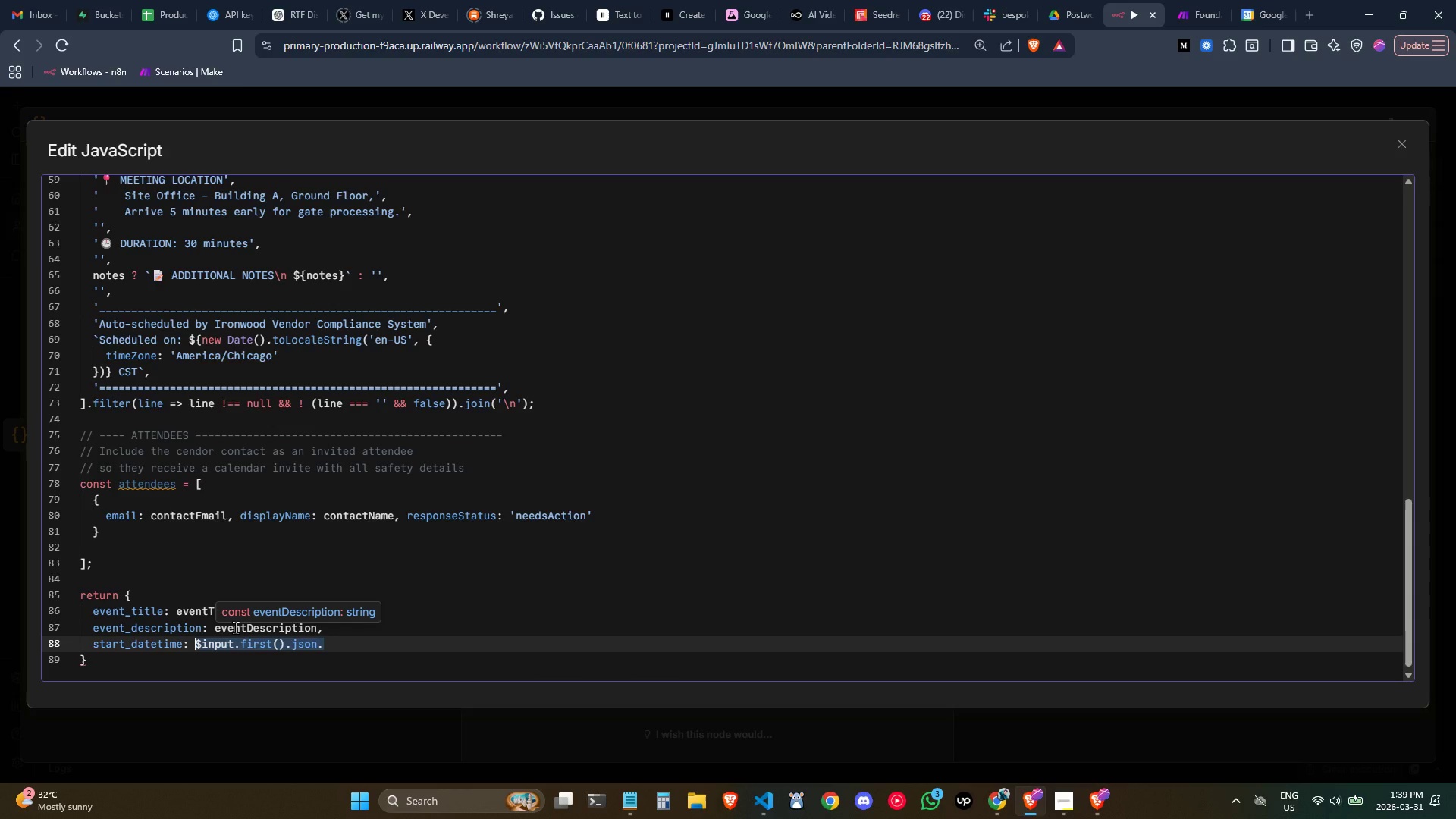 
left_click([333, 650])
 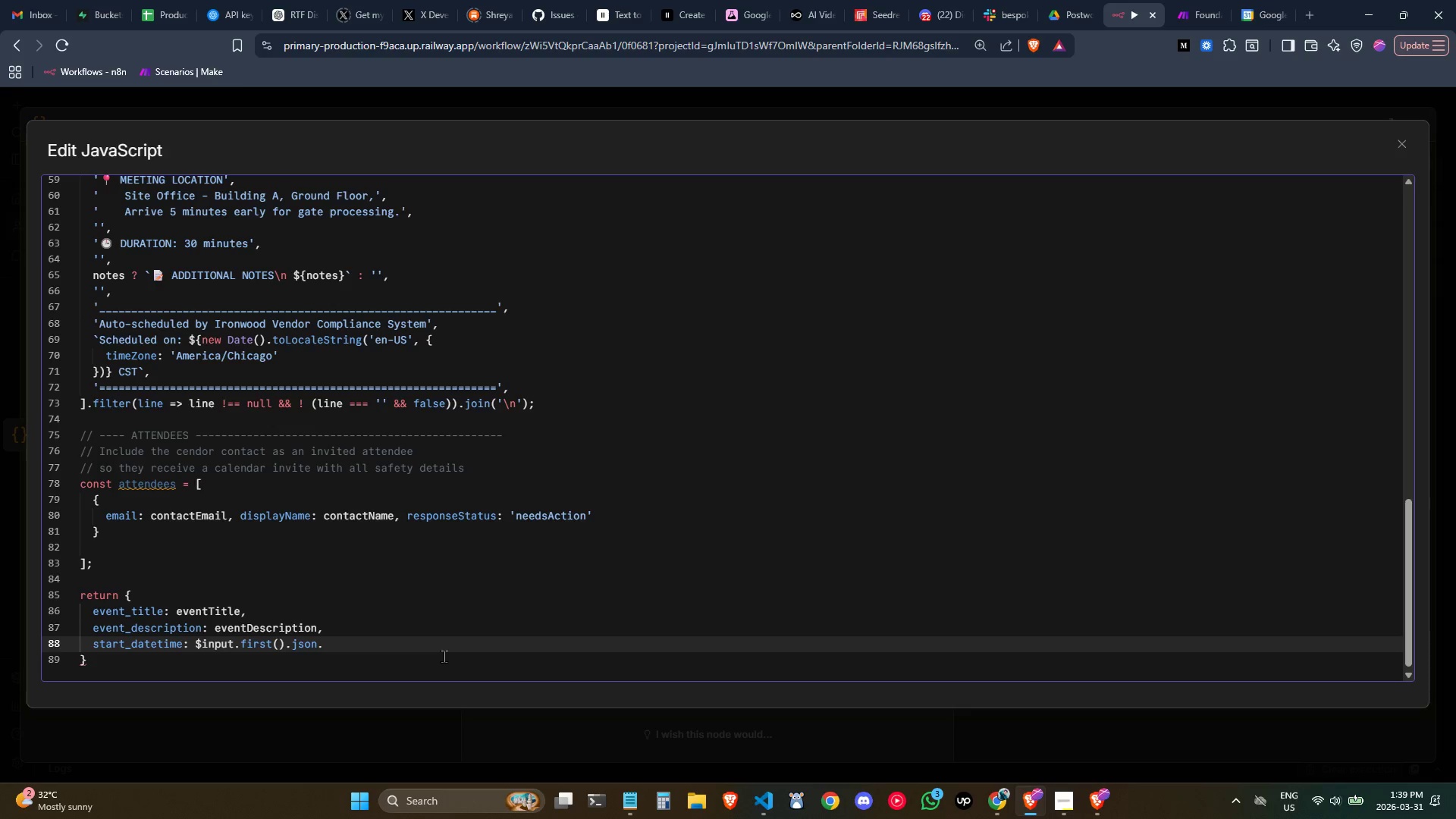 
type(sta)
 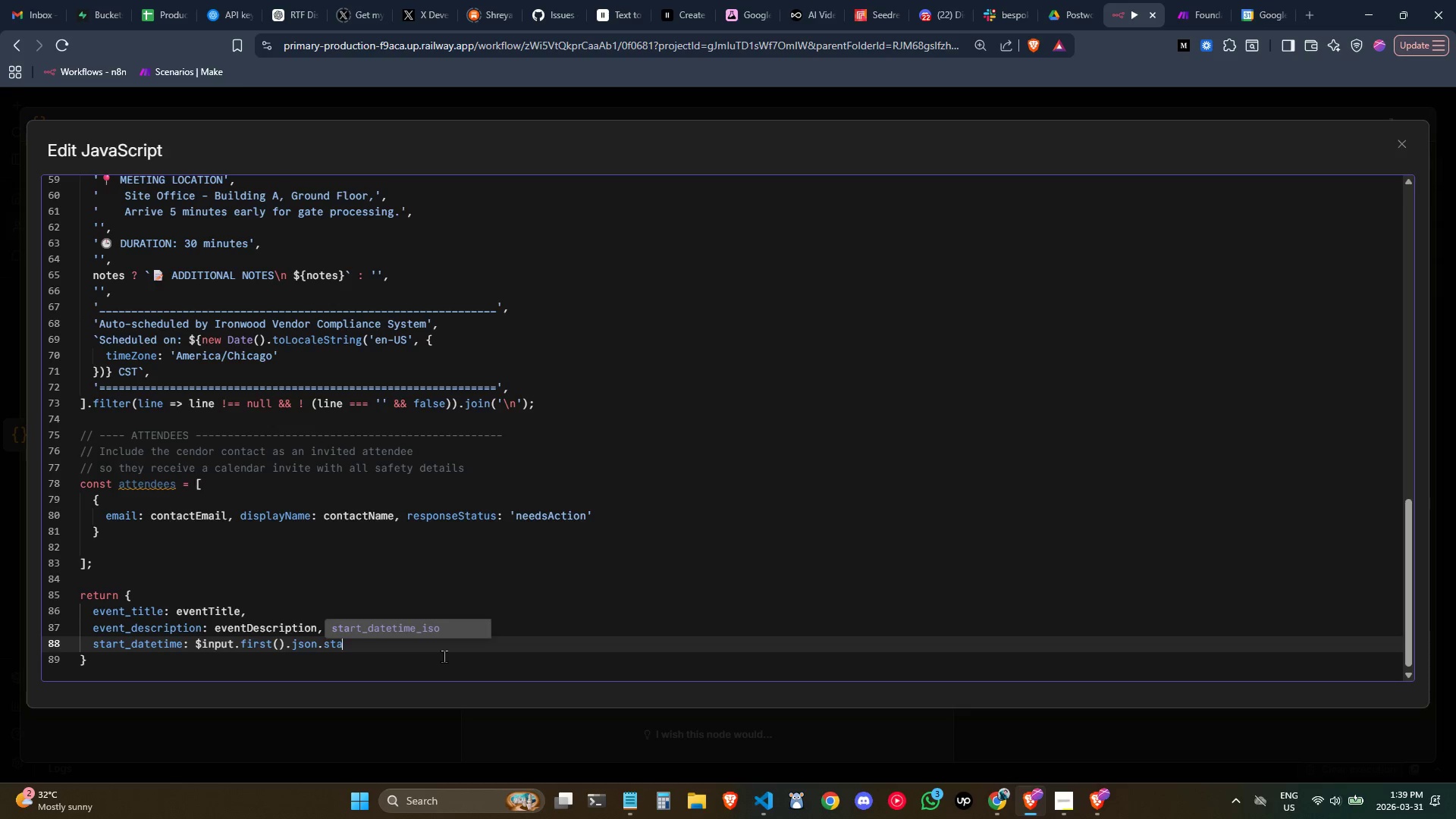 
key(Enter)
 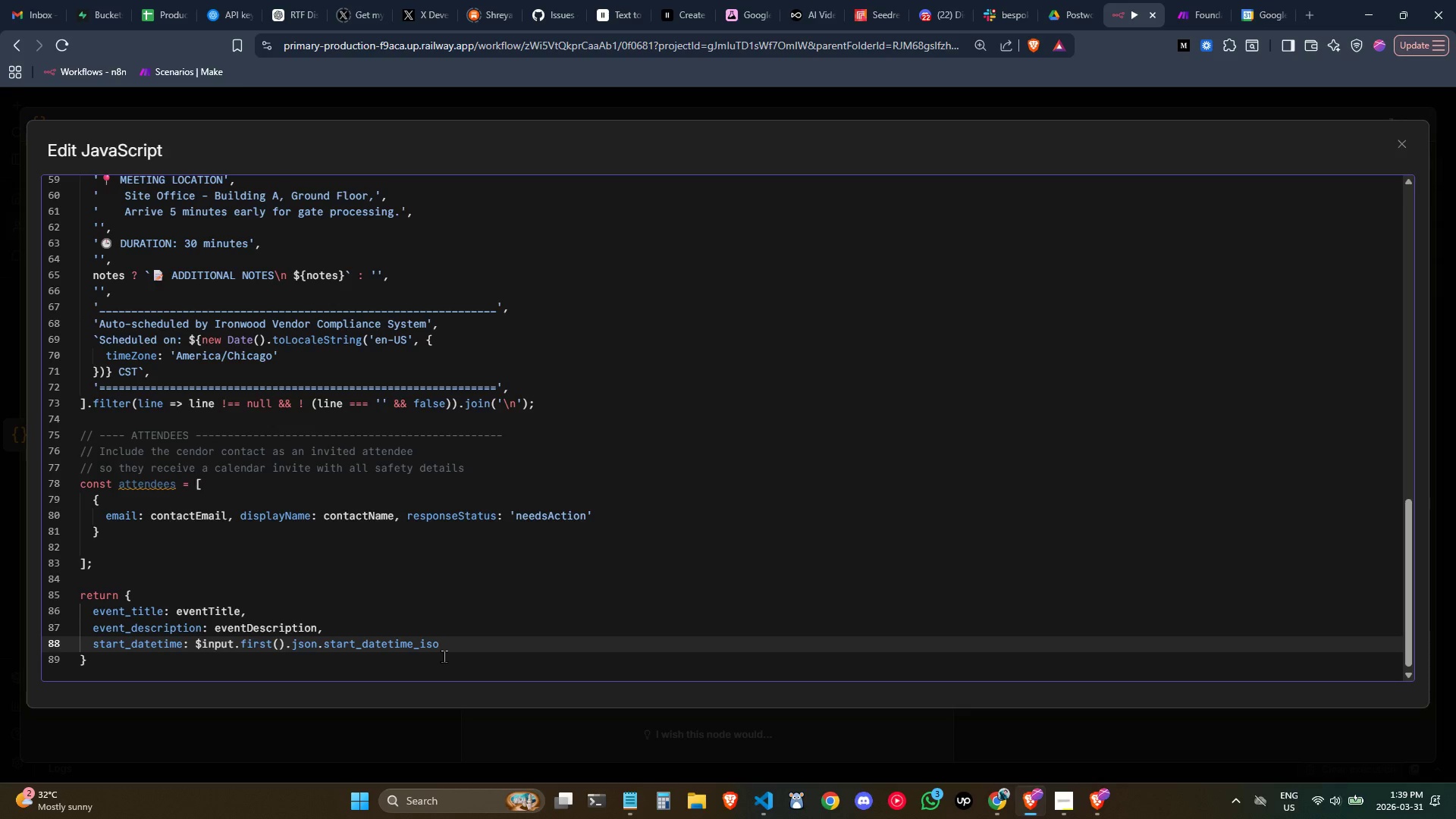 
key(Comma)
 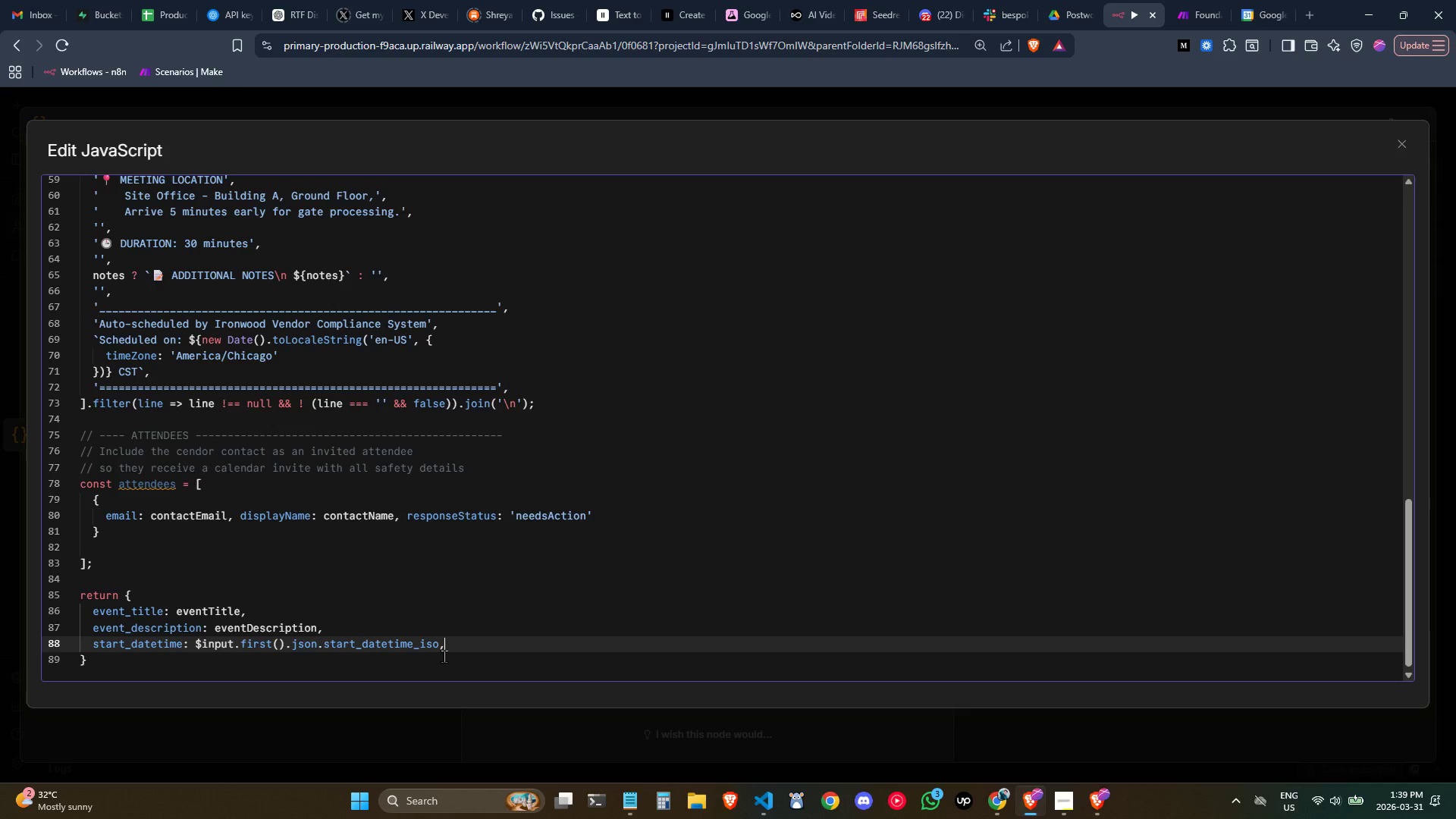 
key(Enter)
 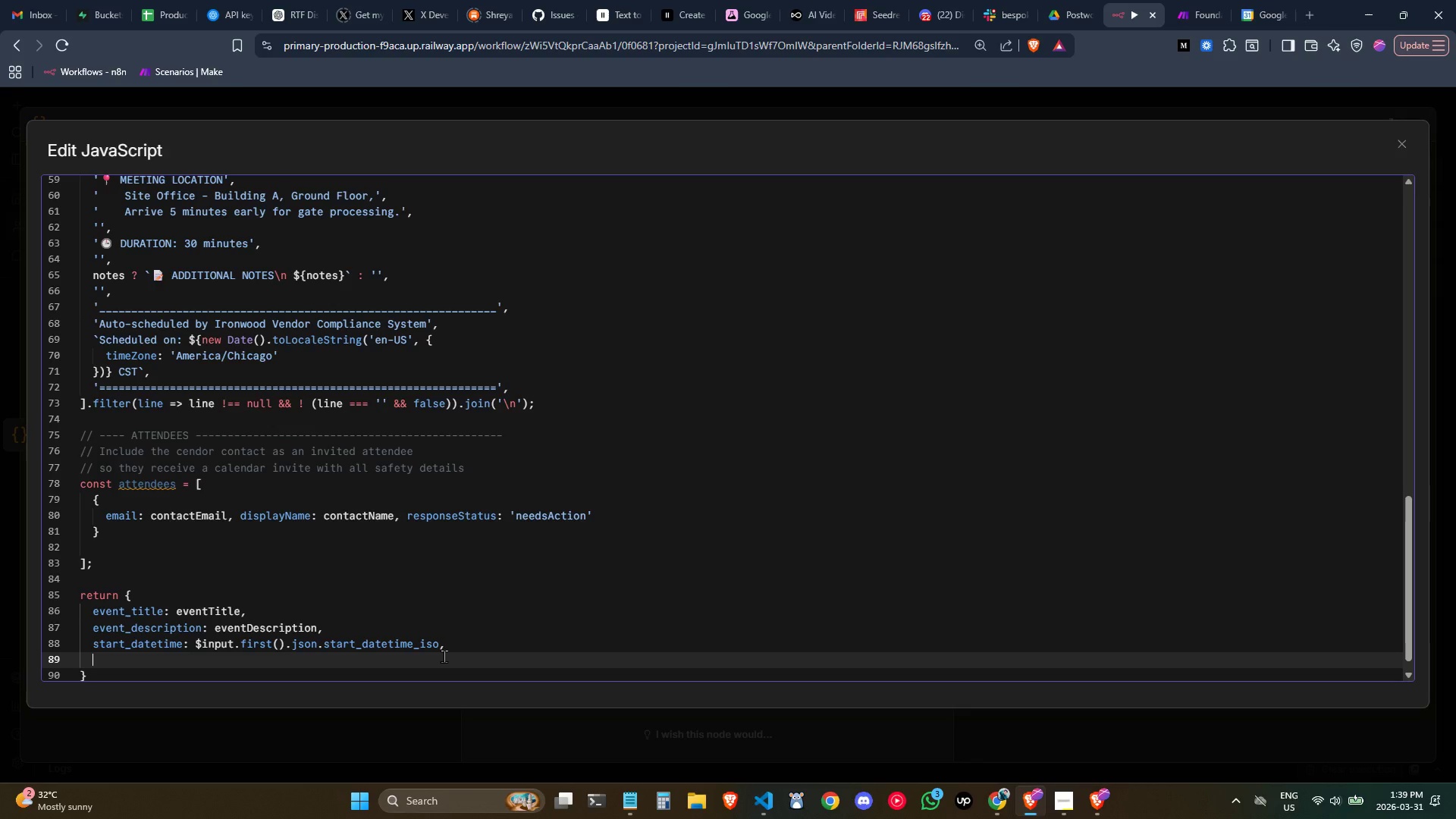 
type(end)
 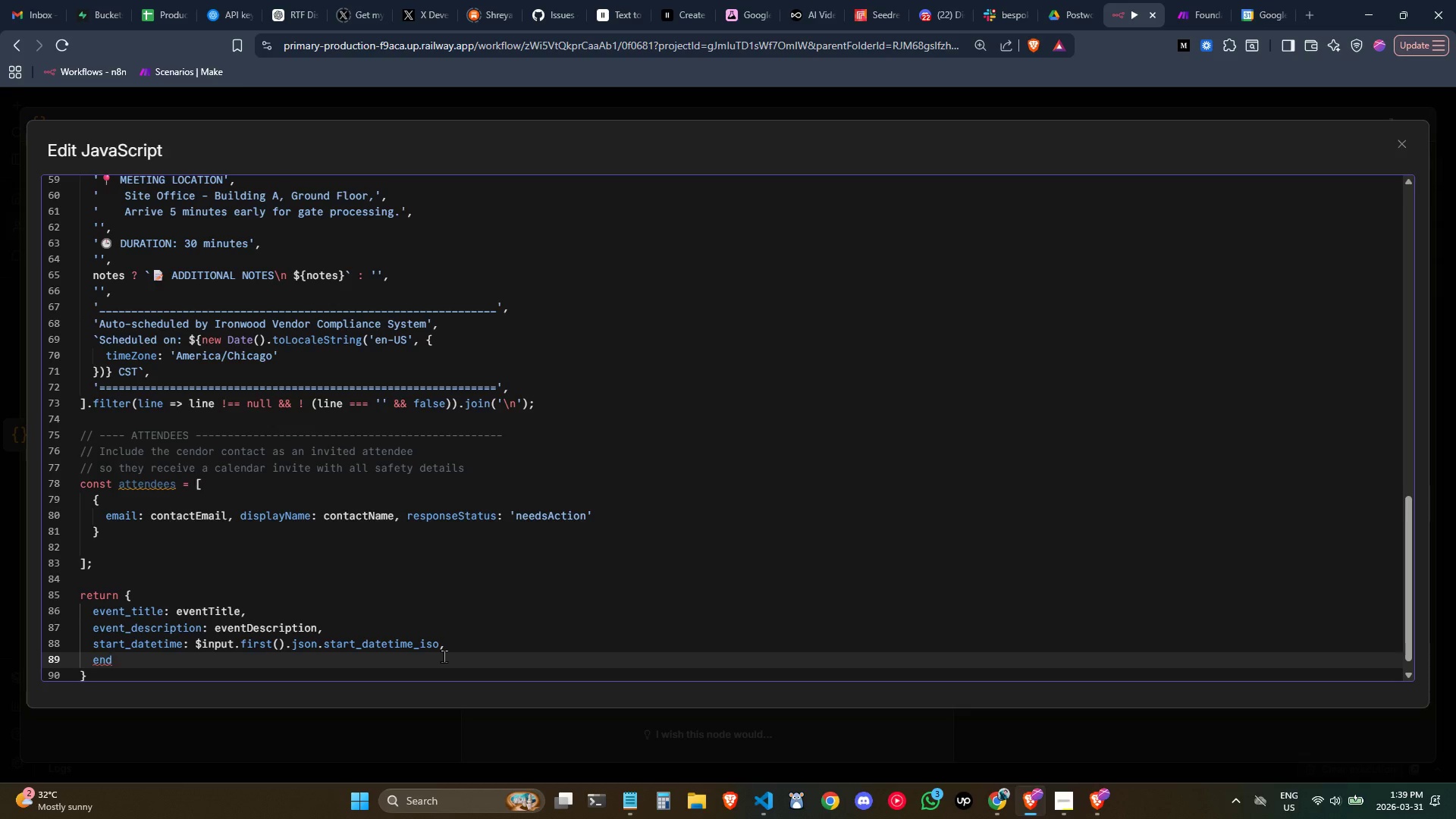 
wait(5.45)
 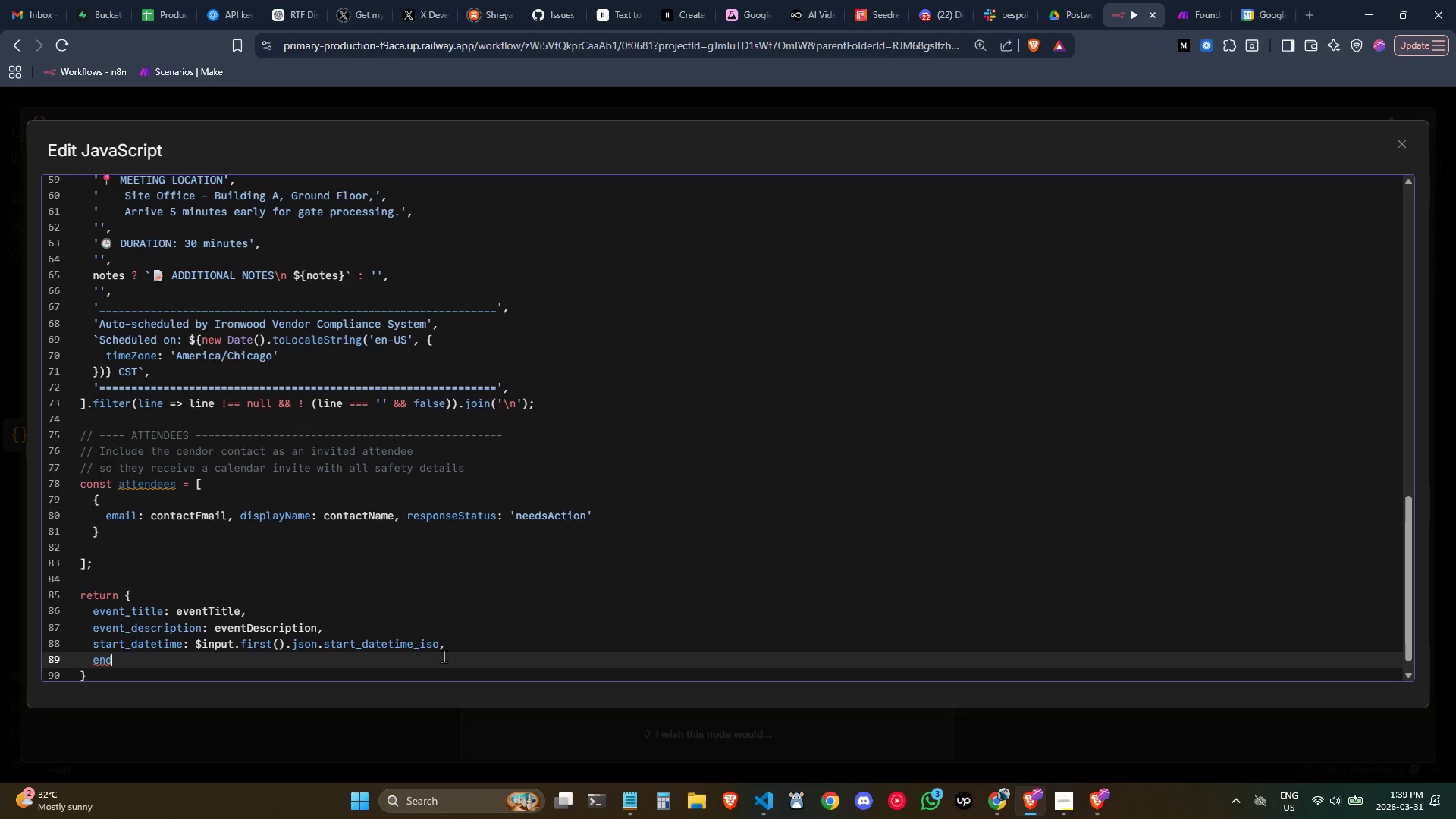 
type(_datetie)
key(Backspace)
type(me: )
 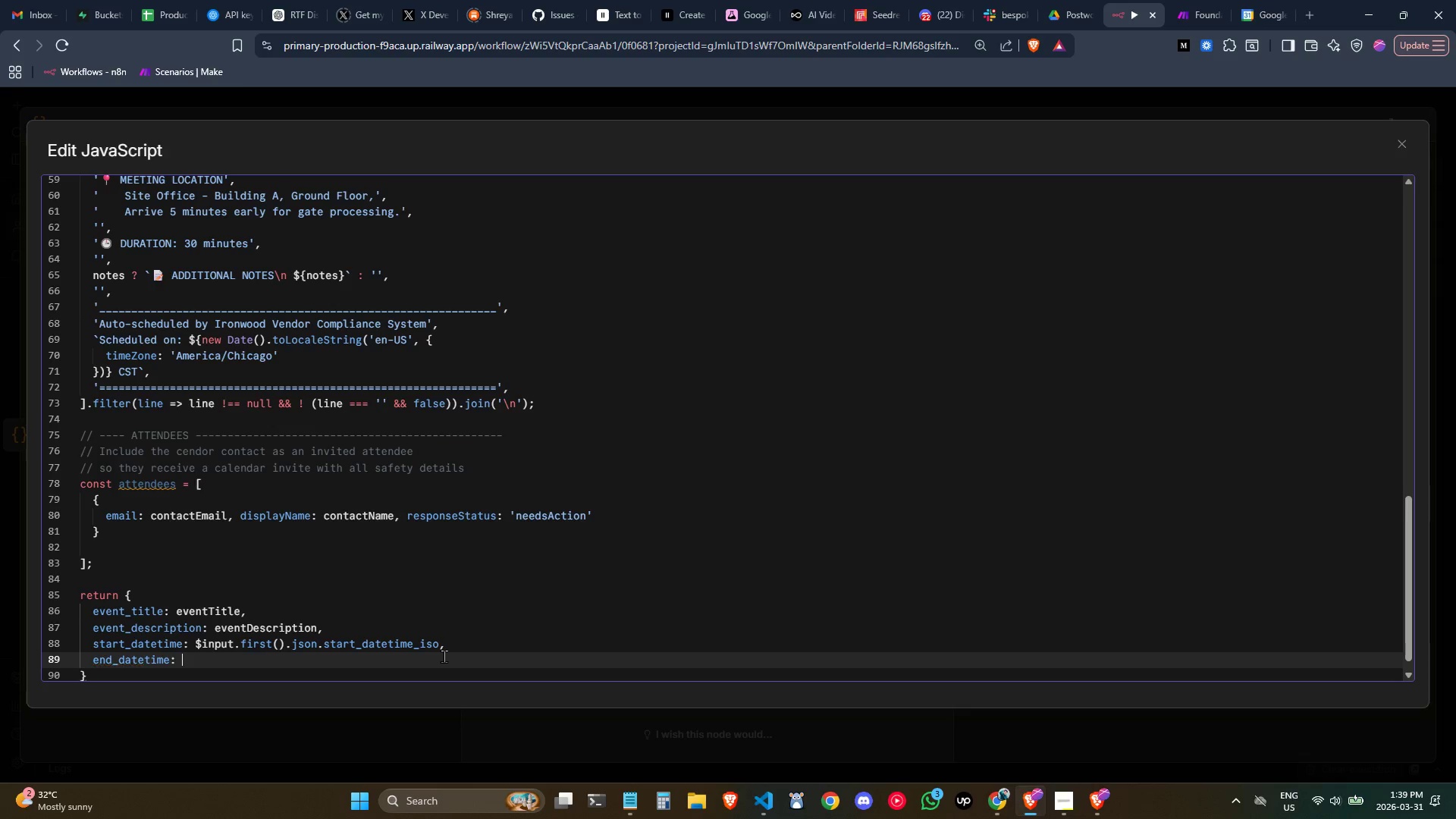 
key(Control+V)
 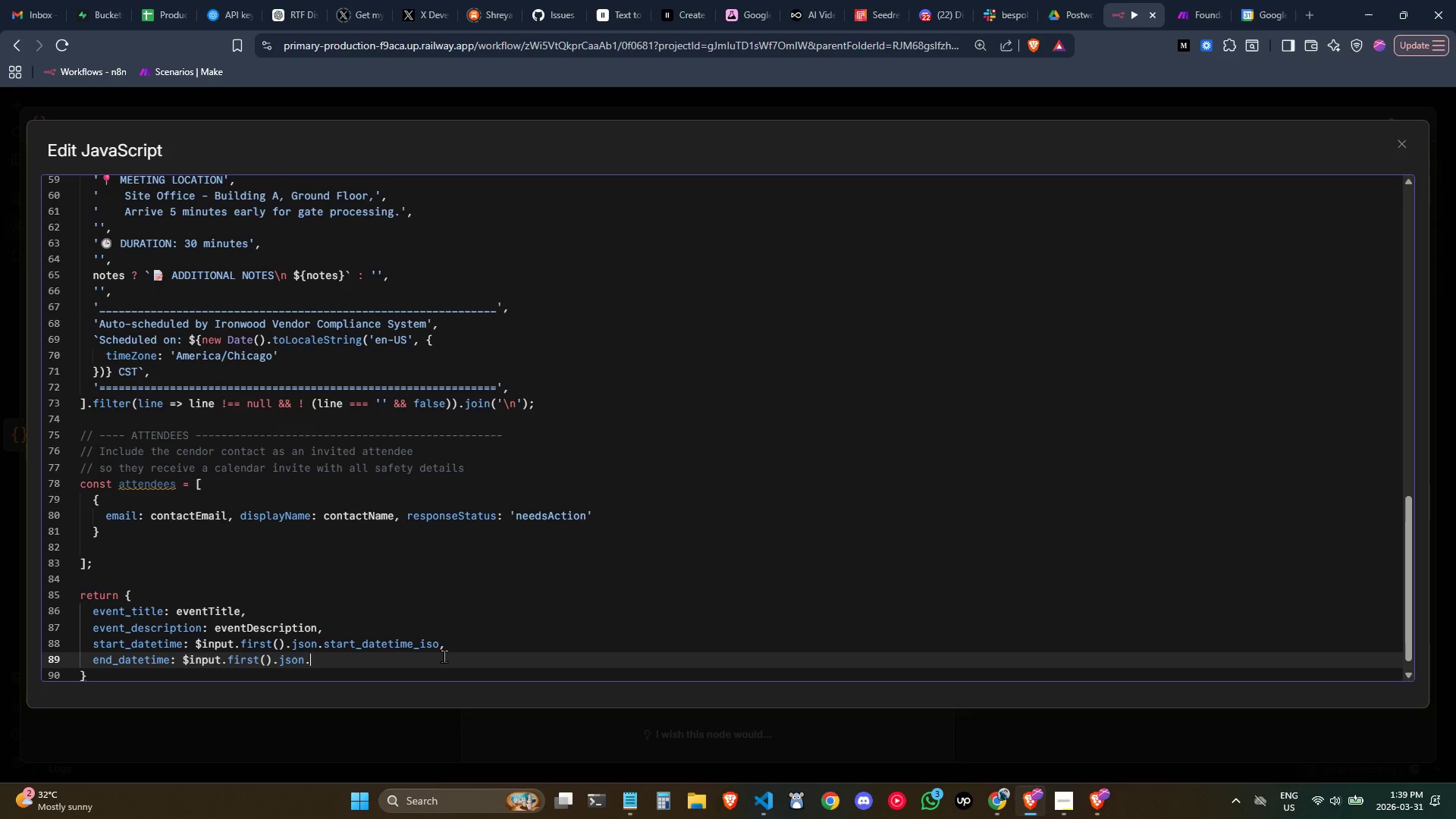 
type(end)
 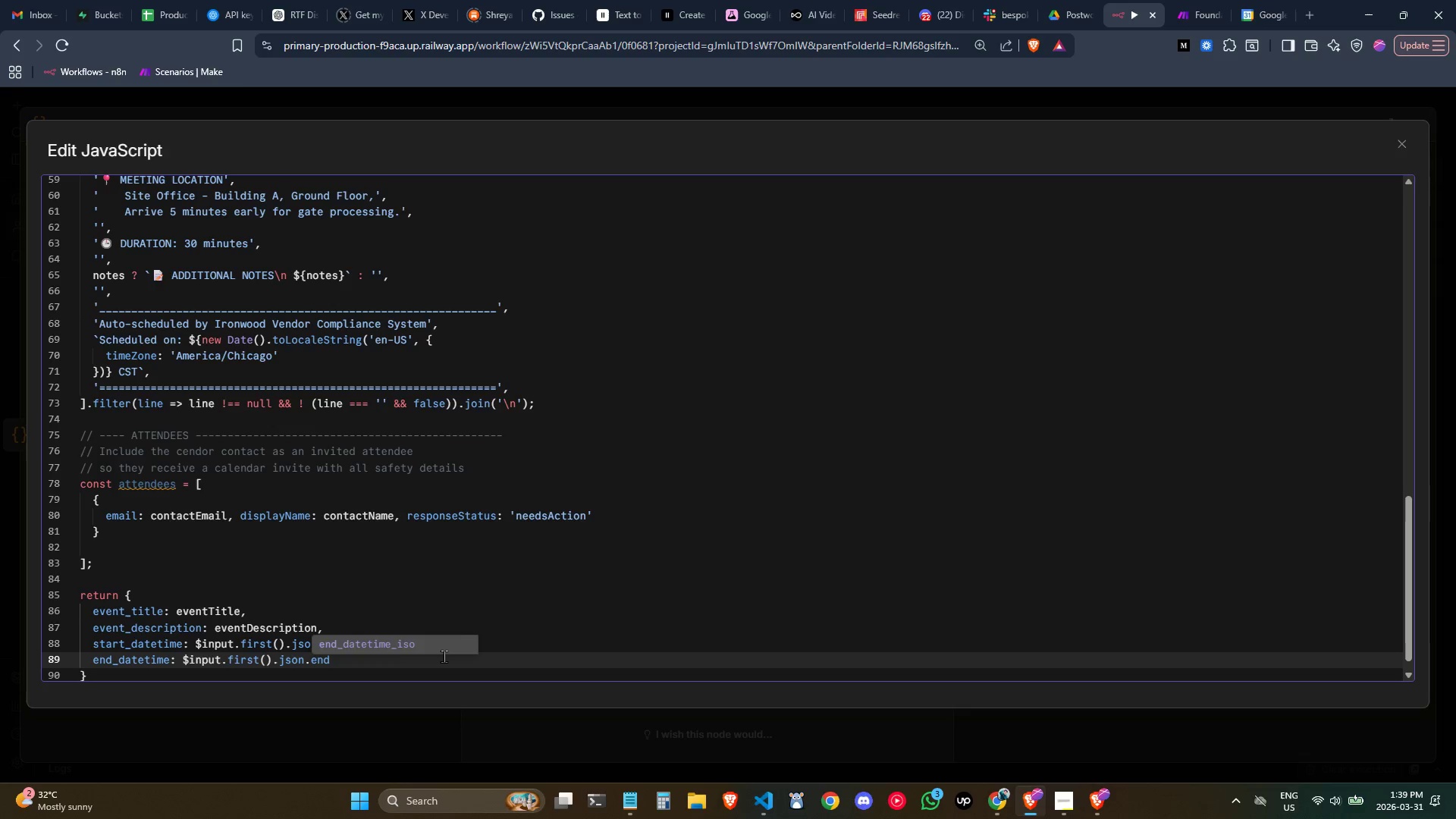 
key(Enter)
 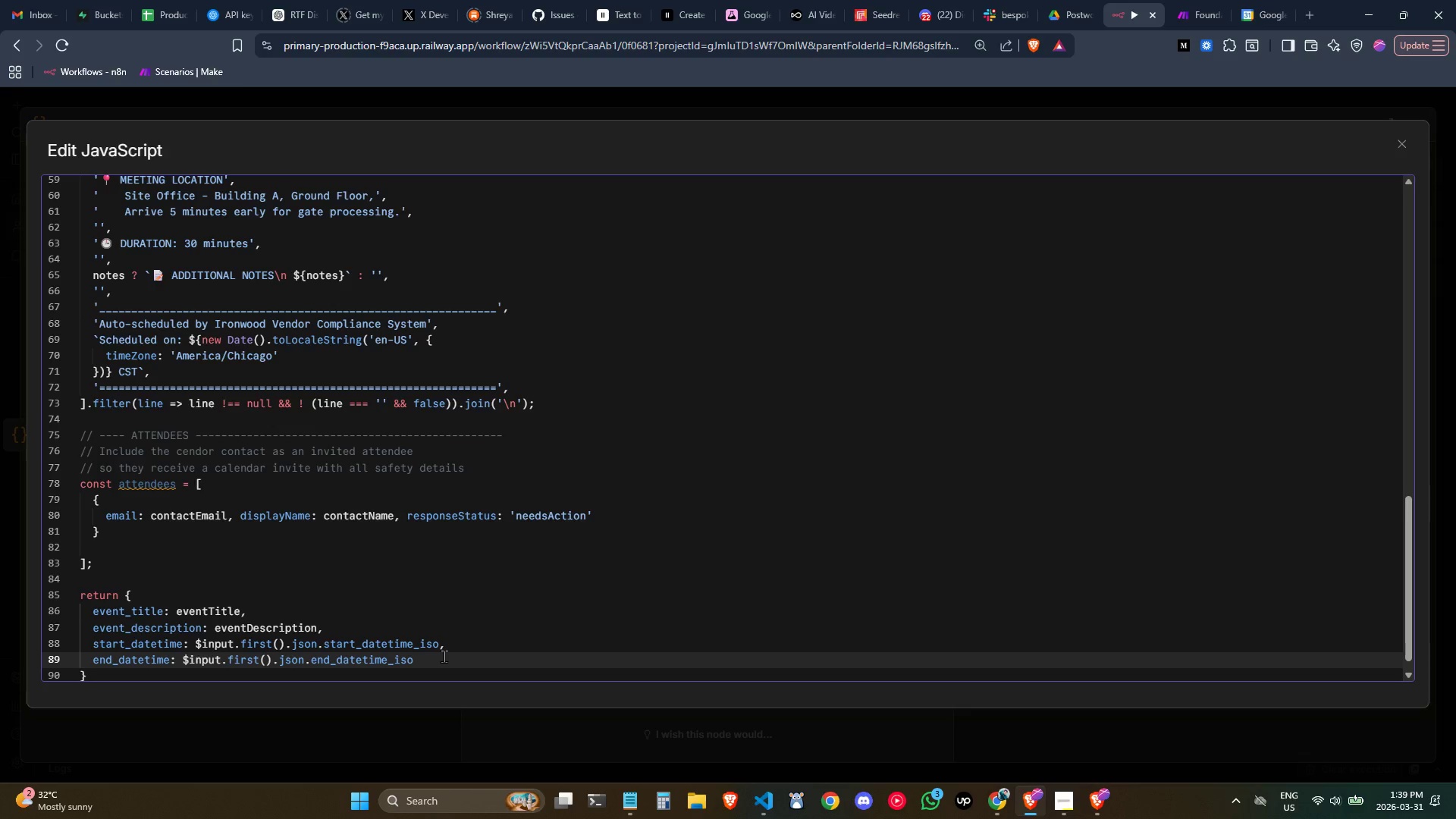 
key(Comma)
 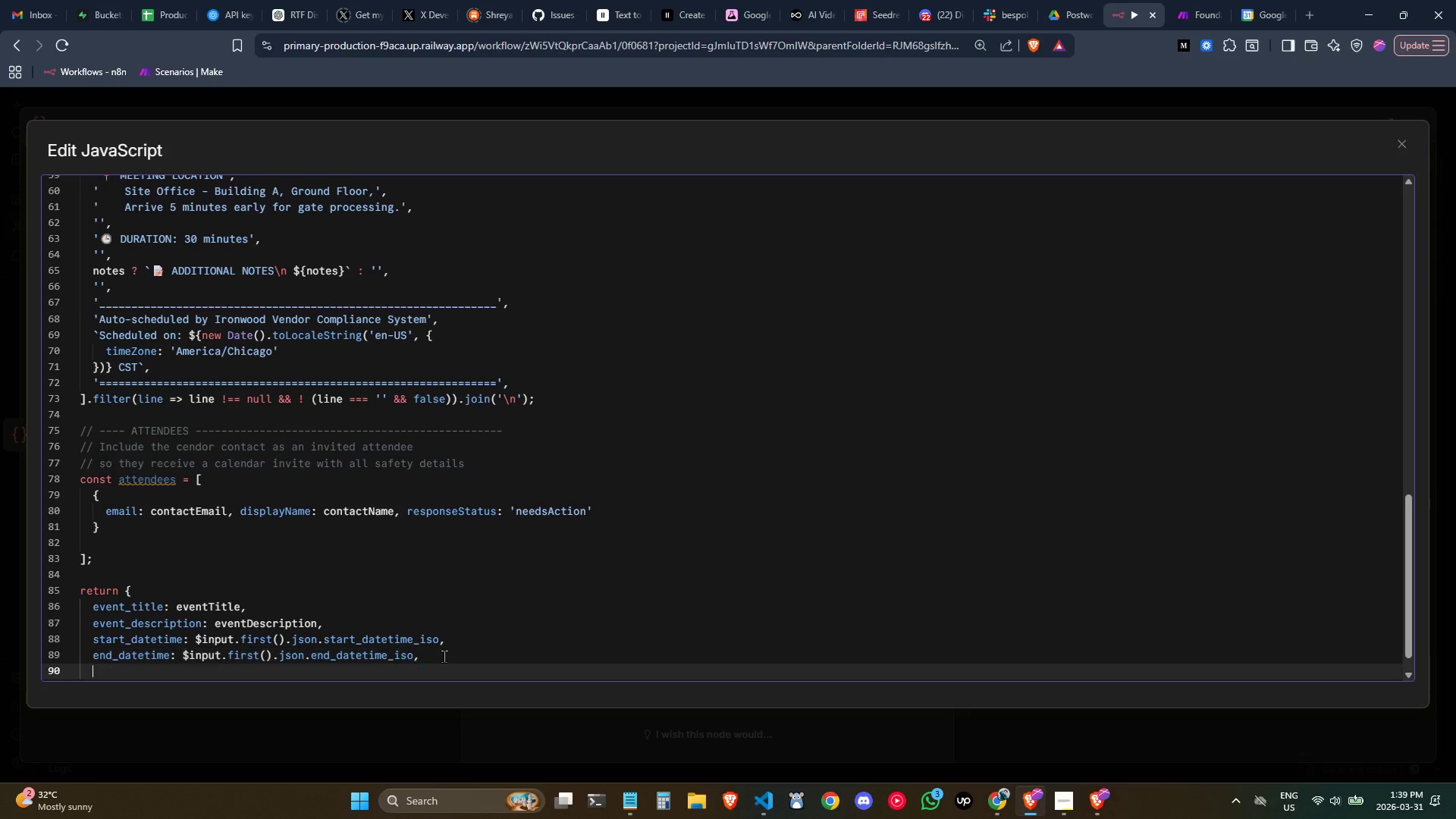 
key(Enter)
 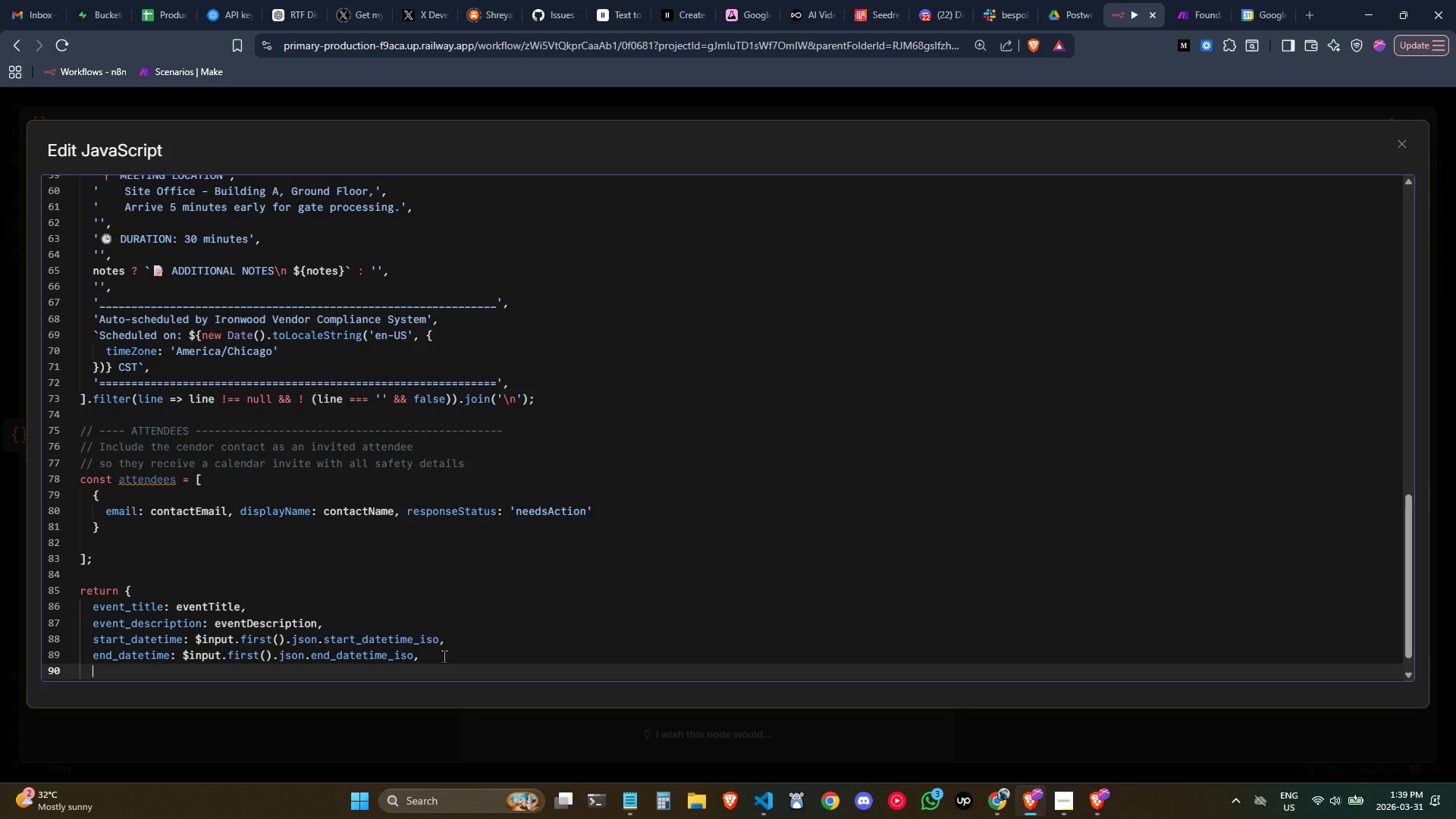 
wait(9.88)
 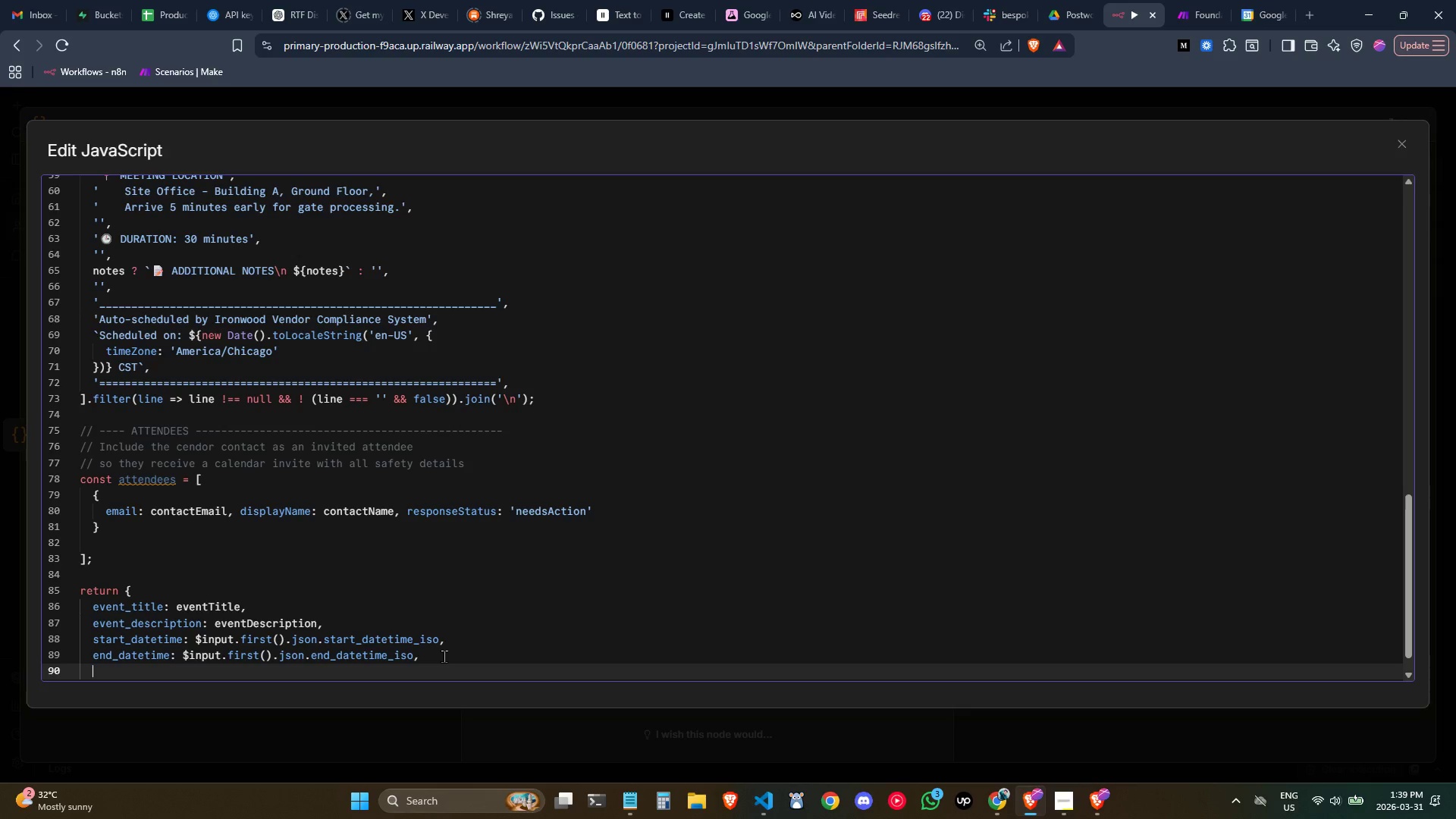 
scroll: coordinate [240, 508], scroll_direction: down, amount: 2.0
 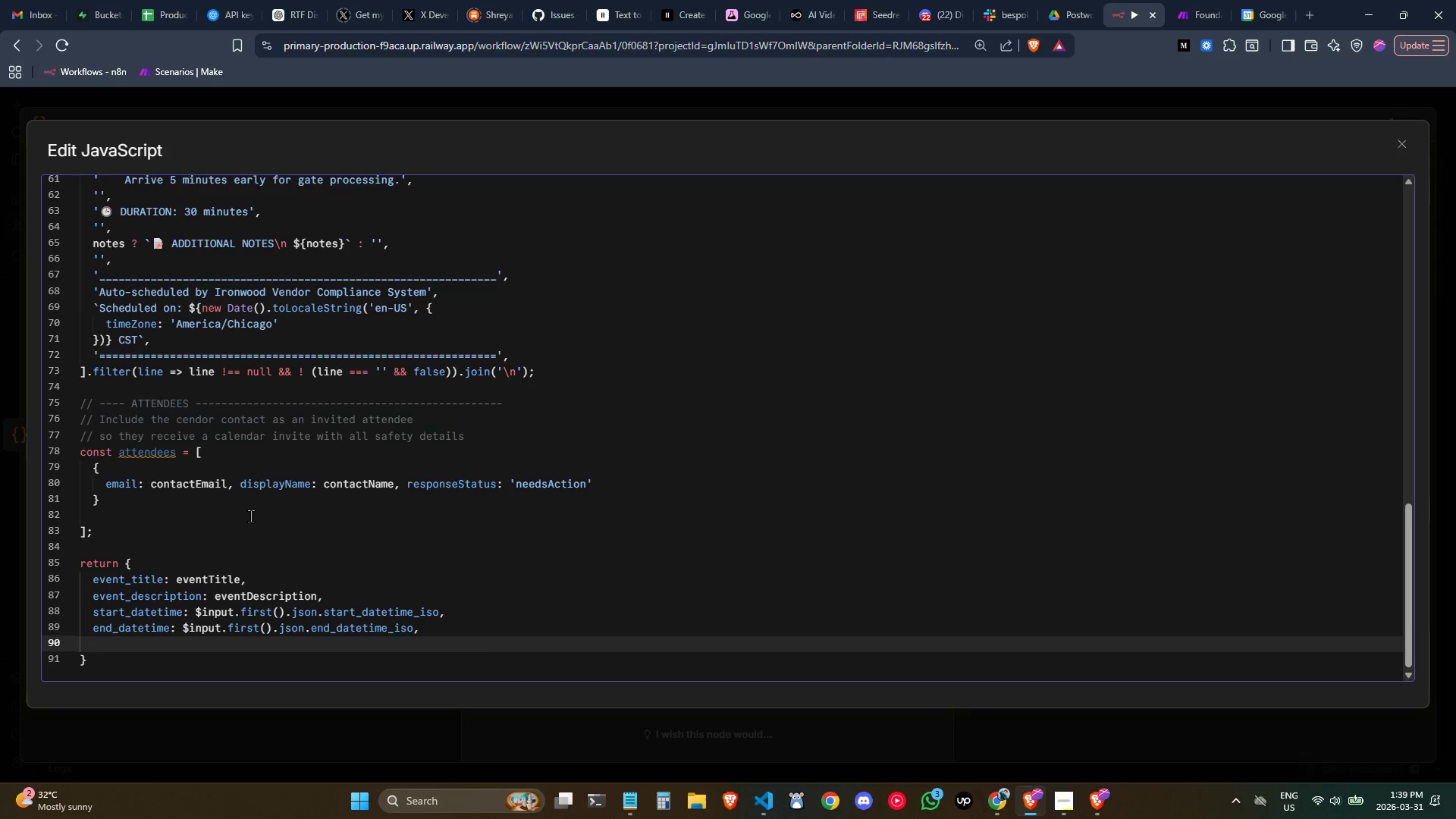 
type(timezone_iana: )
 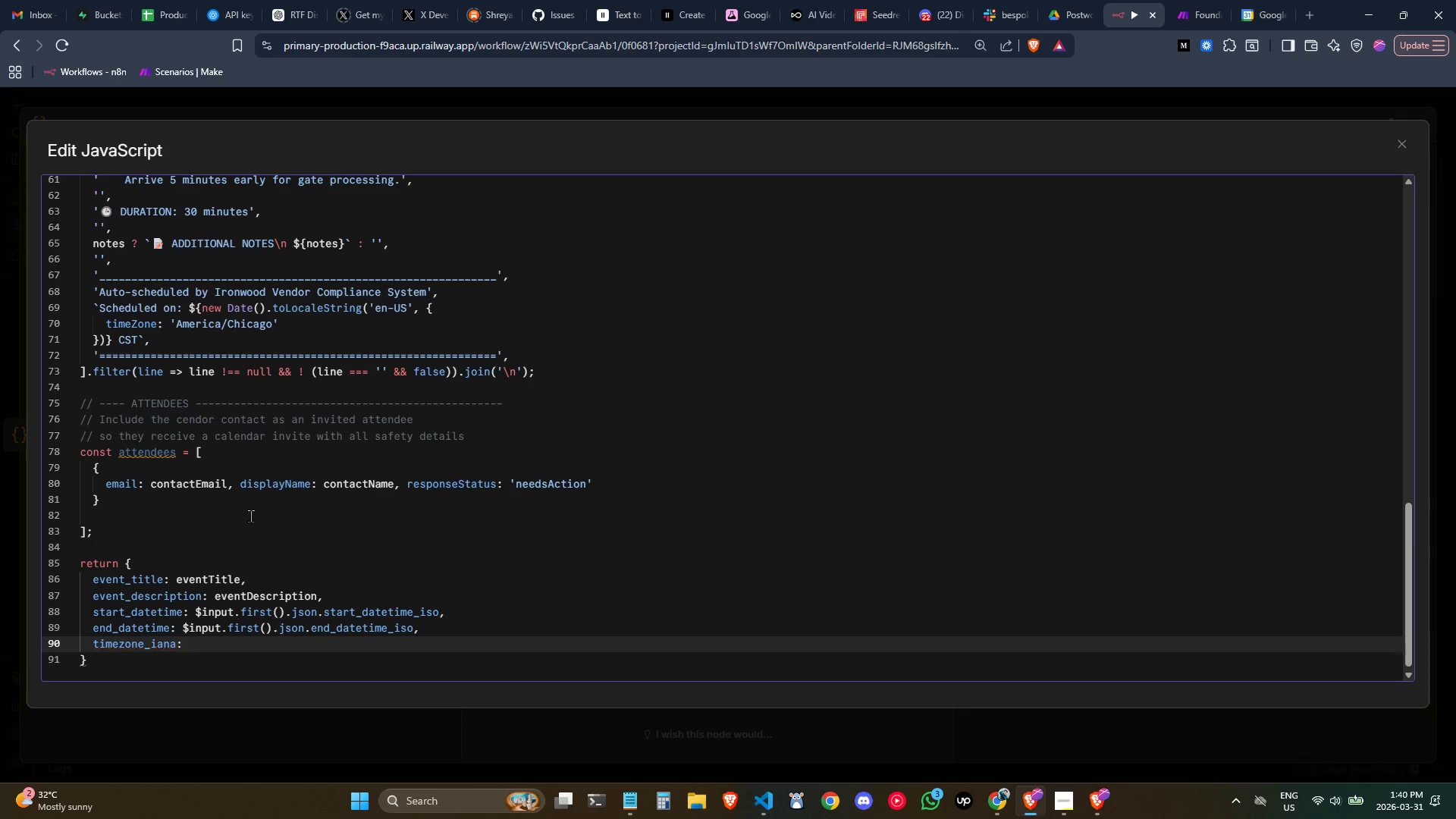 
key(Control+V)
 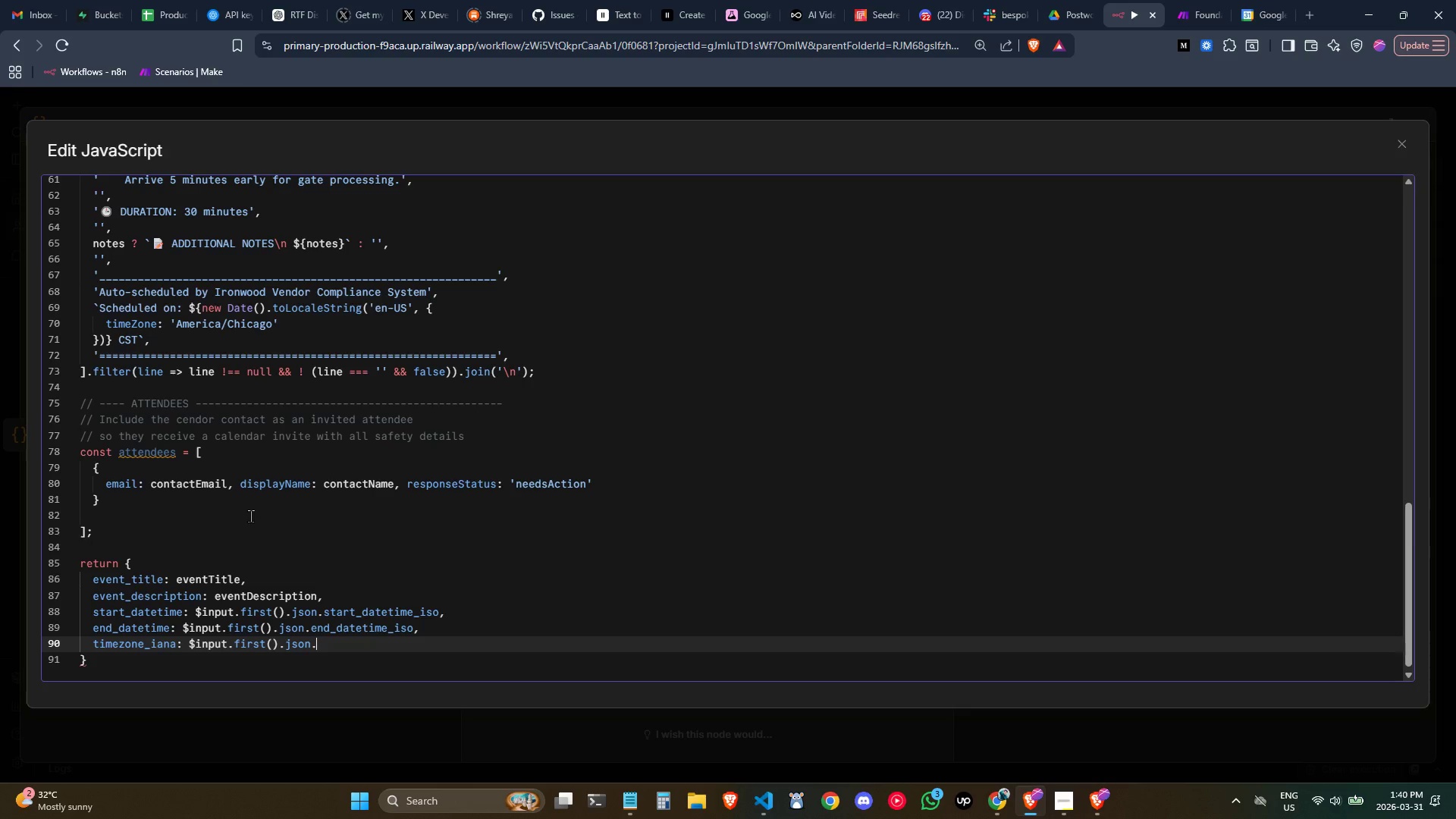 
type(time)
 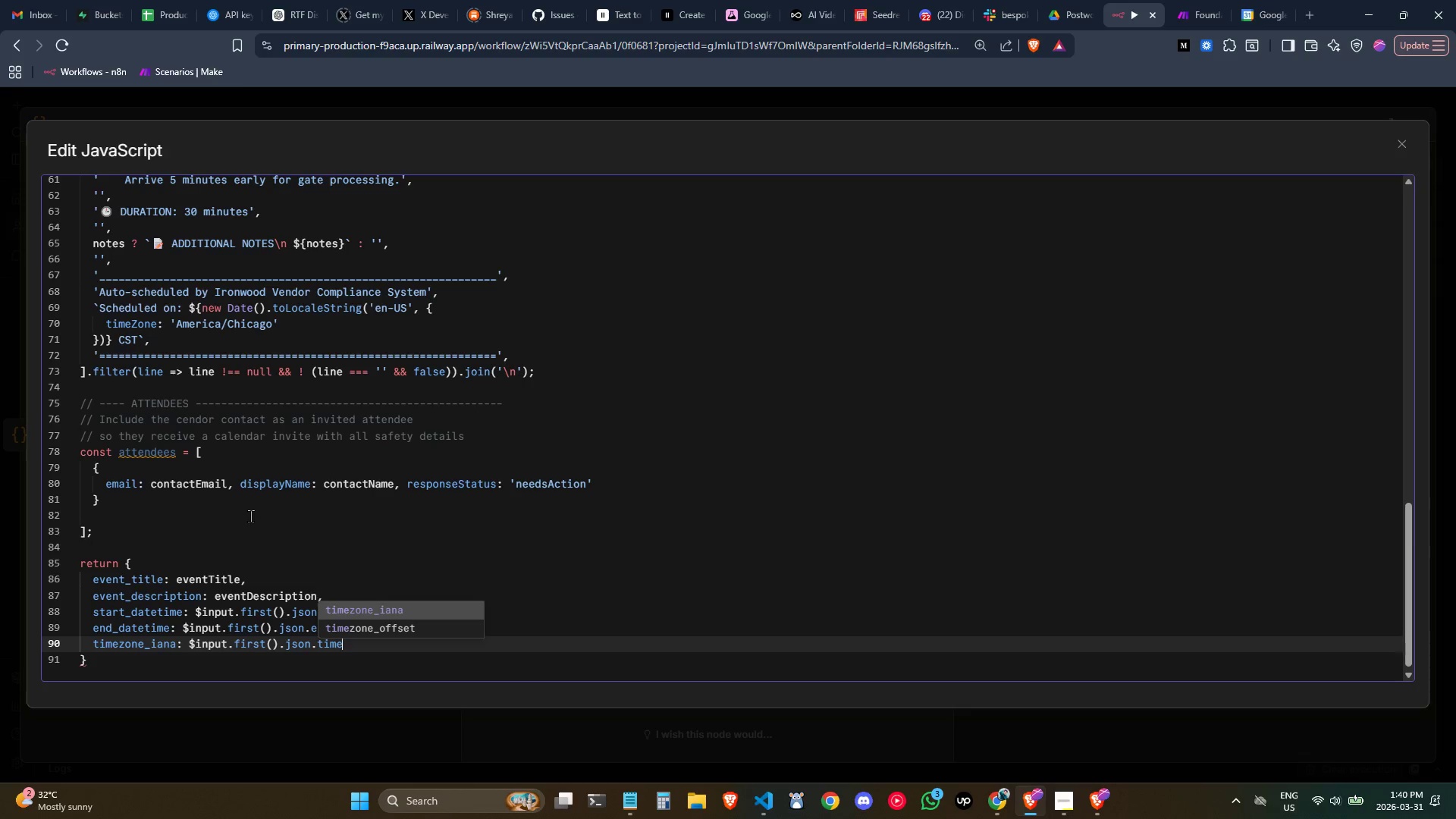 
key(Enter)
 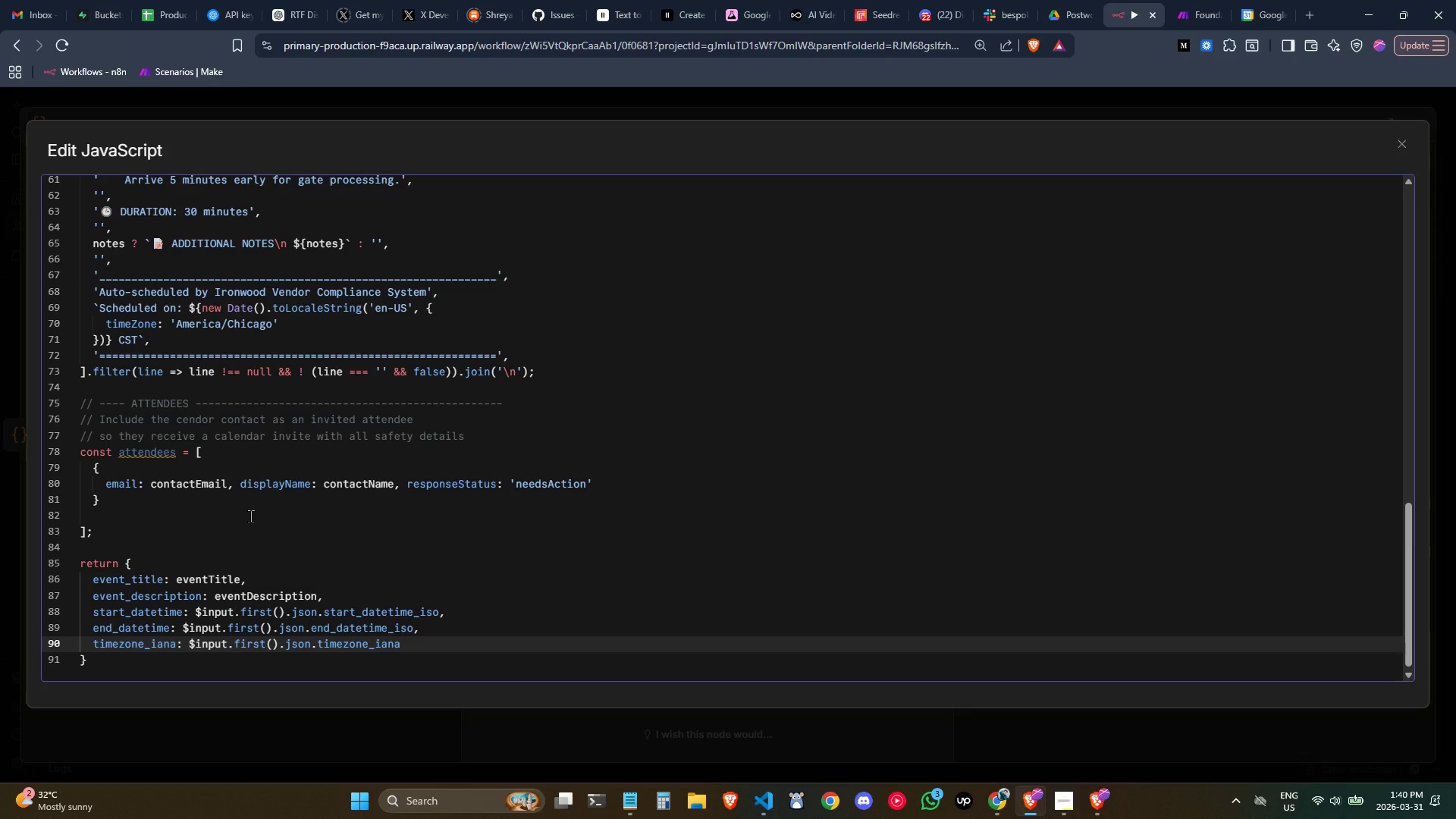 
key(Comma)
 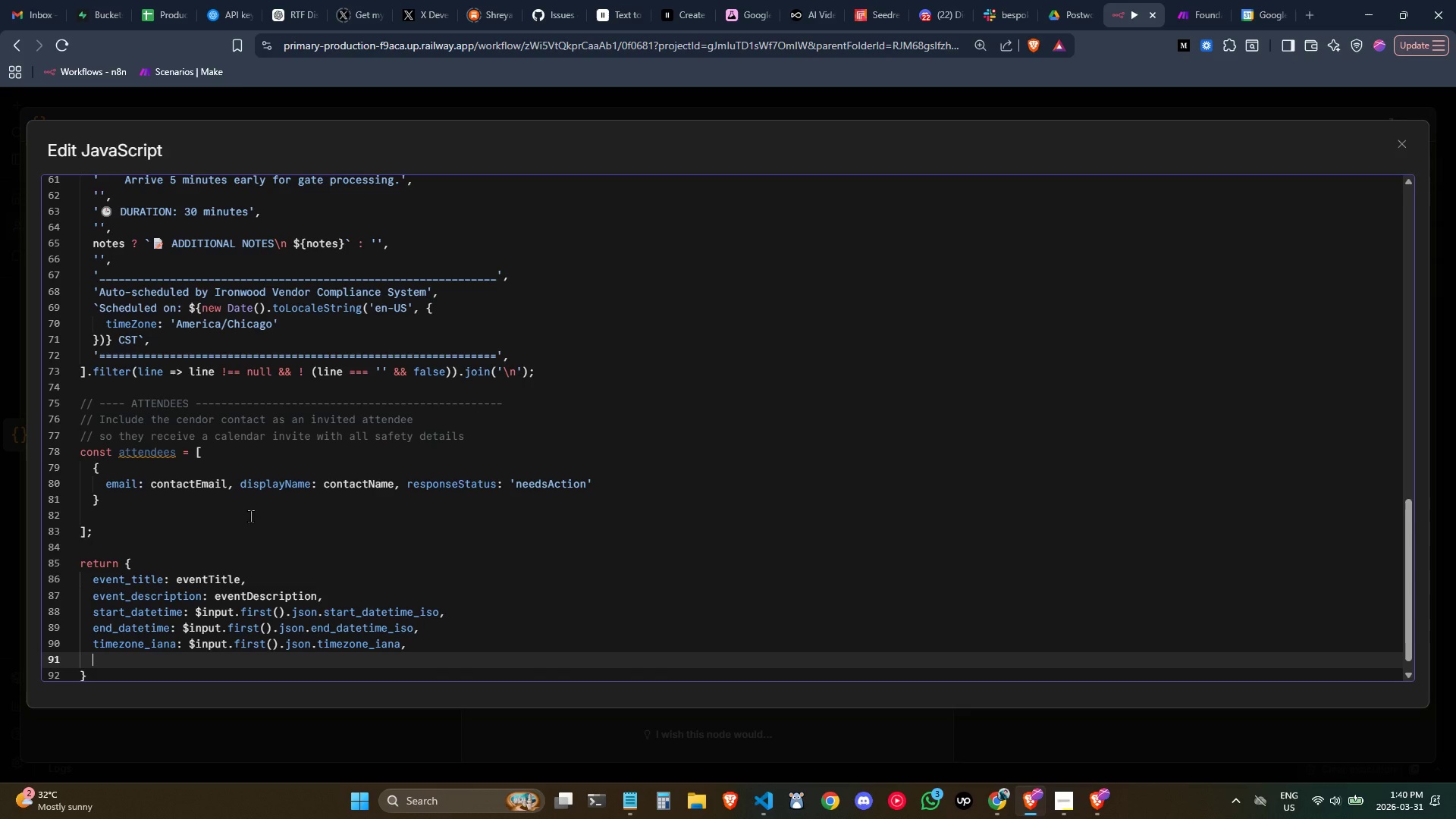 
key(Enter)
 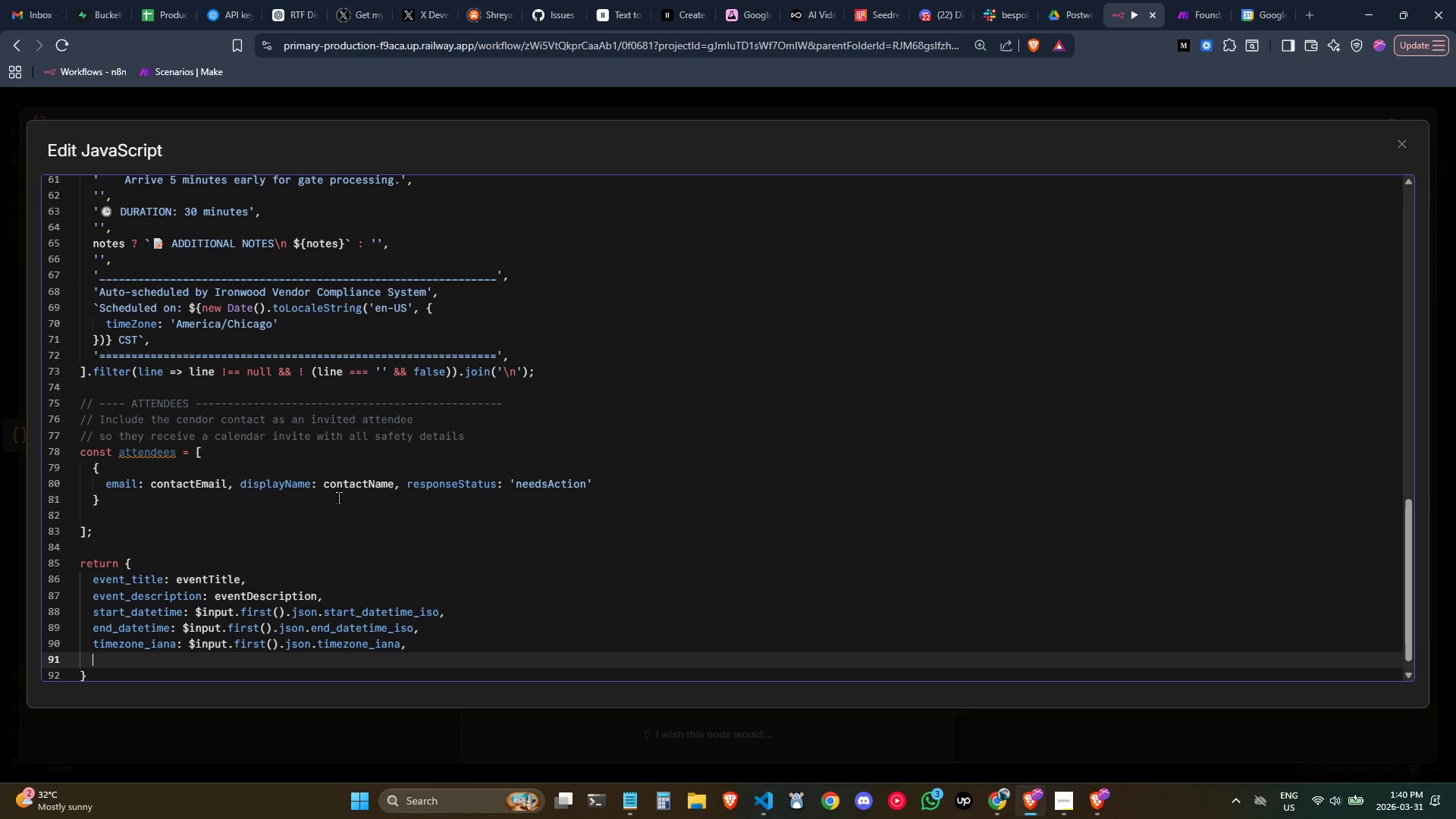 
wait(18.27)
 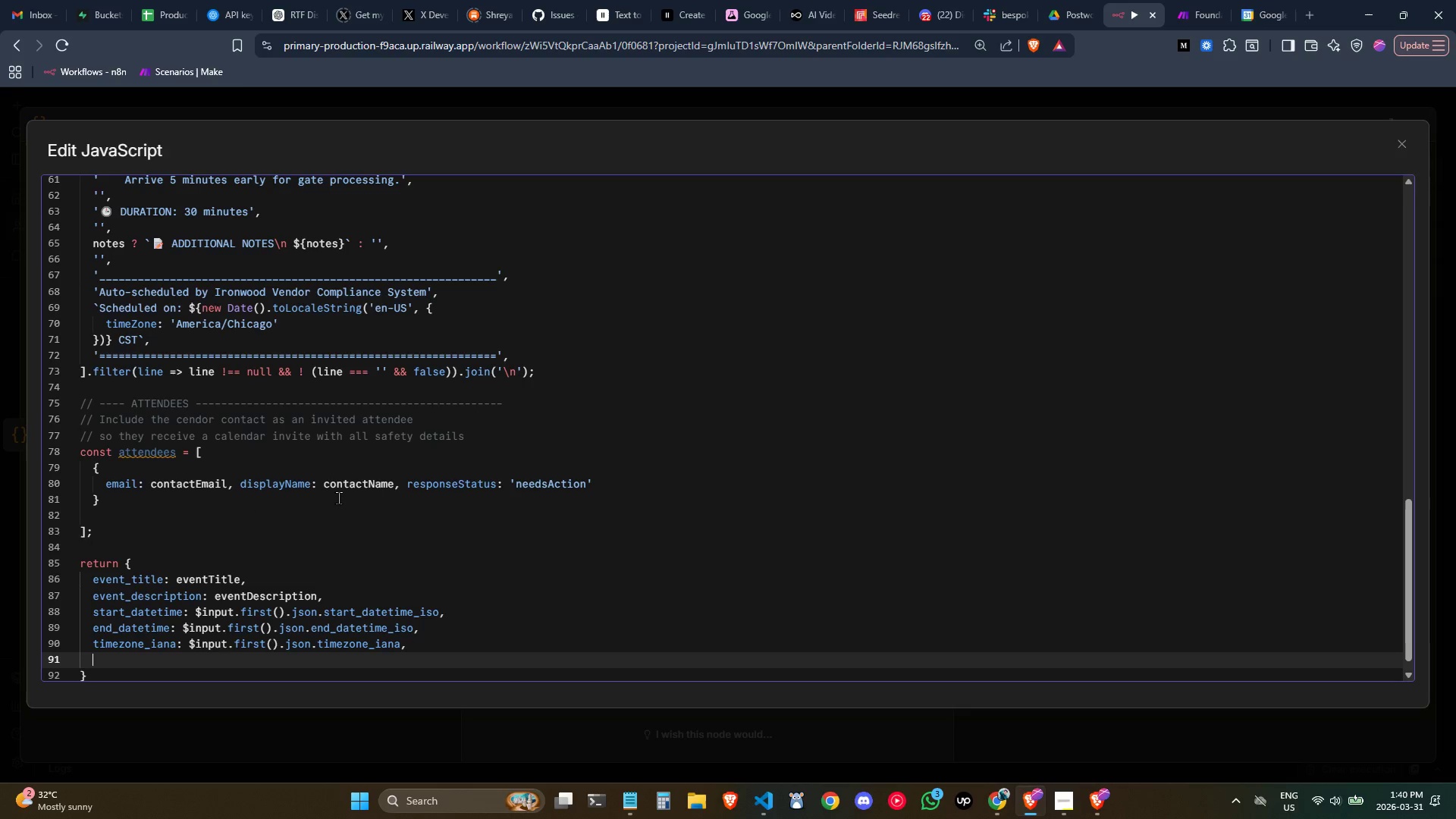 
type(attendees_json: )
 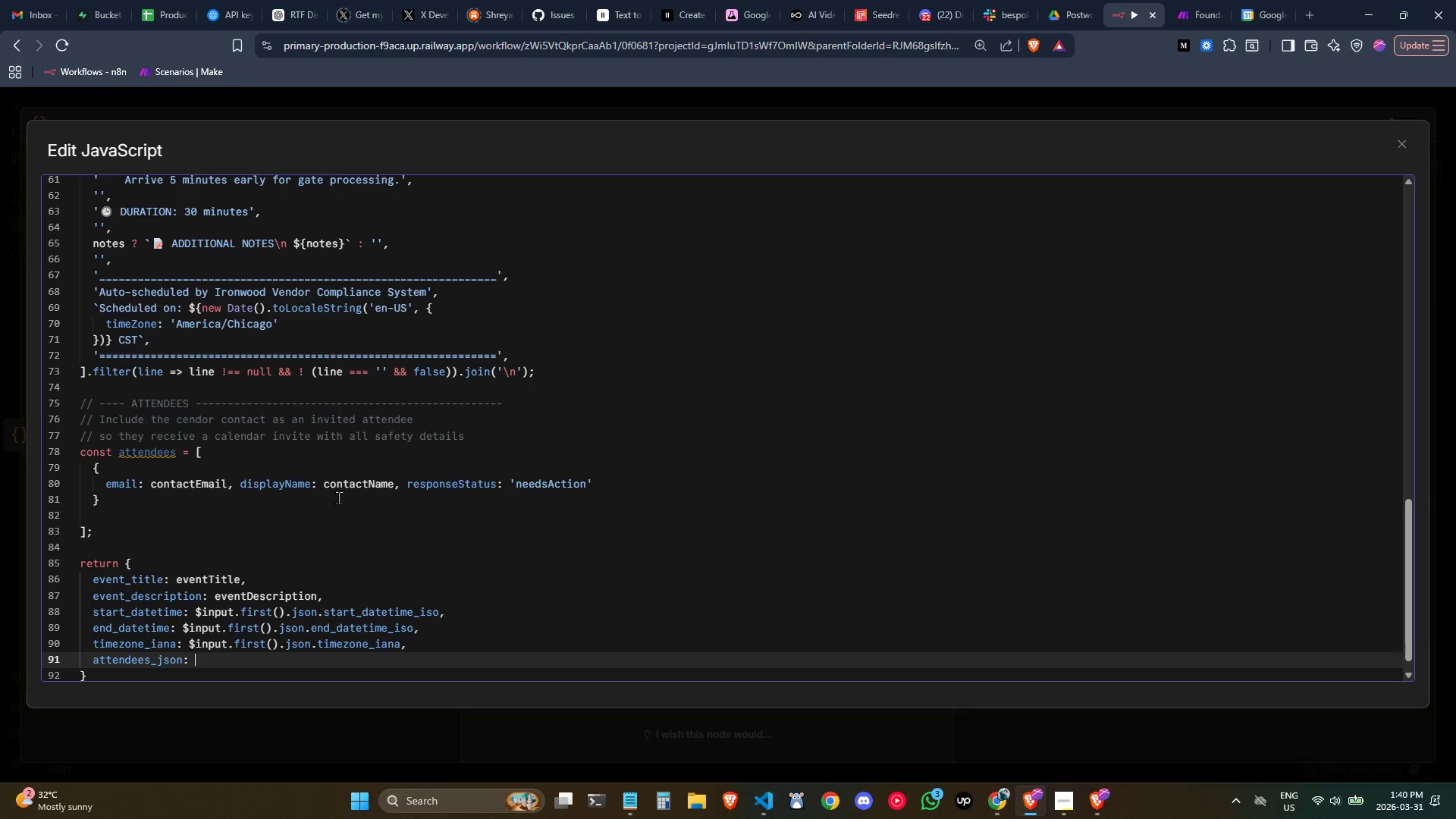 
hold_key(key=ShiftLeft, duration=0.86)
 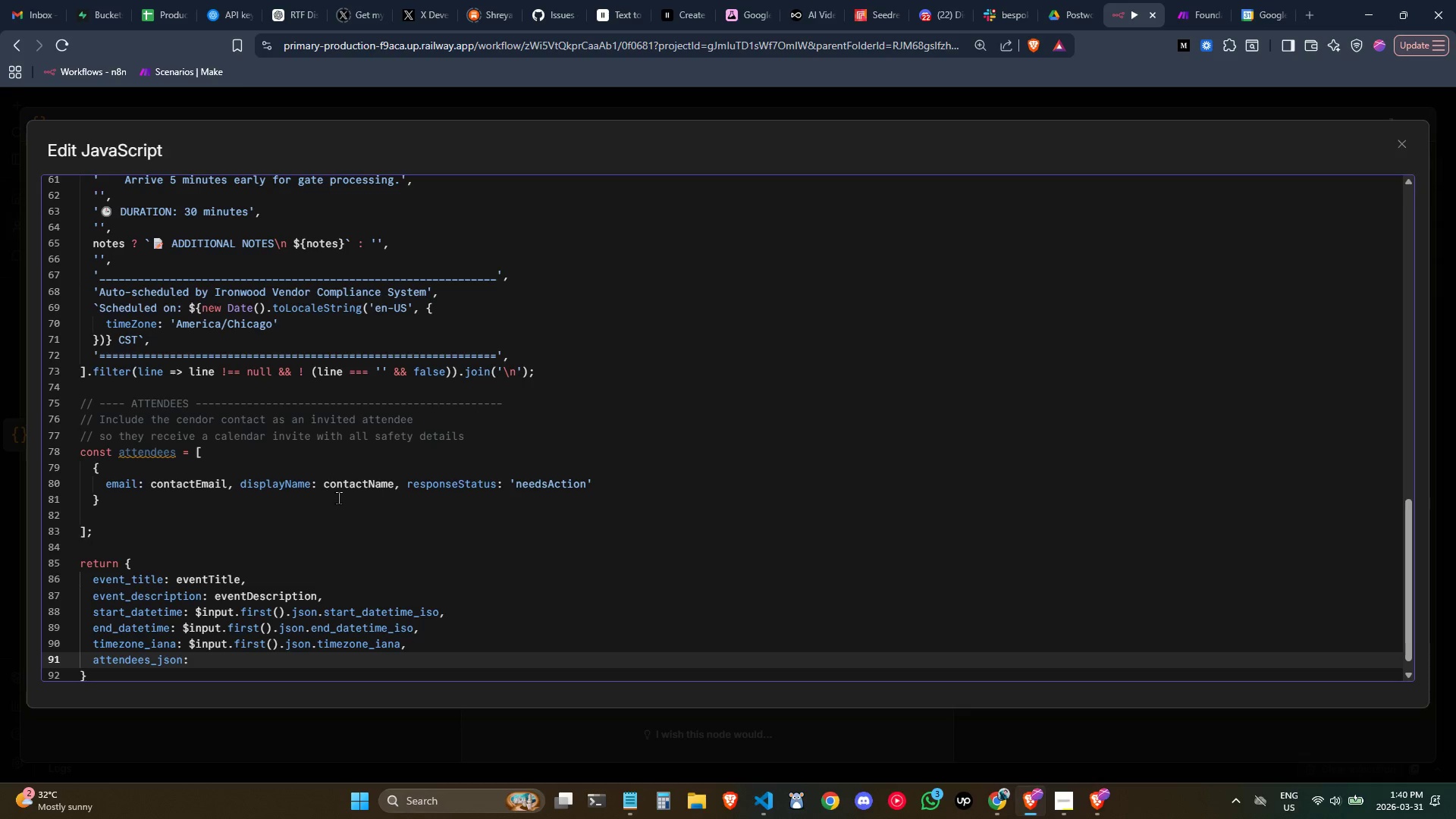 
type(JSON.)
 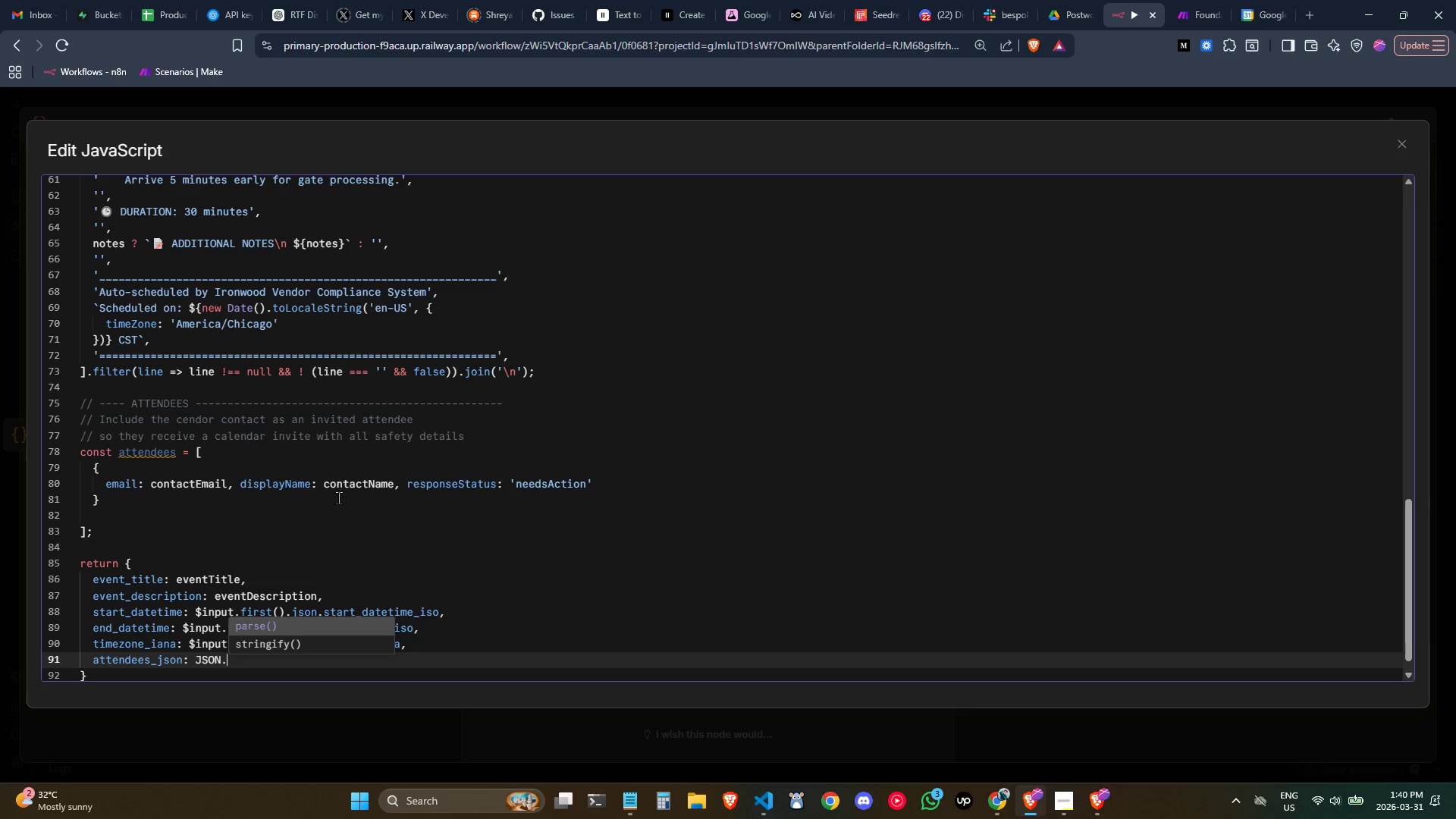 
key(ArrowUp)
 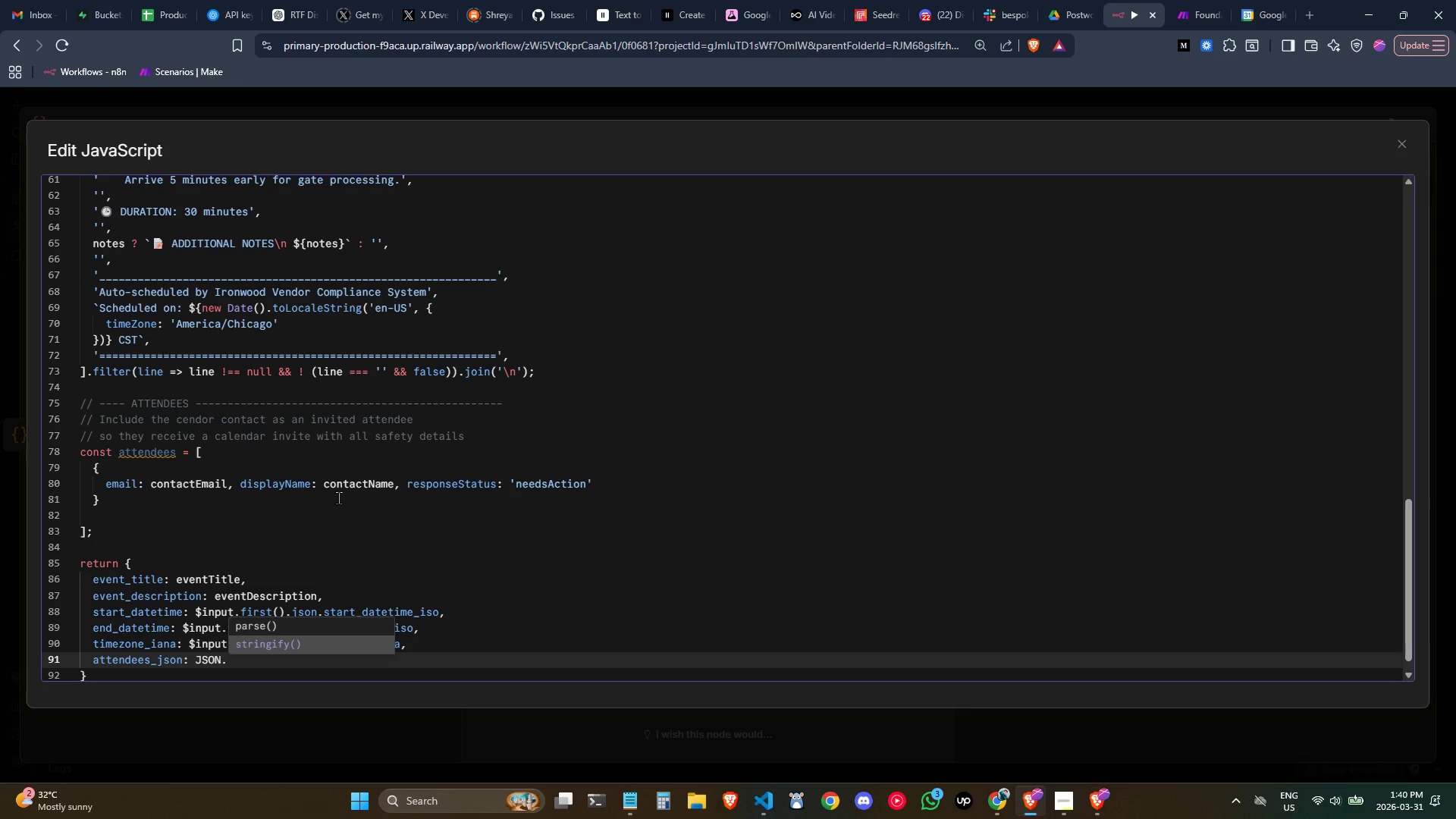 
key(Enter)
 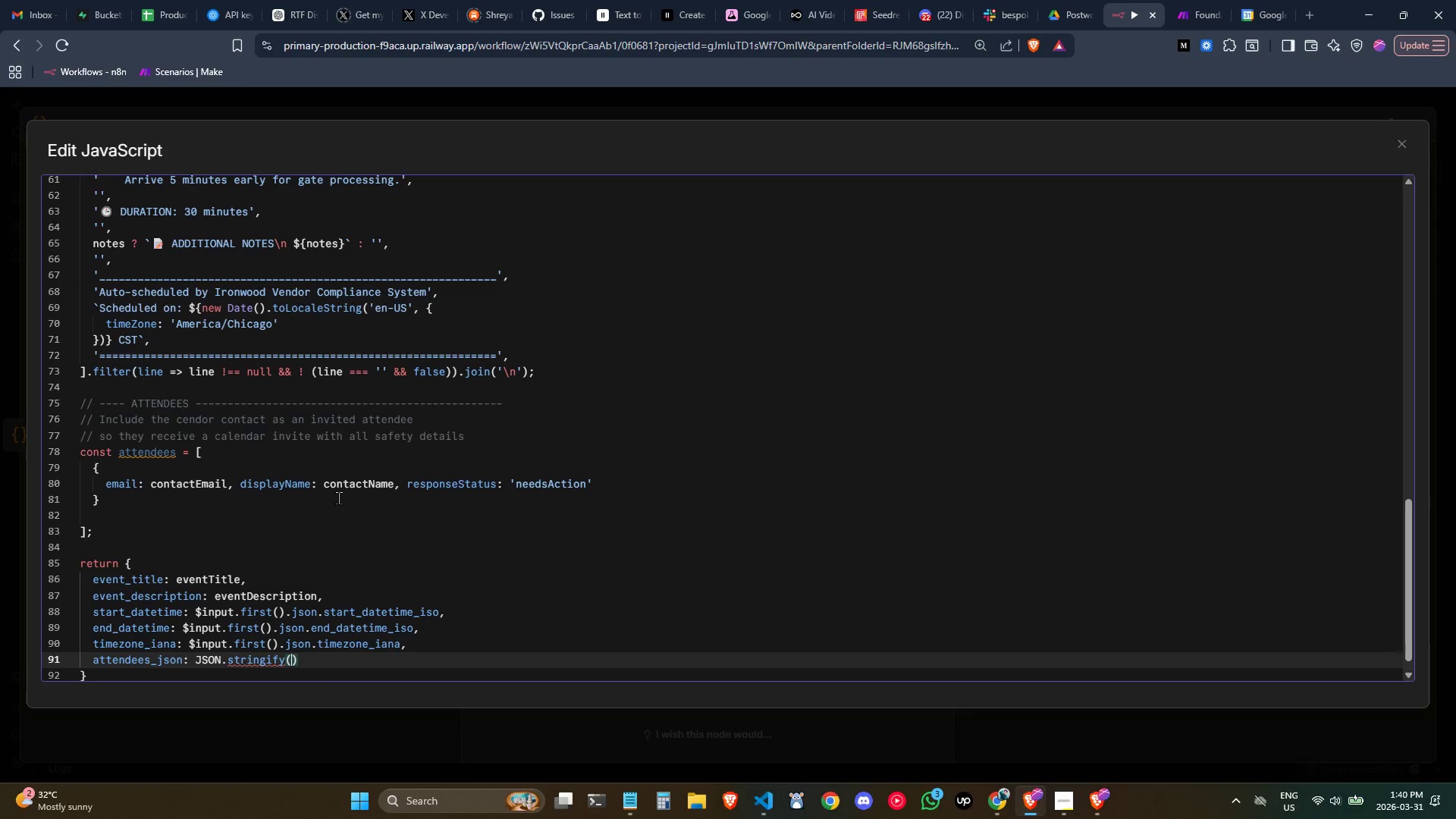 
type(ar)
 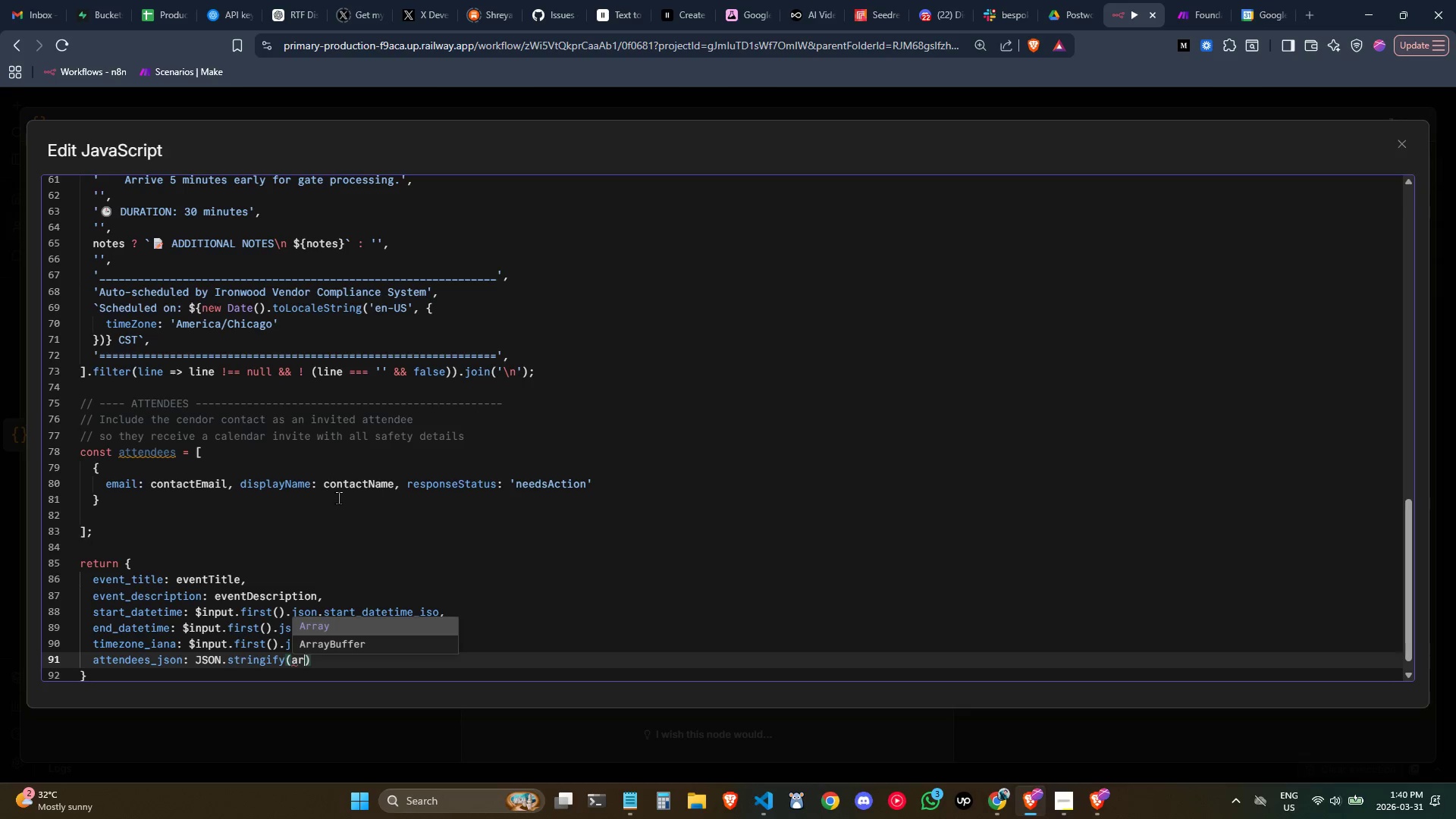 
key(Enter)
 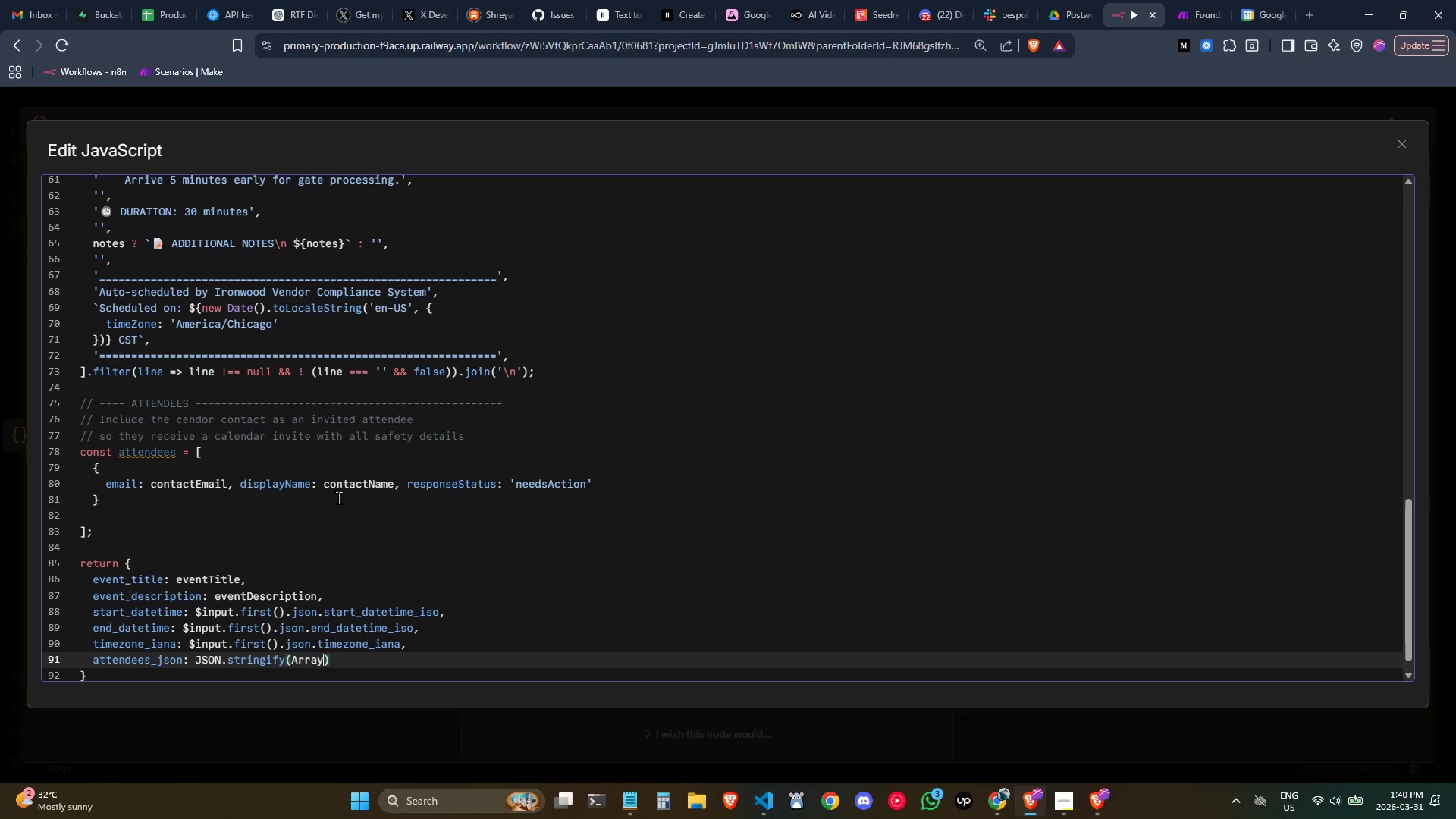 
key(Control+Z)
 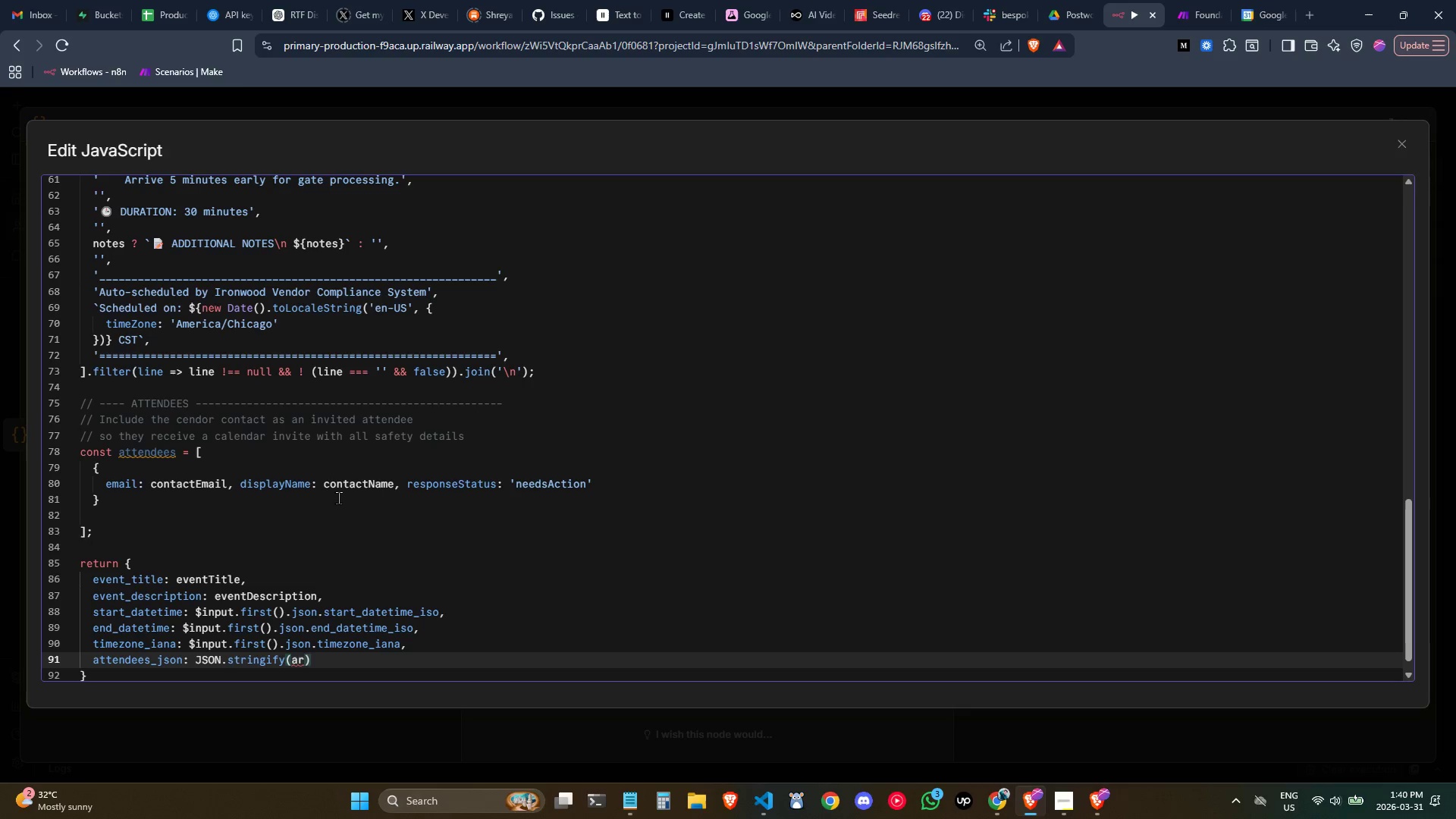 
key(Backspace)
type(tt)
 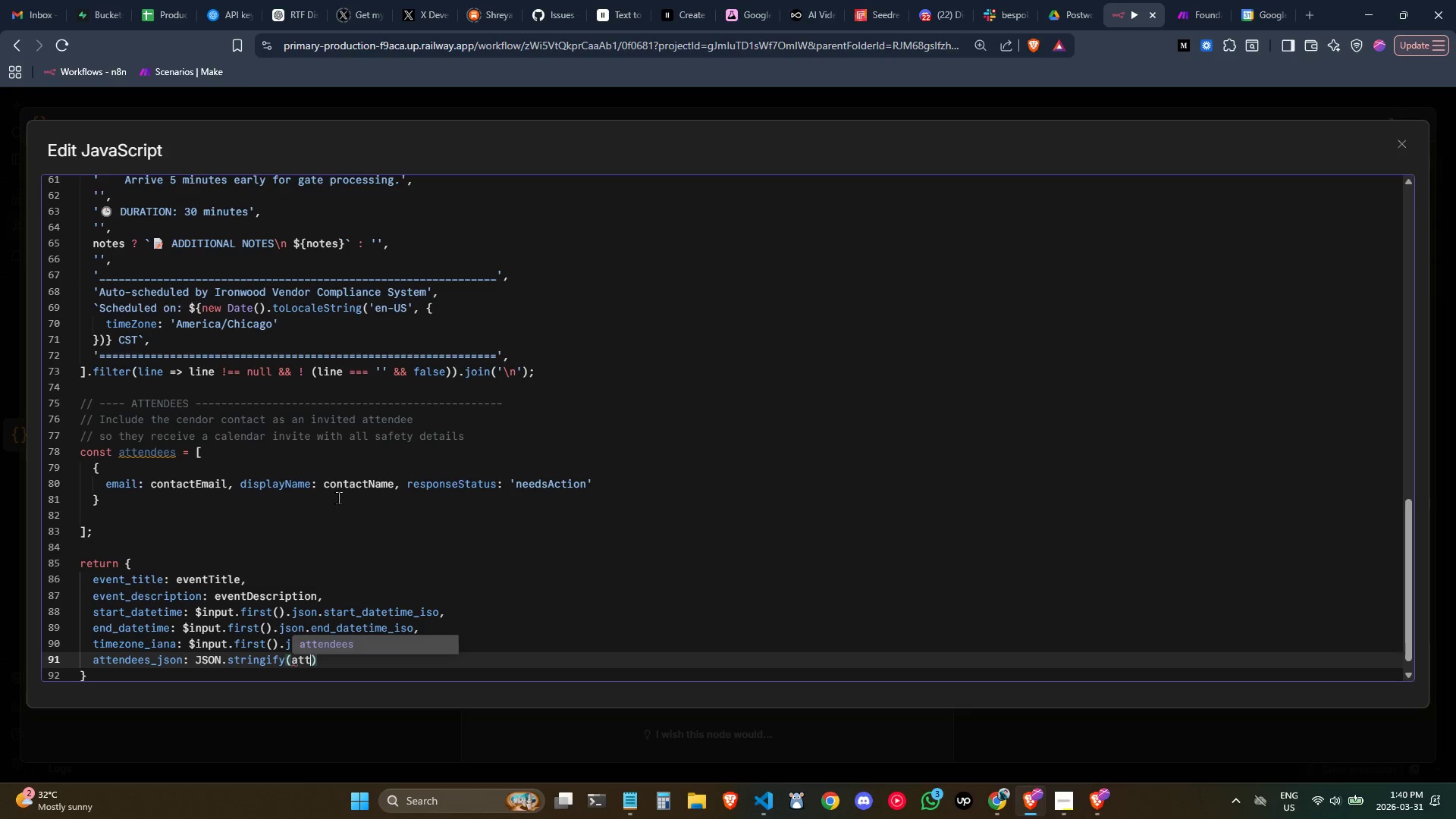 
key(Enter)
 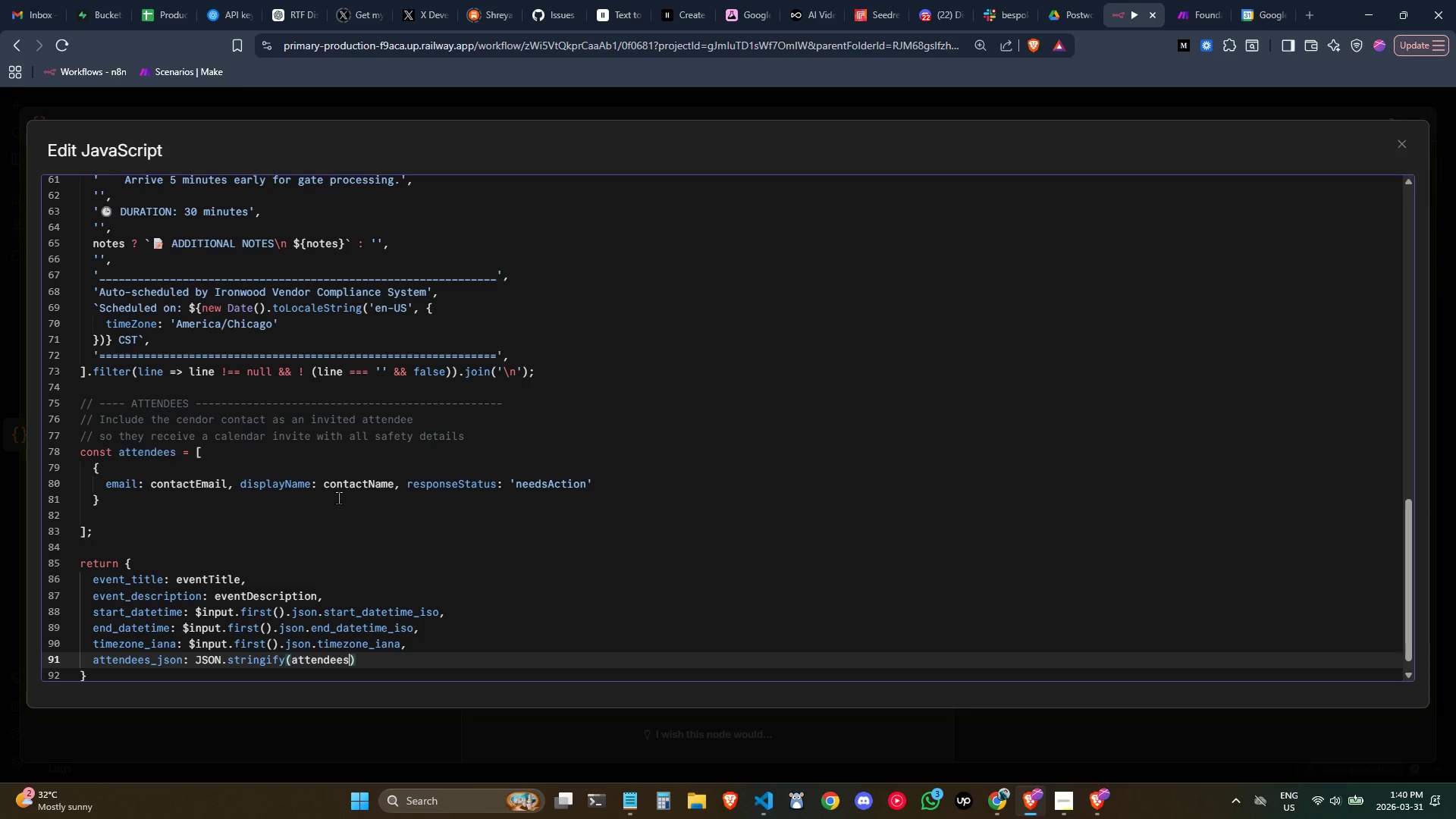 
key(ArrowRight)
 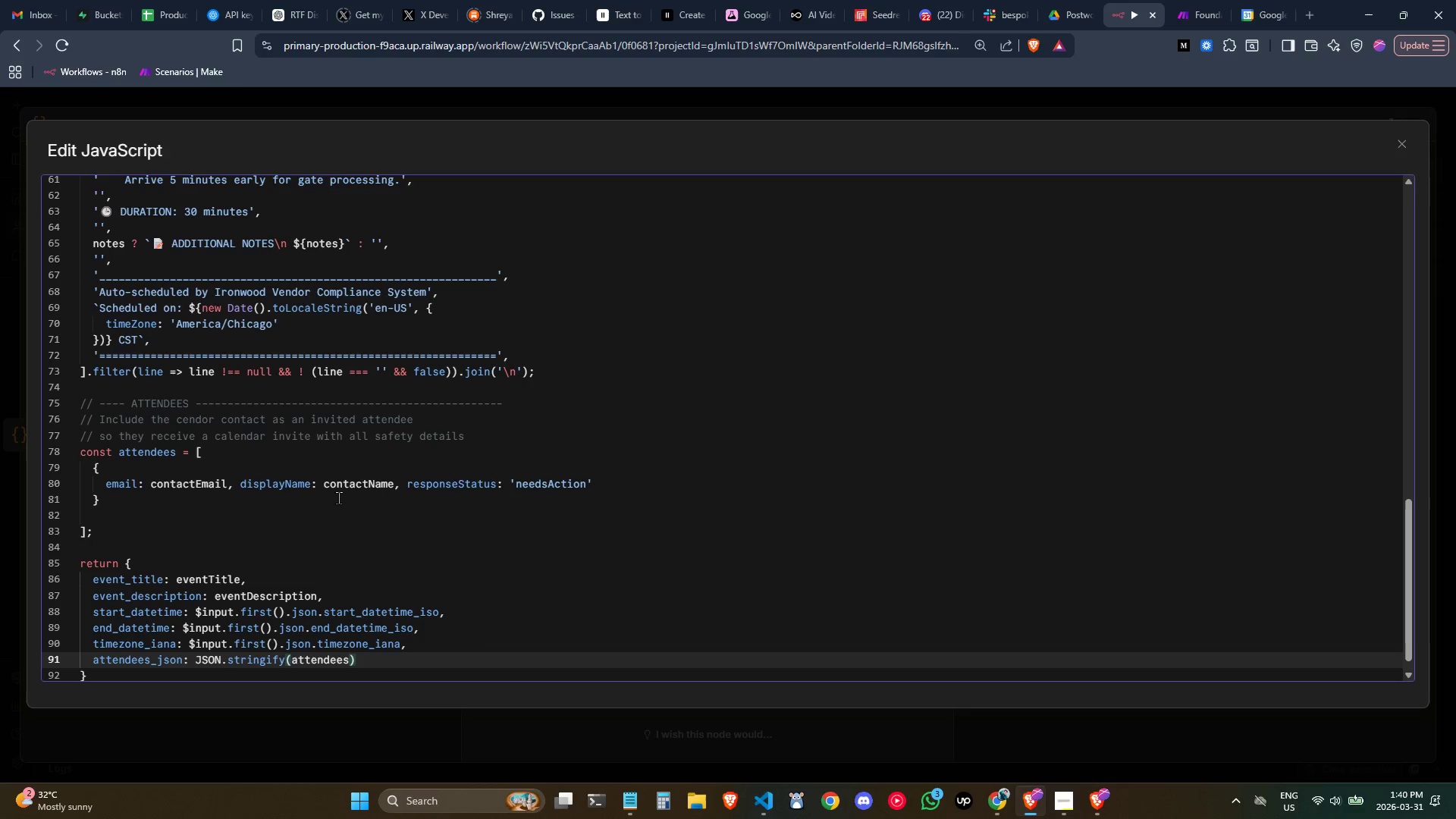 
key(Comma)
 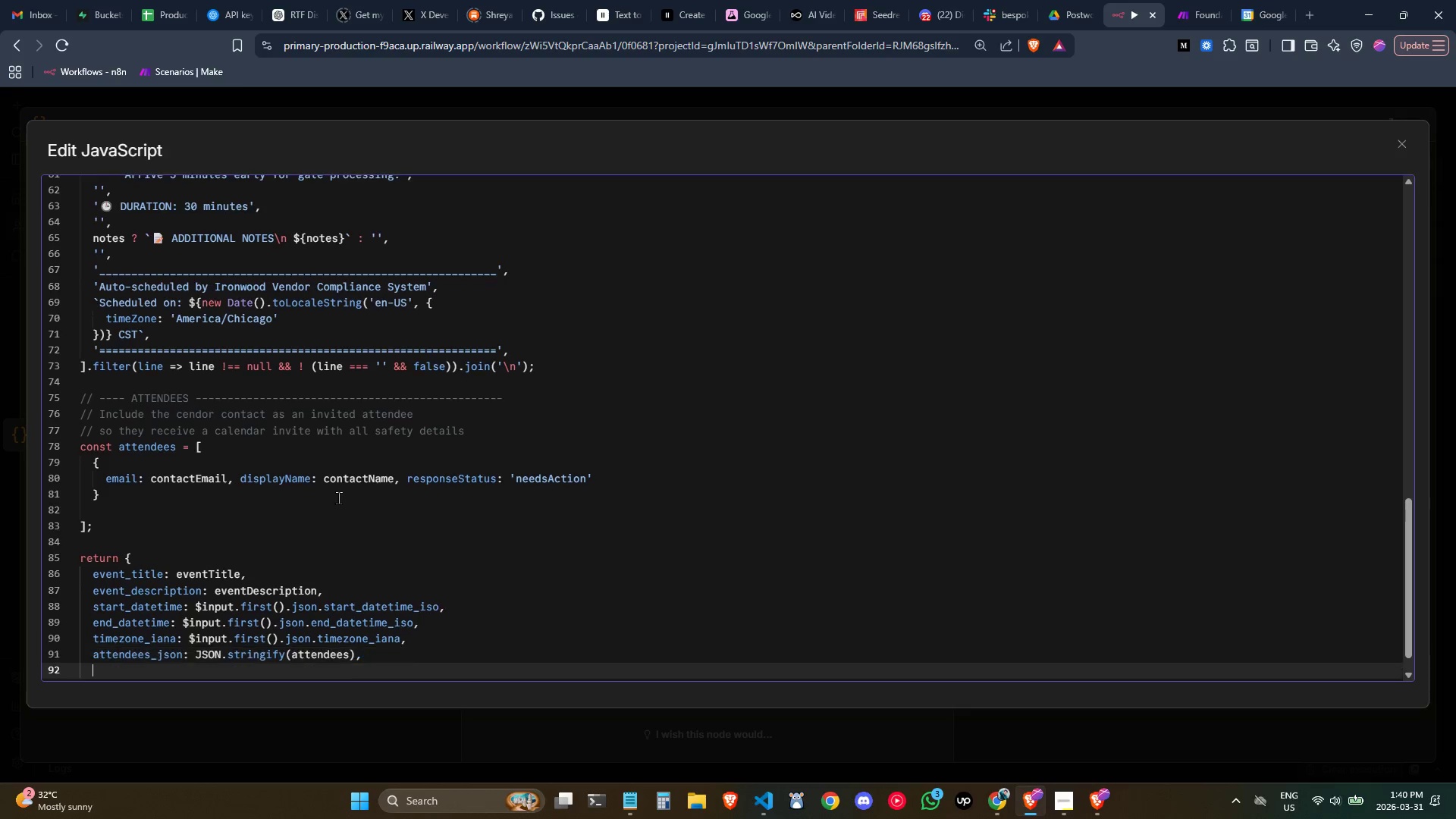 
key(Enter)
 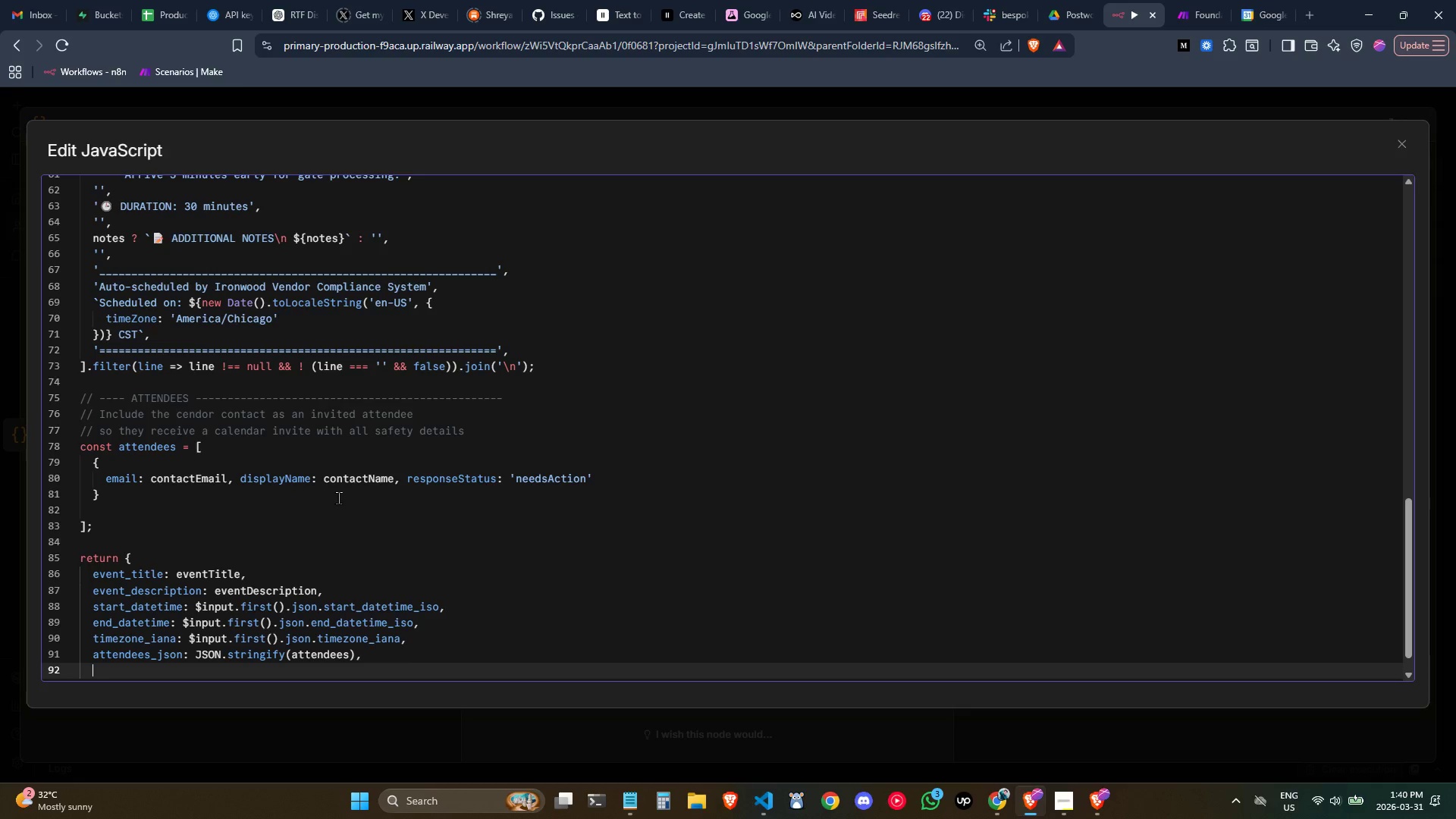 
type(vendor_id: vendorId,)
 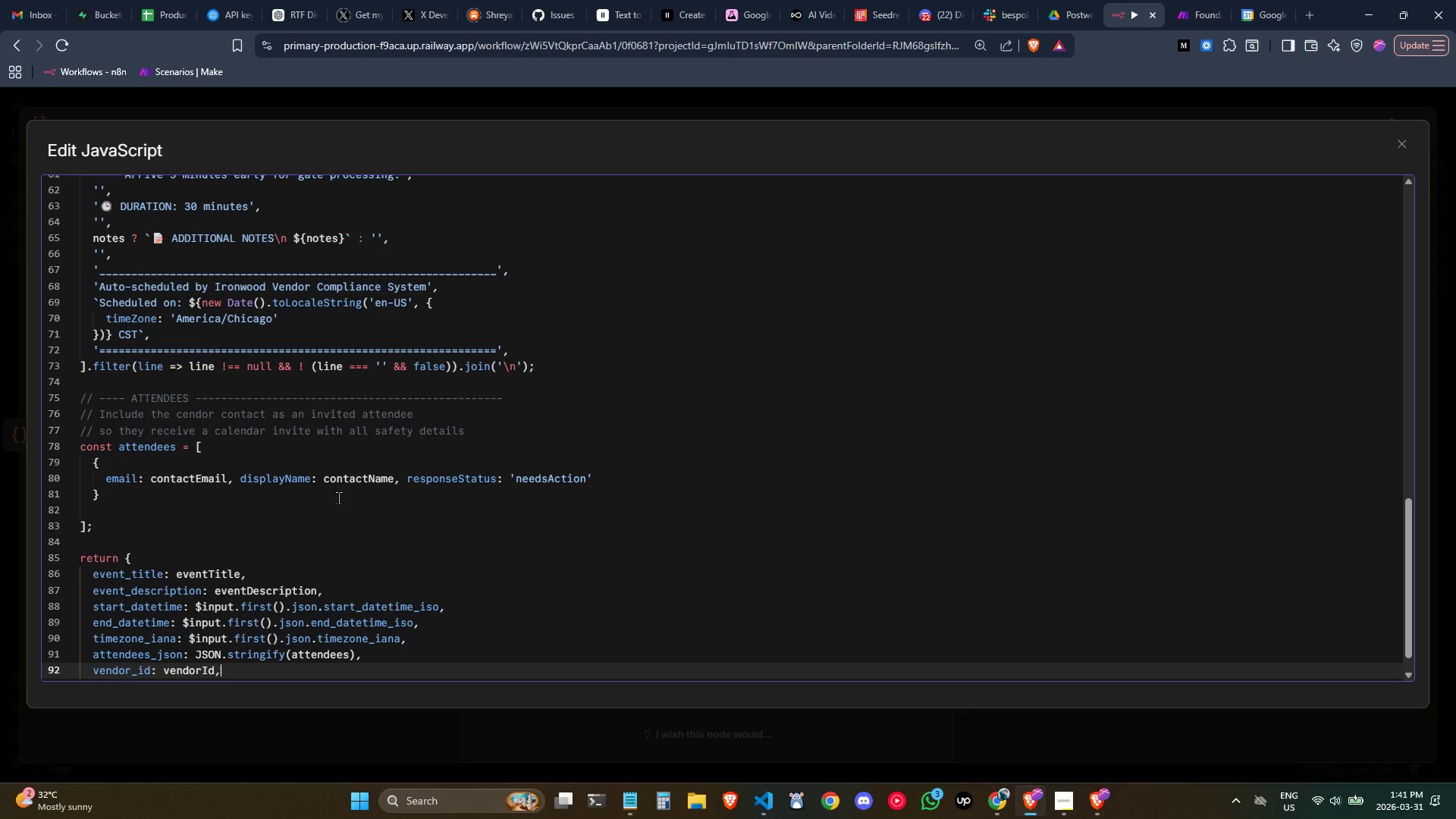 
key(Control+Backspace)
 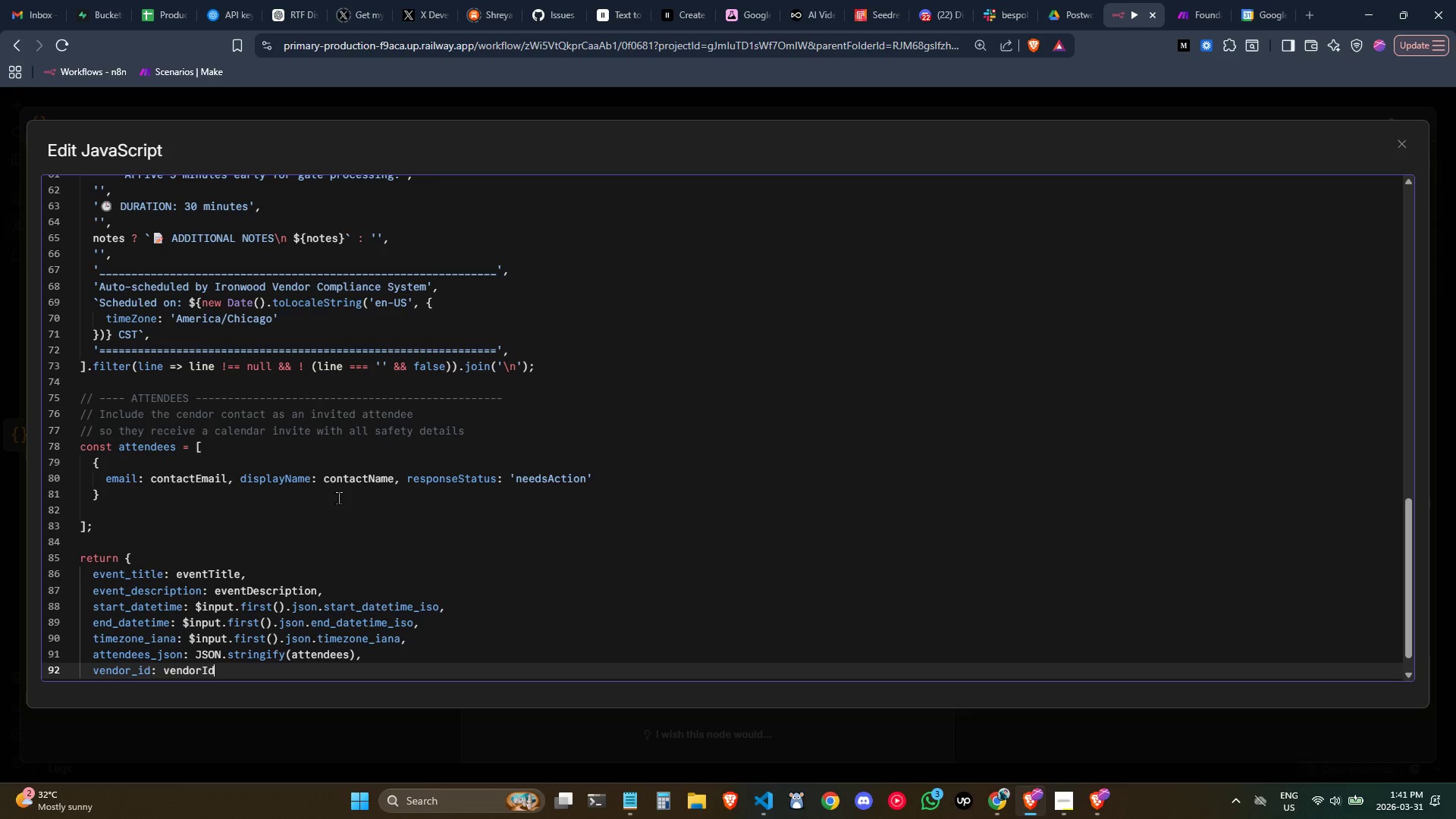 
key(Backspace)
 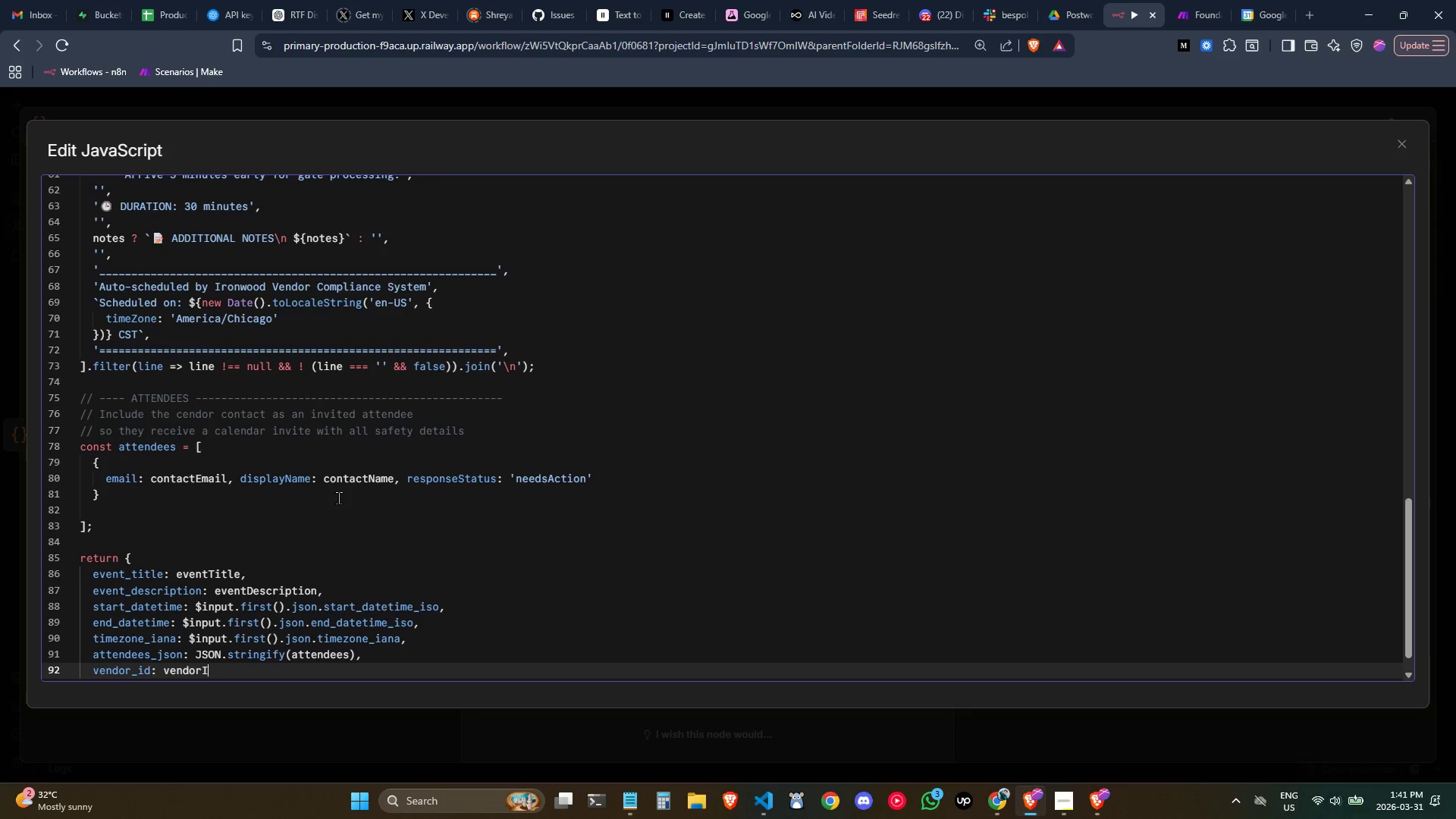 
key(Control+Backspace)
 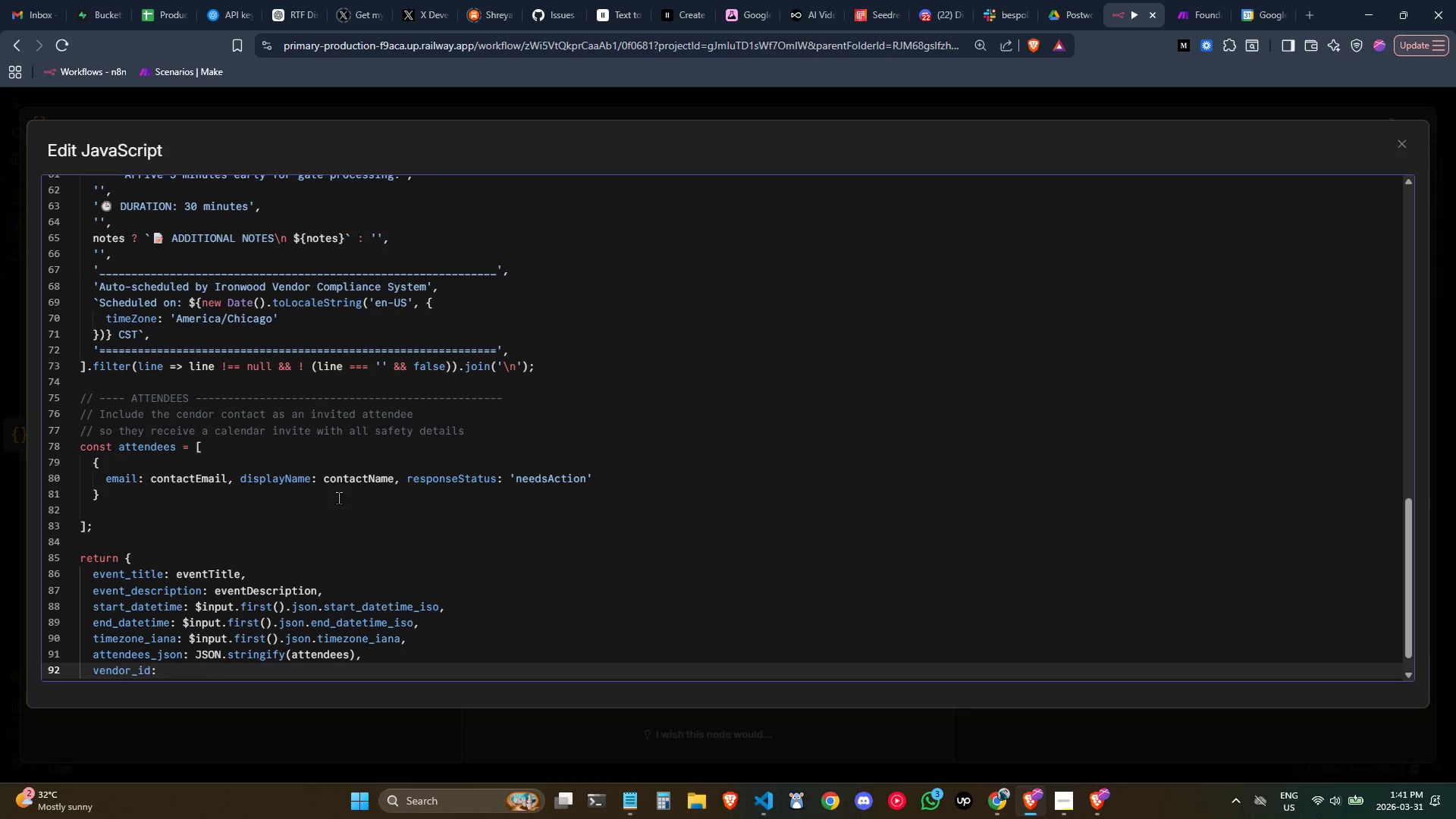 
type(e)
key(Backspace)
type(cen)
key(Backspace)
key(Backspace)
key(Backspace)
type(ven)
 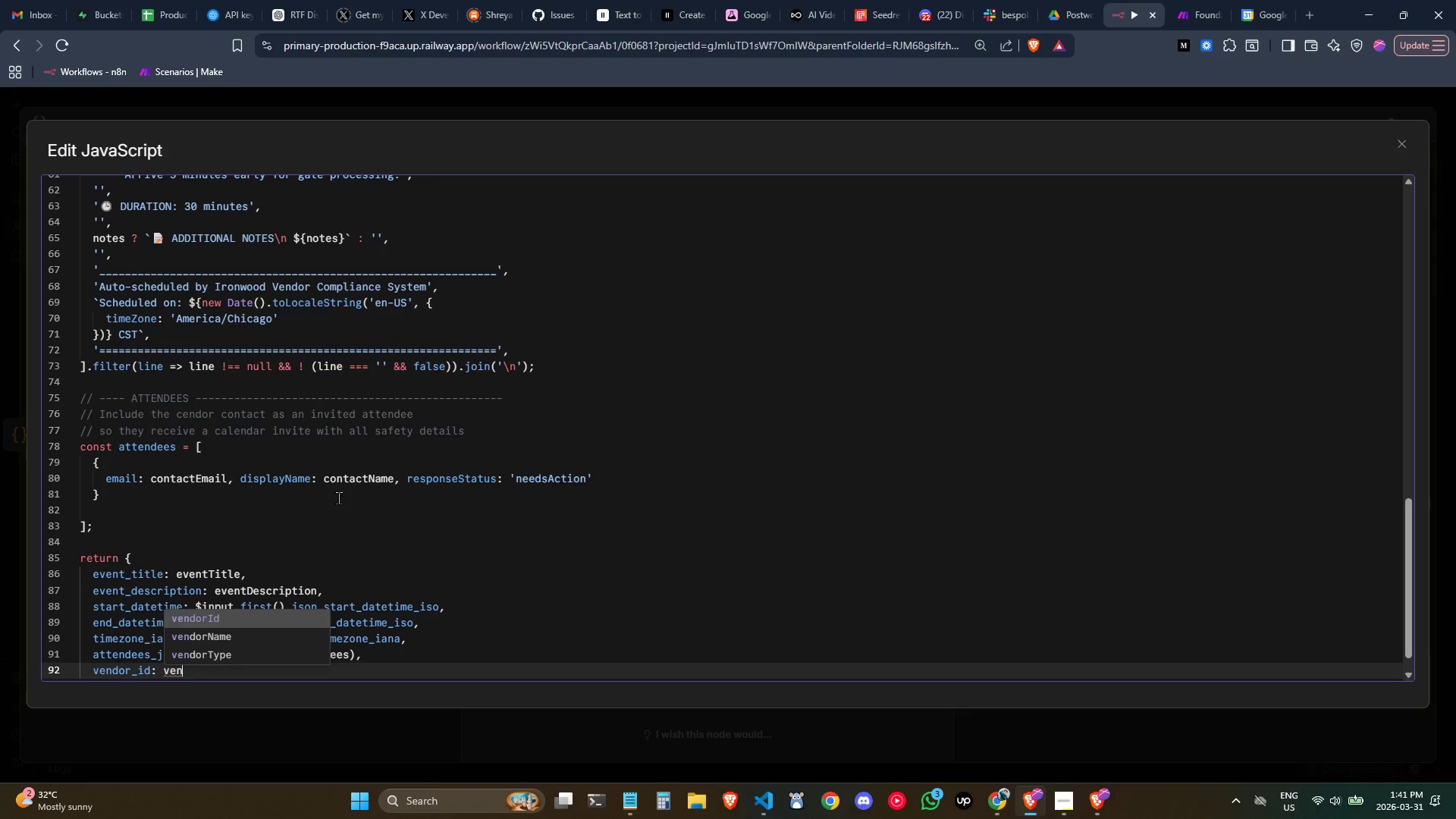 
key(Enter)
 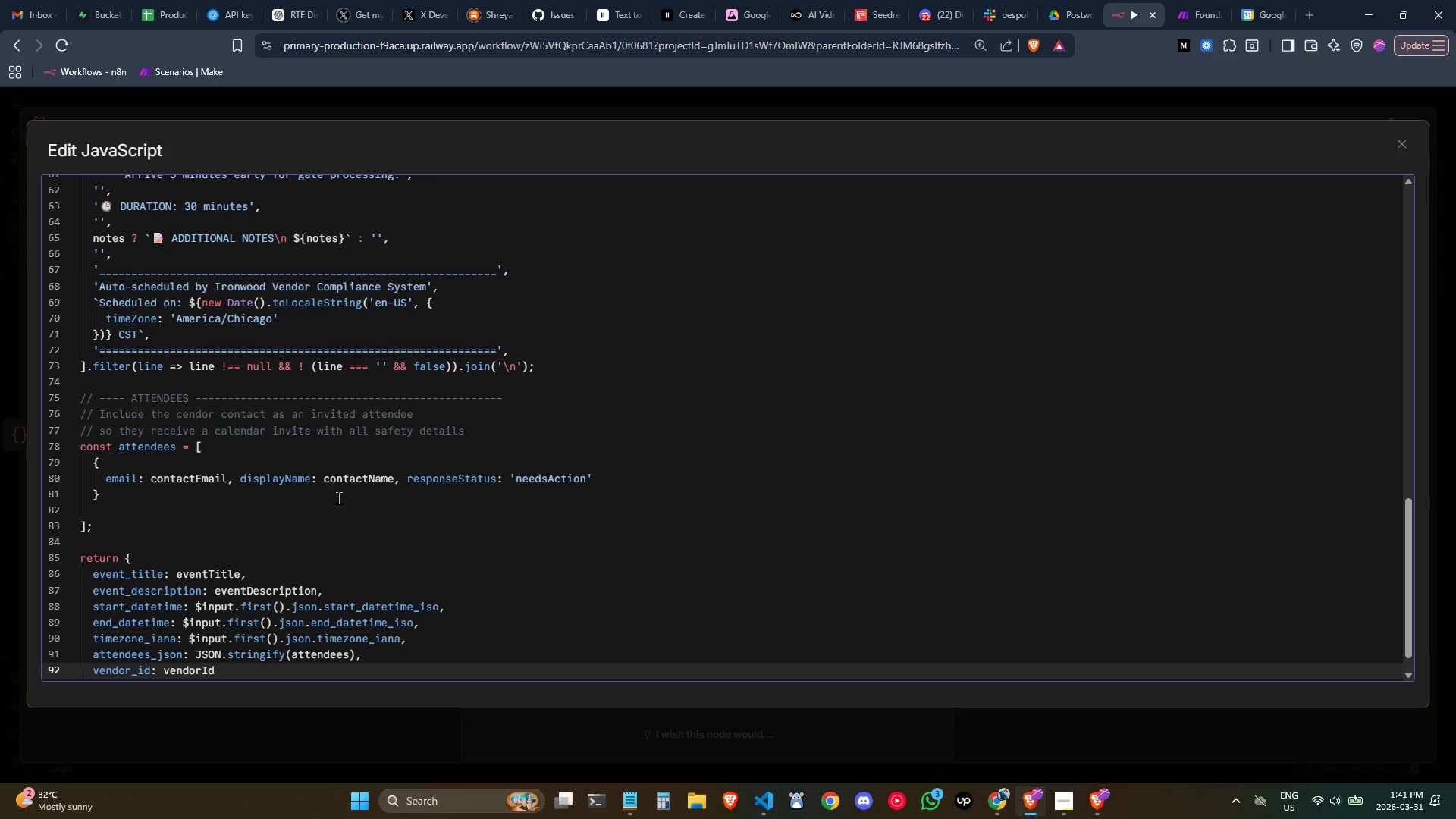 
key(Comma)
 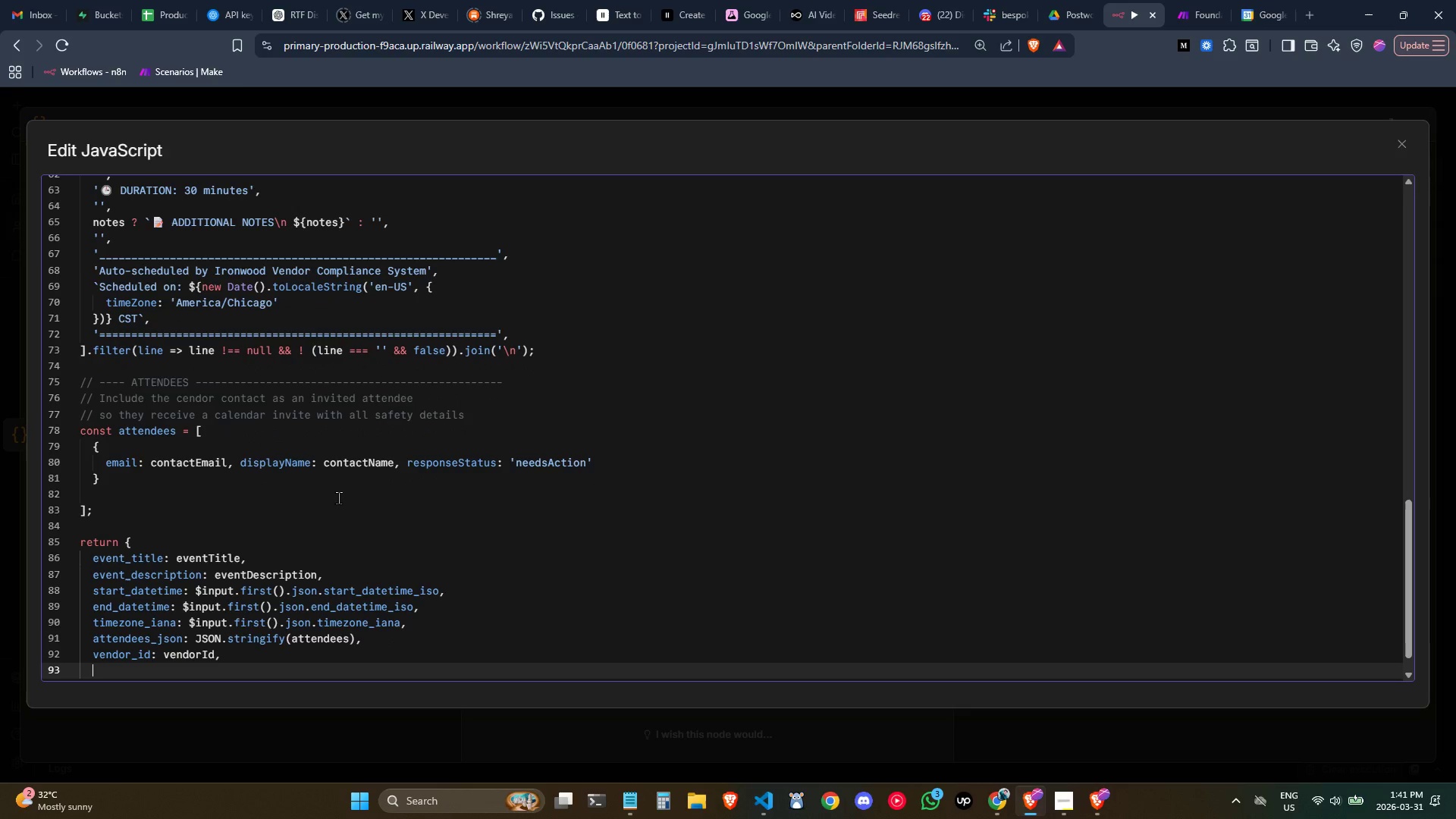 
key(Enter)
 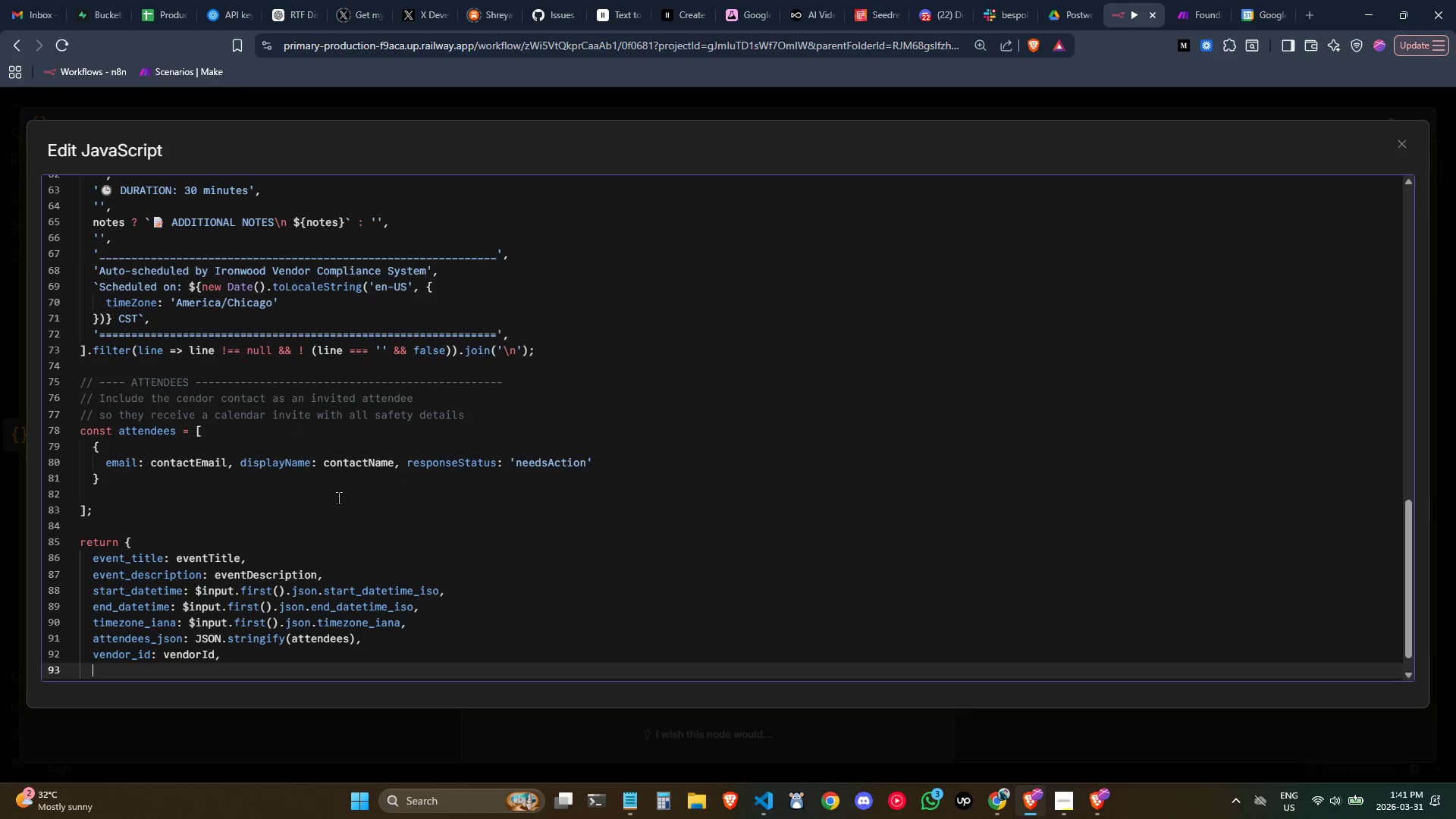 
type(vendor_name: ven)
 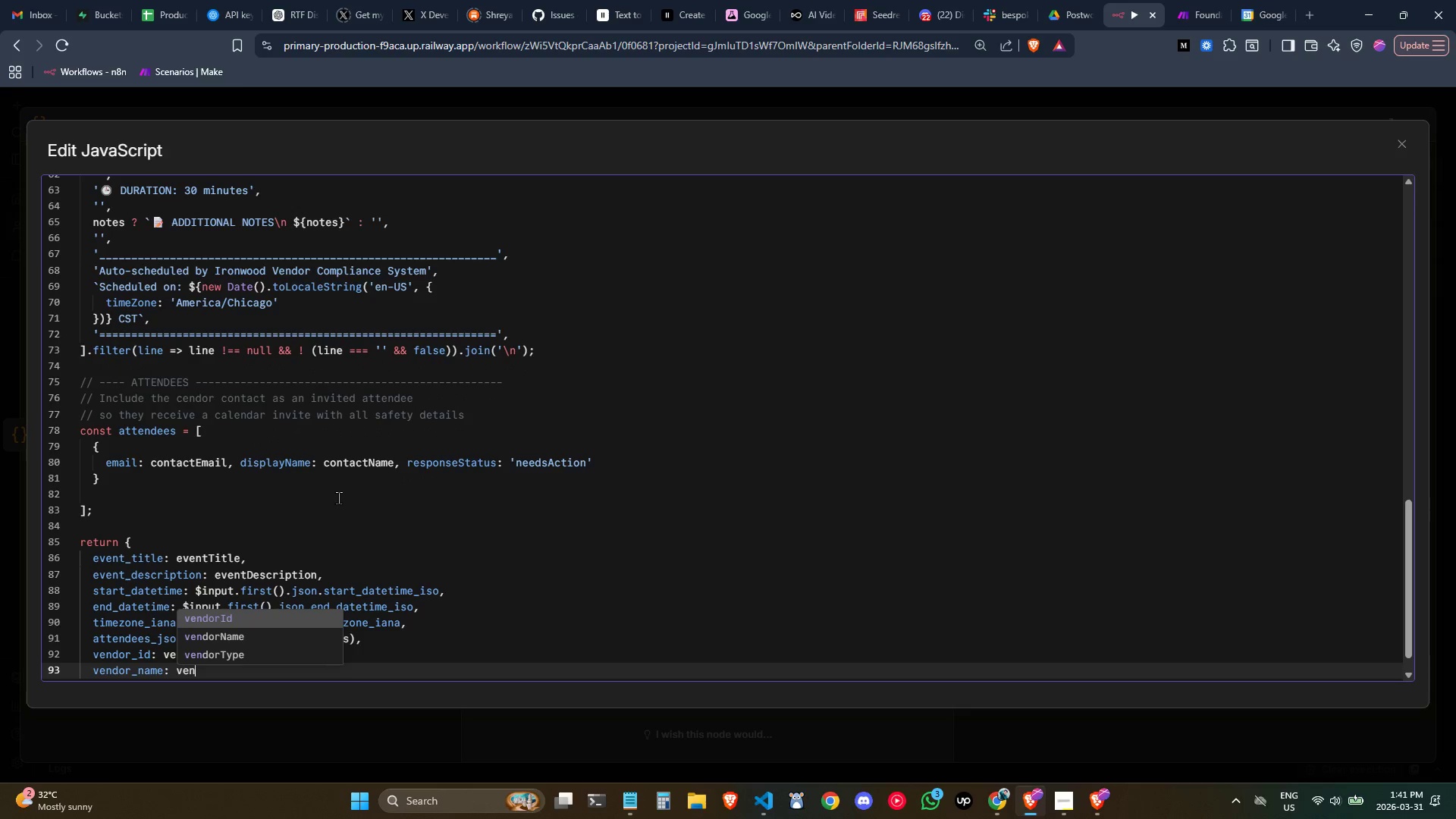 
key(ArrowDown)
 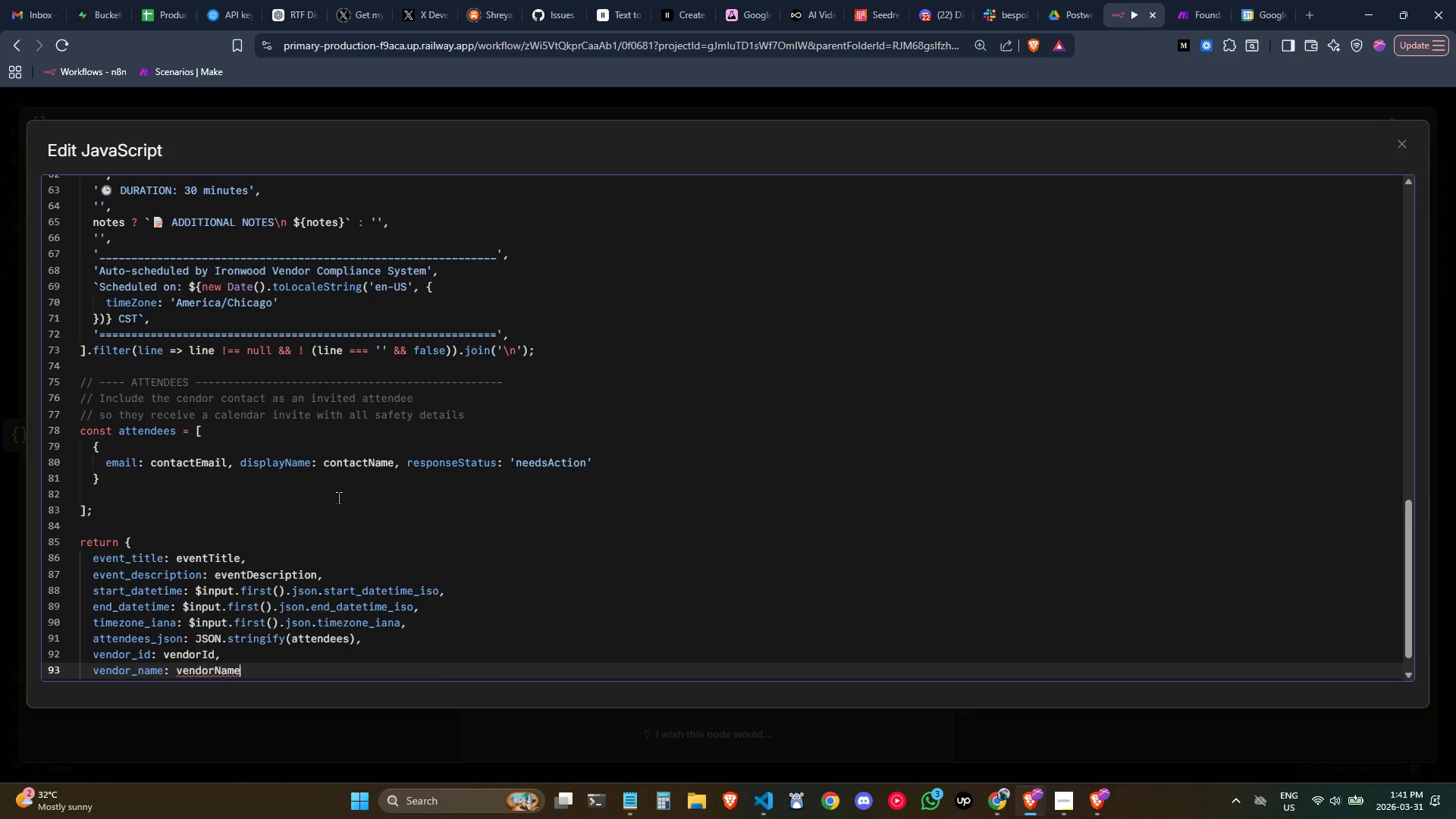 
key(Enter)
 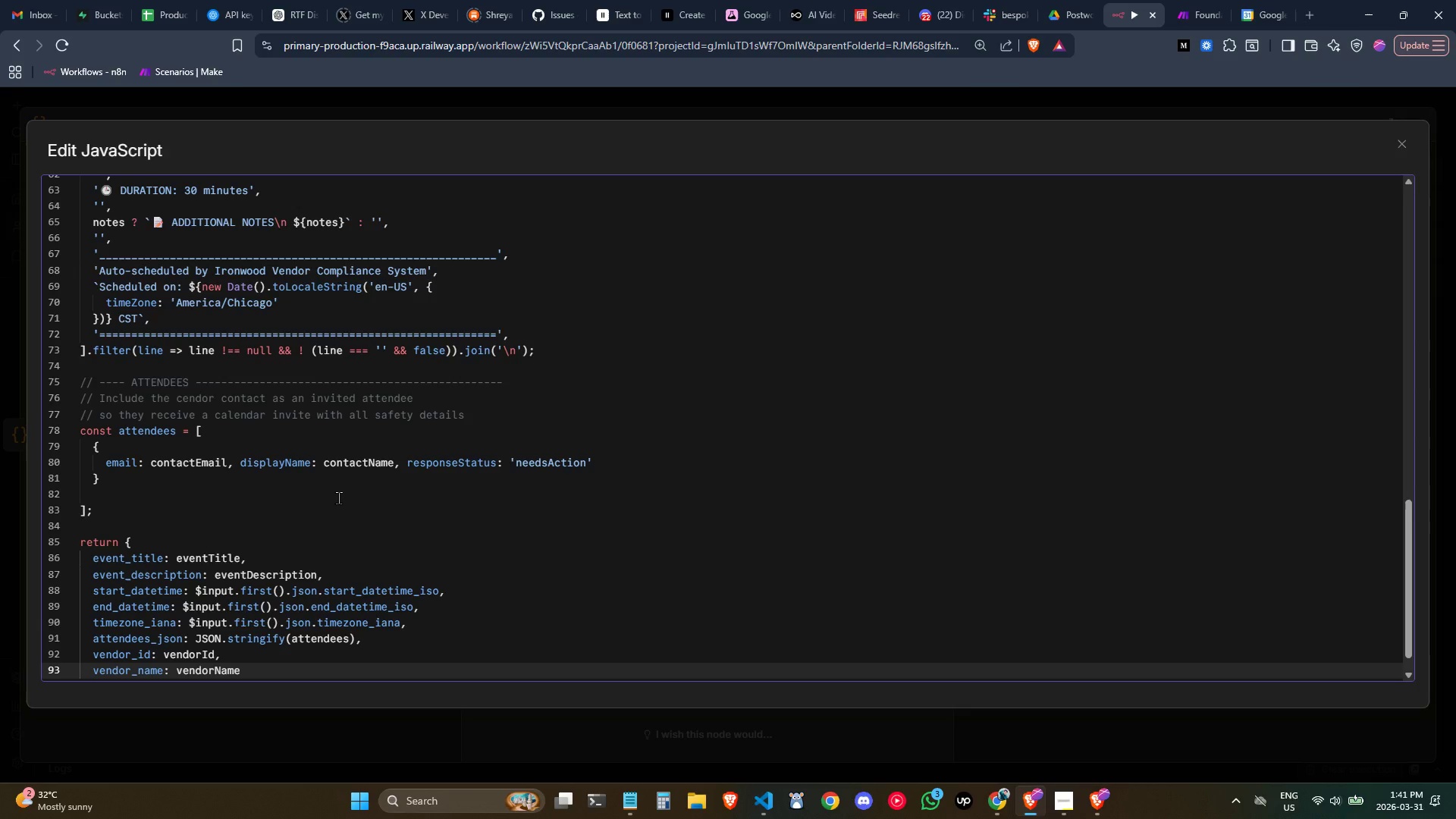 
key(Comma)
 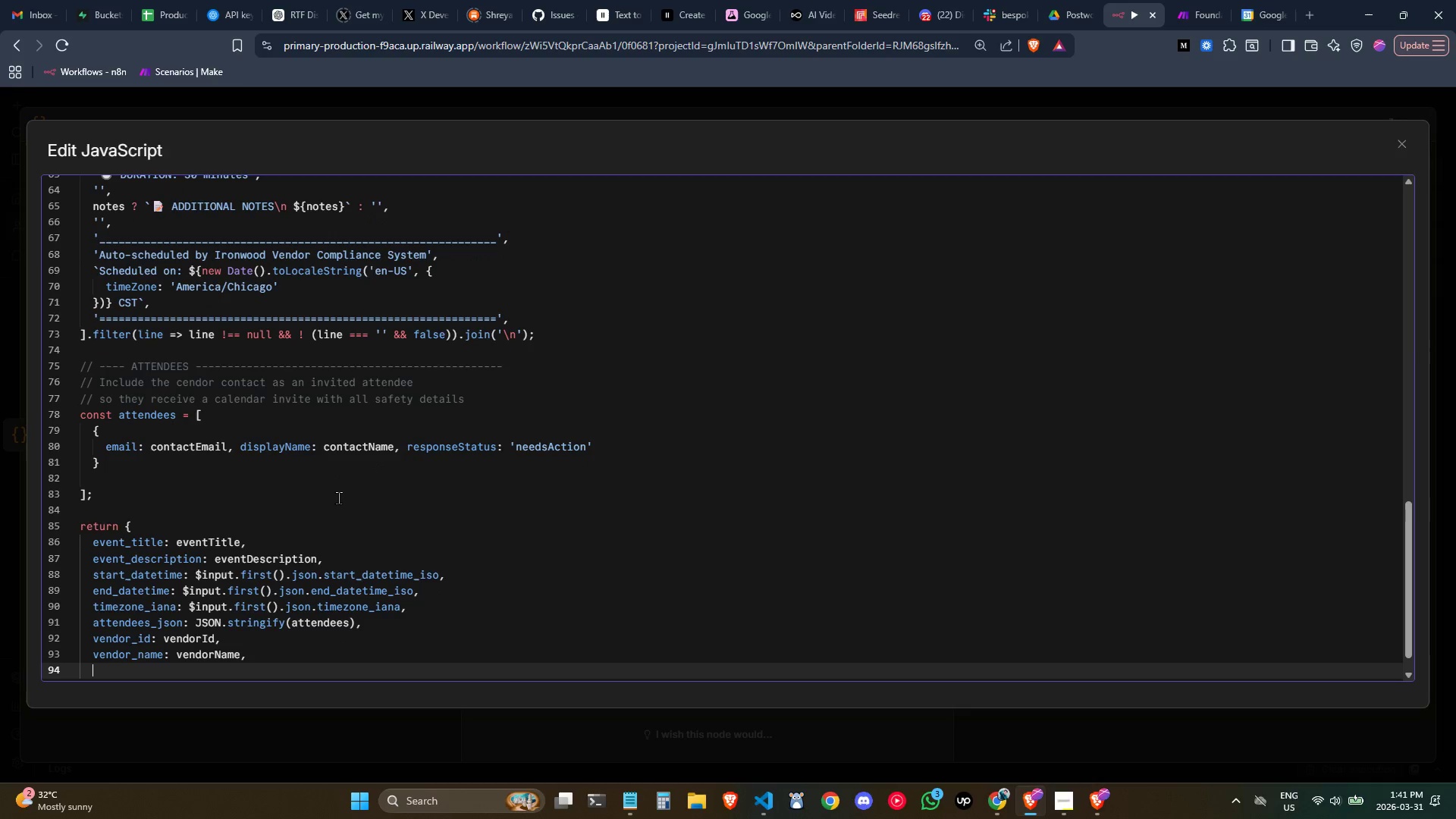 
key(Enter)
 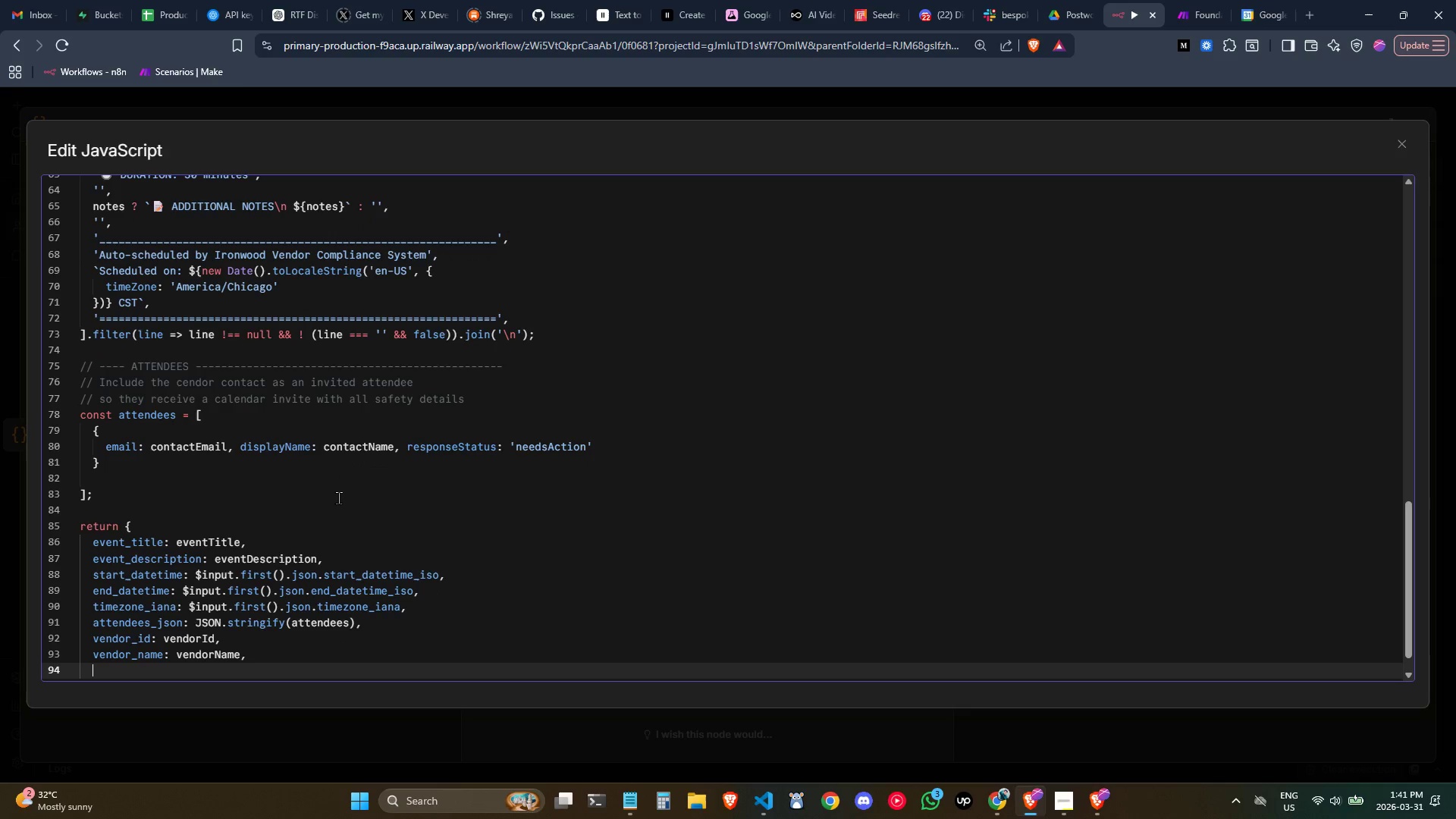 
type(contact_email: contac)
 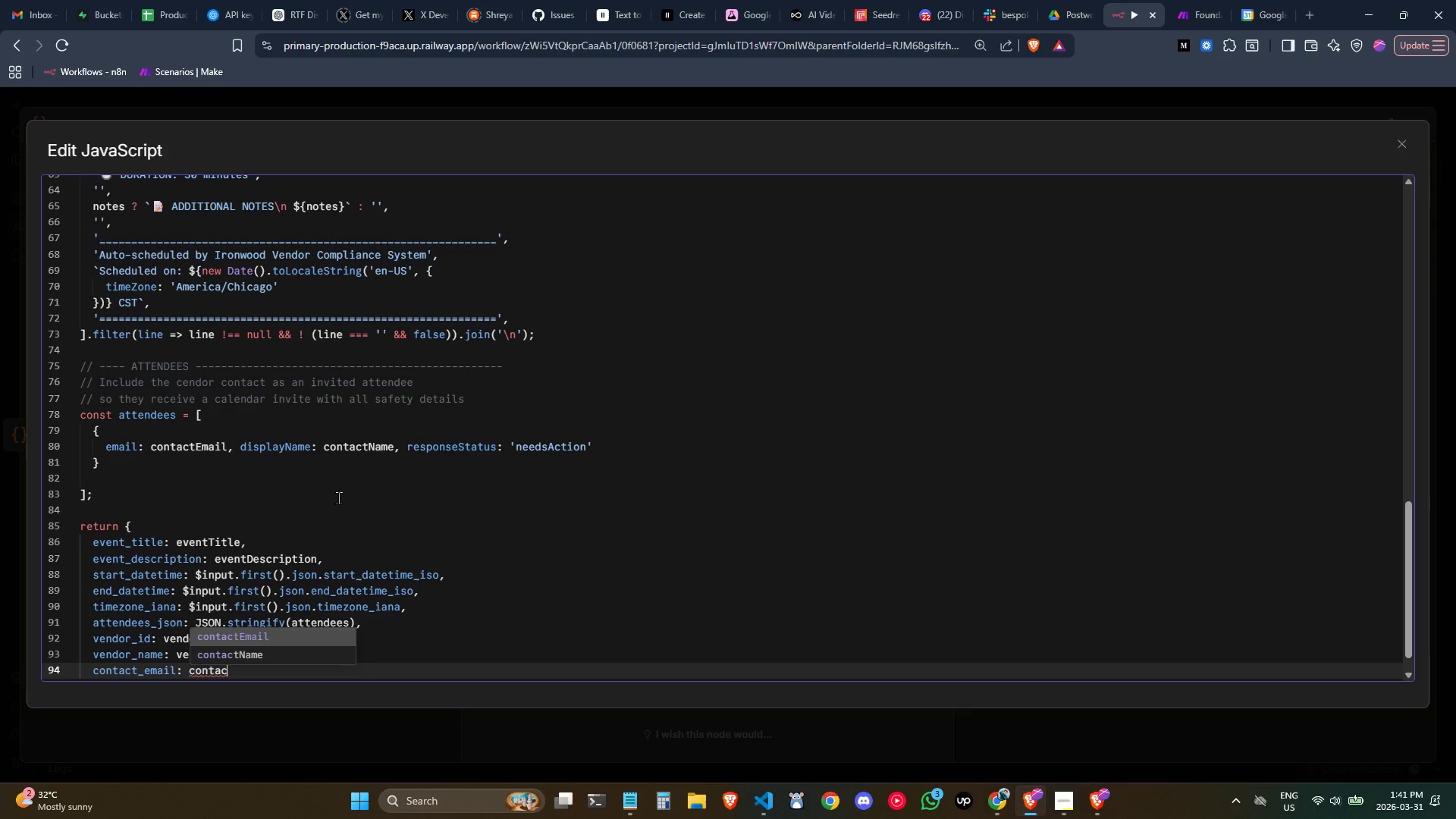 
key(Enter)
 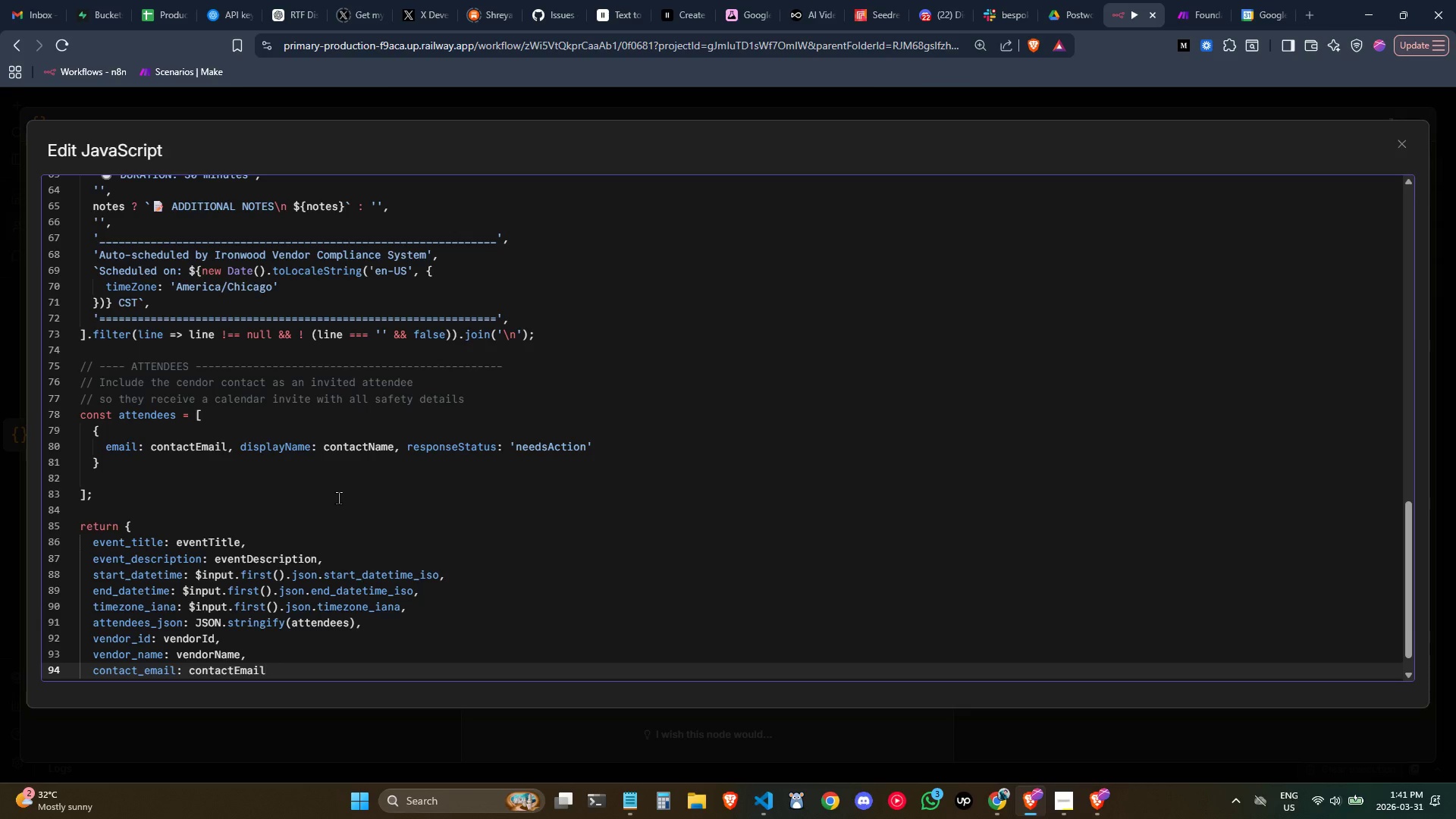 
key(Comma)
 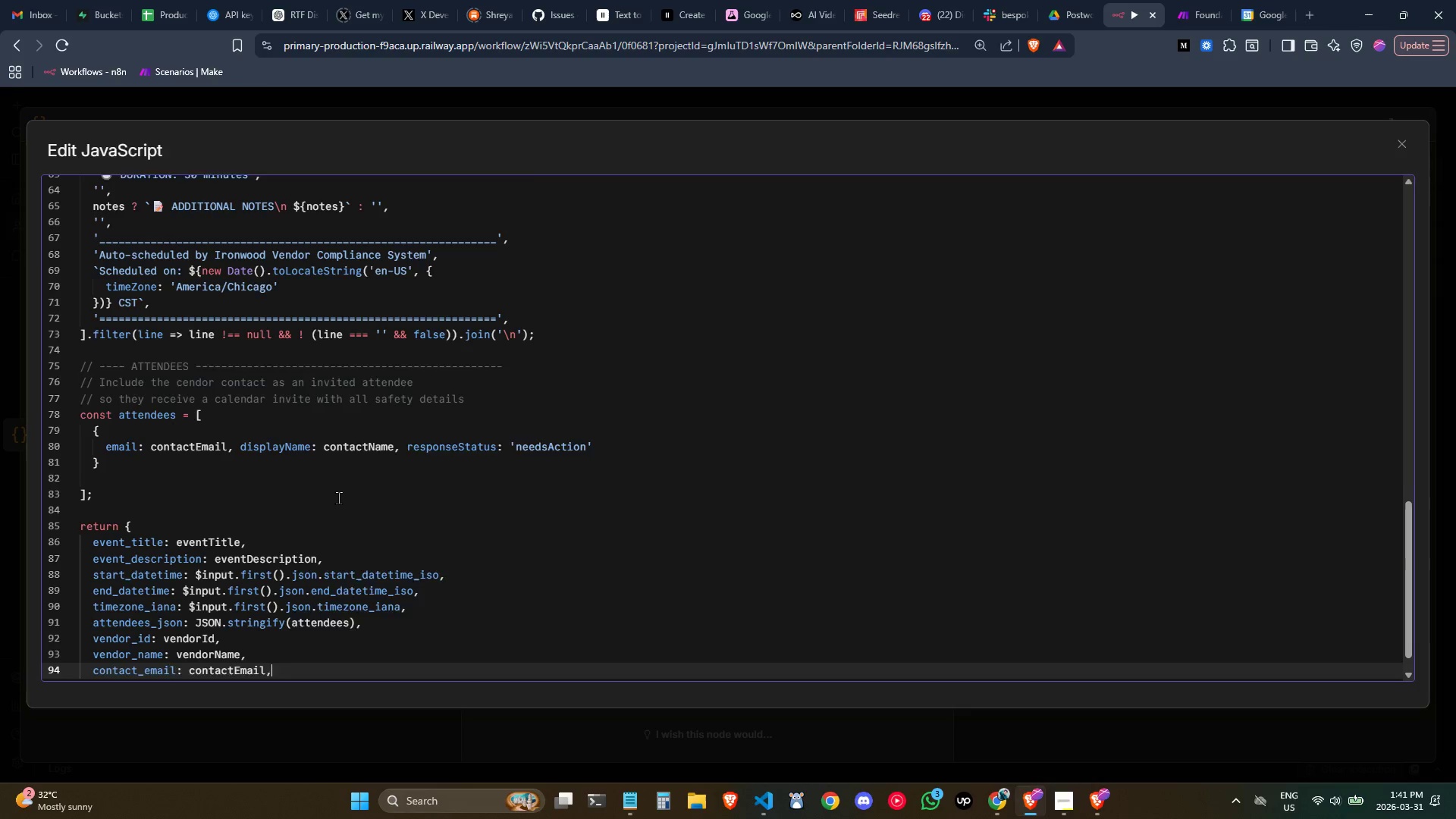 
key(Enter)
 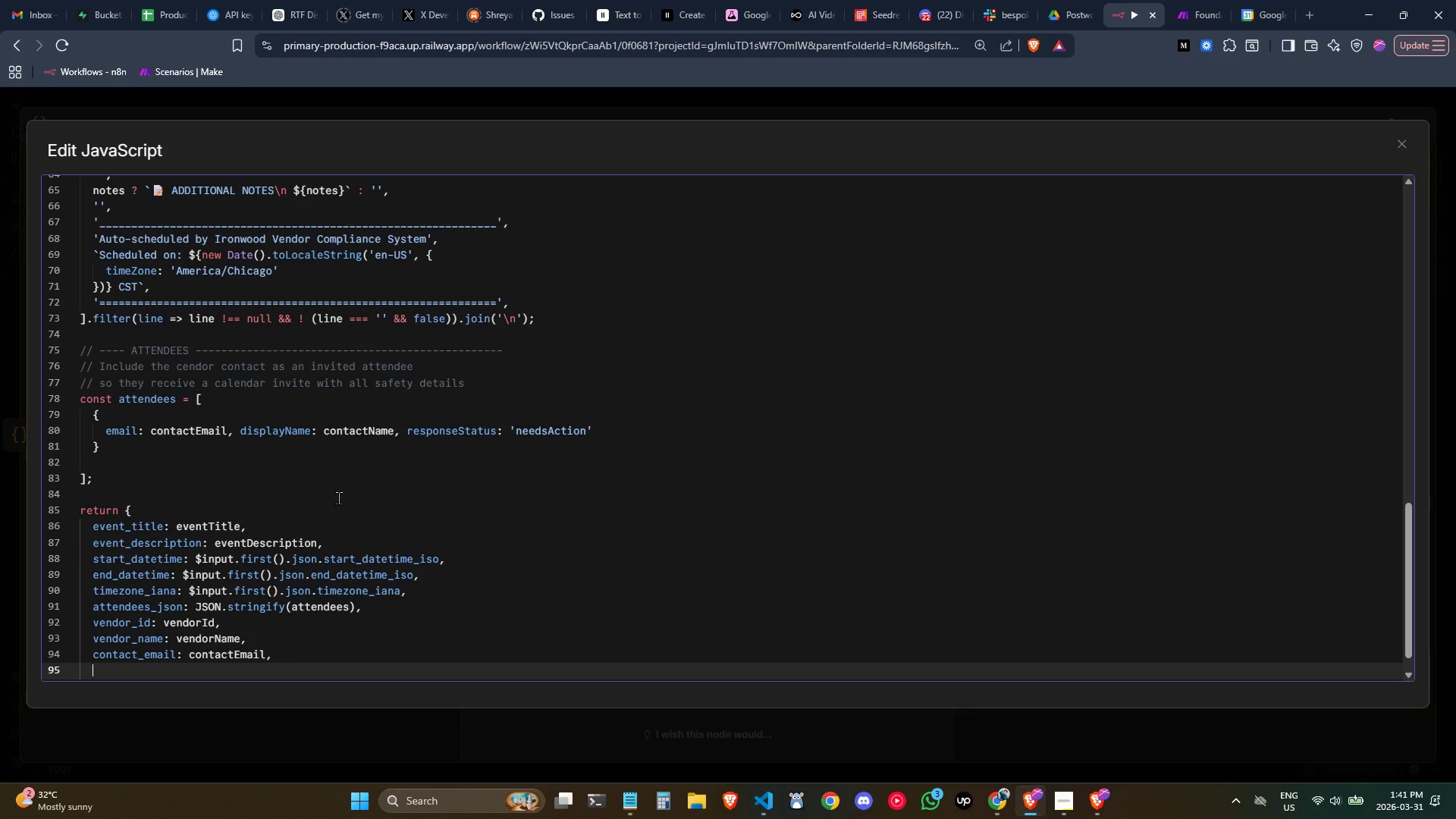 
type(un)
key(Backspace)
key(Backspace)
type(induction_date_str: )
 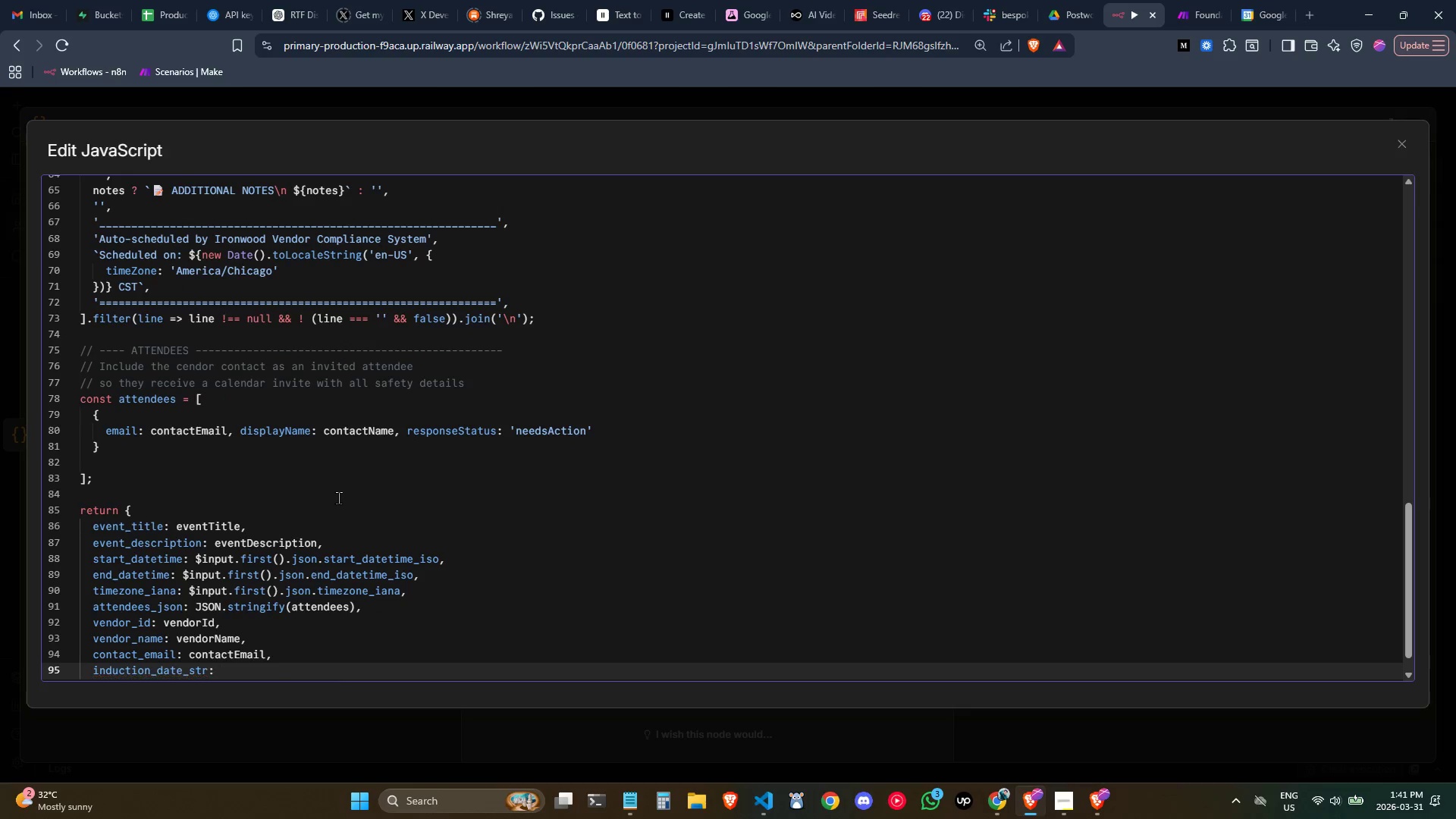 
key(Control+ControlLeft)
 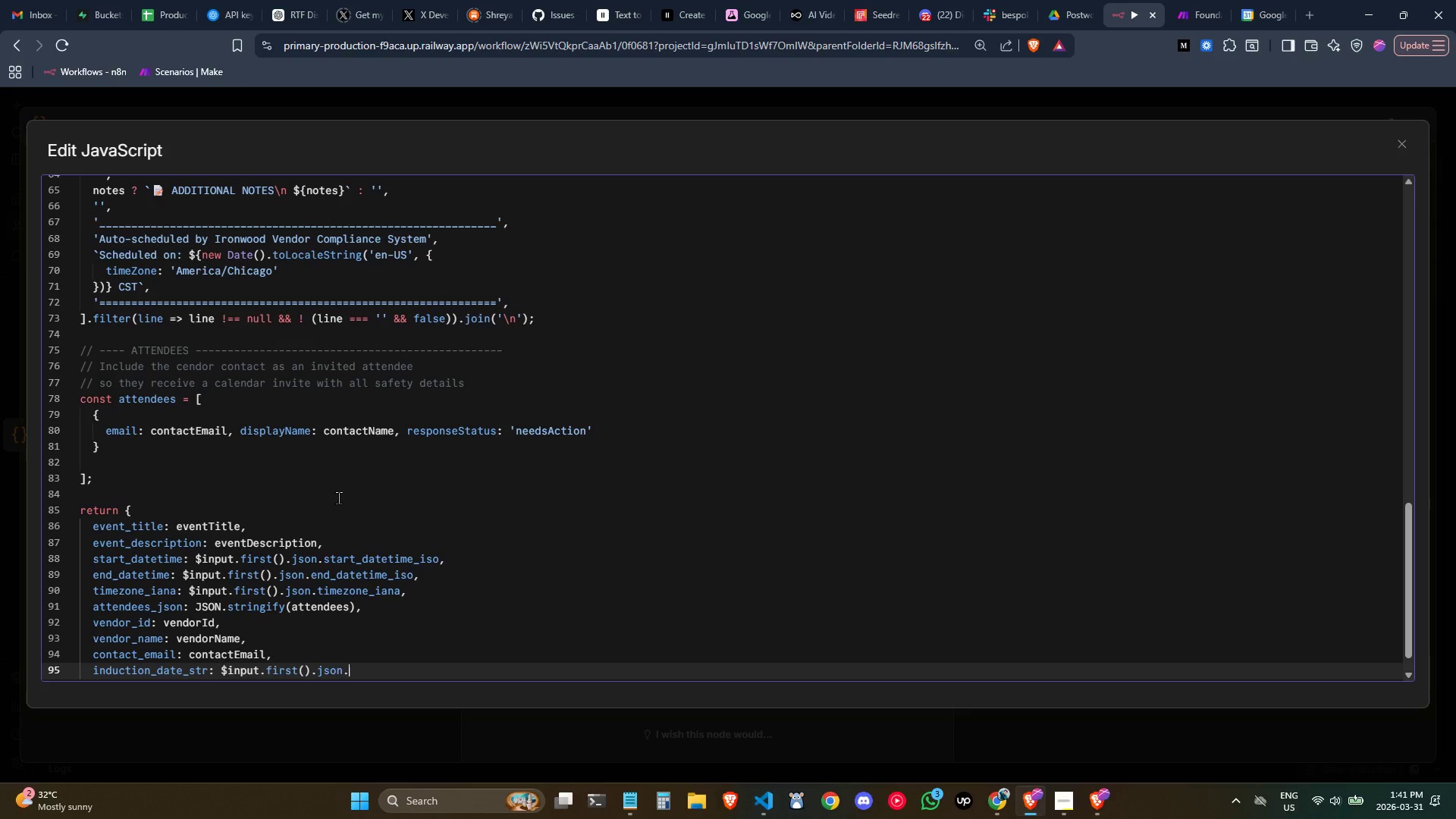 
key(Control+V)
 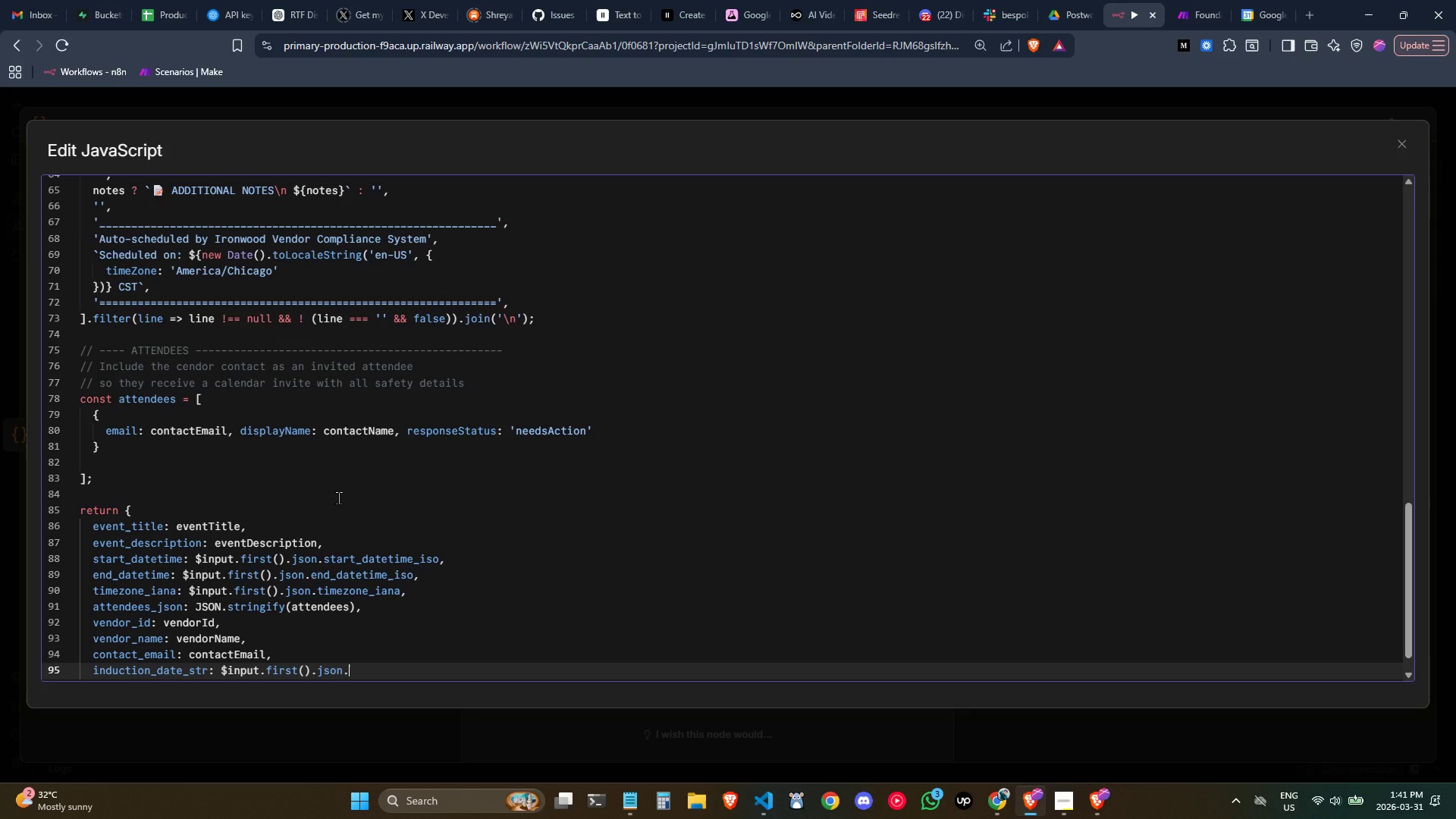 
type(u)
key(Backspace)
type(in)
 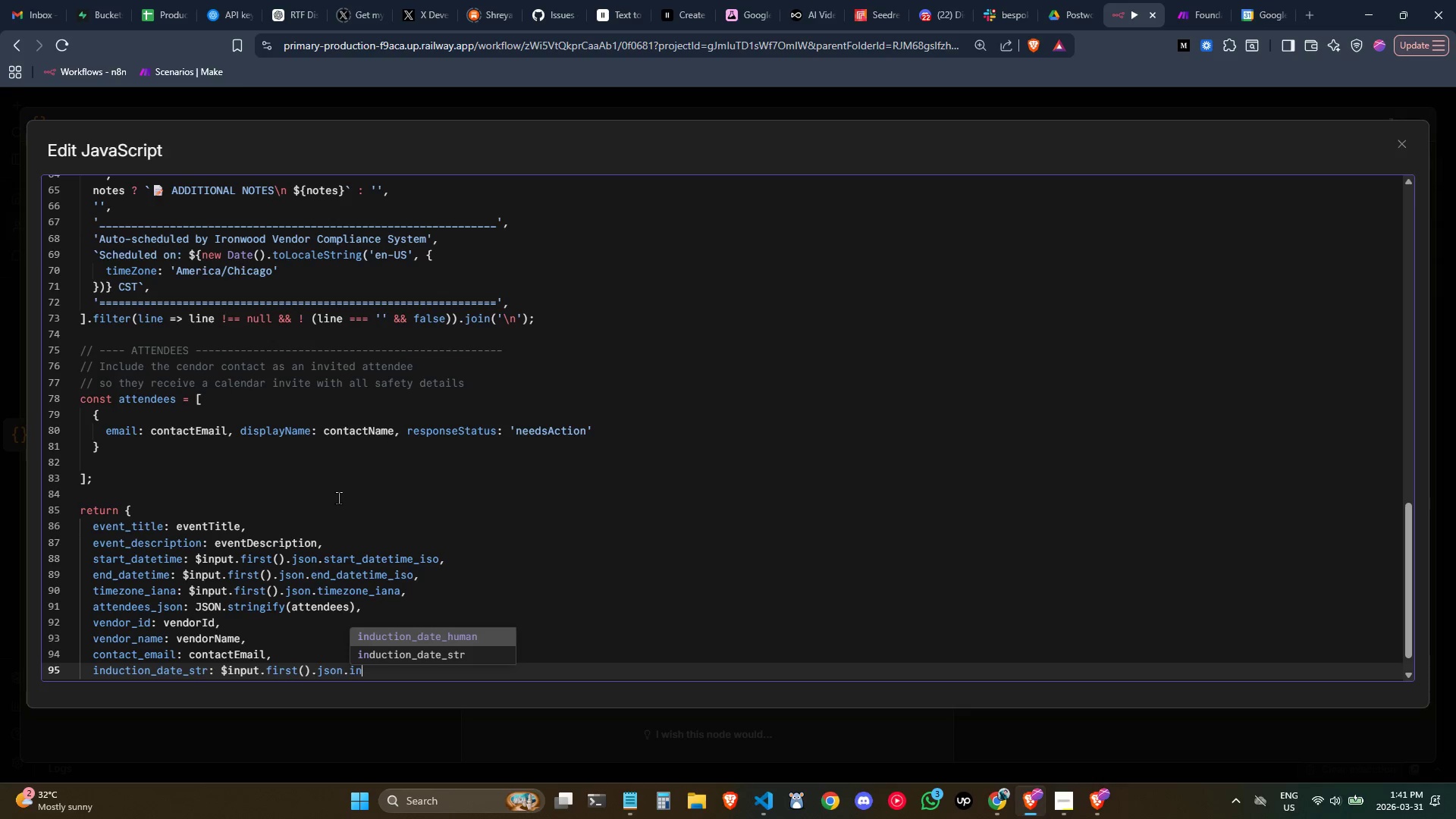 
key(ArrowUp)
 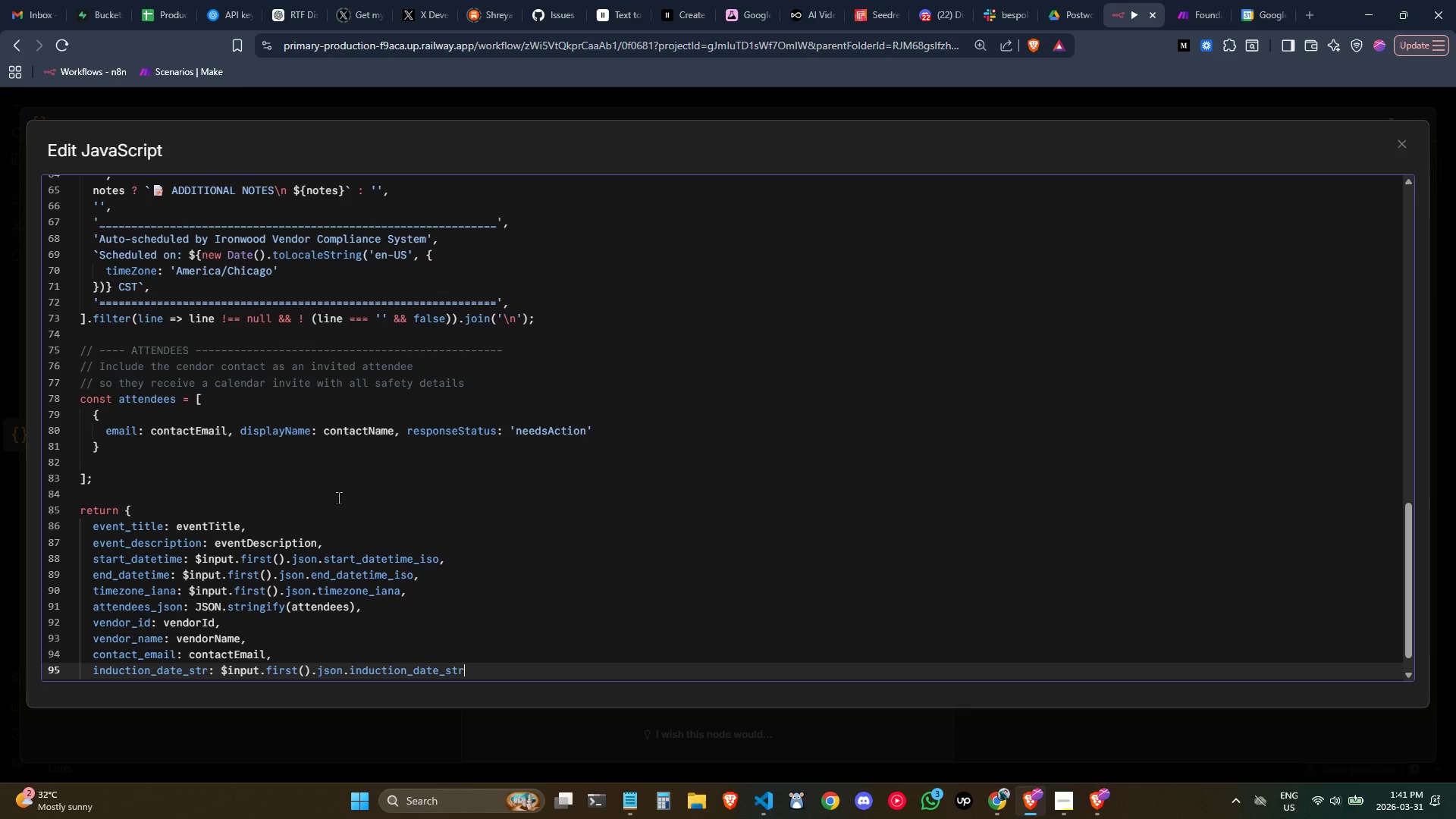 
key(Enter)
 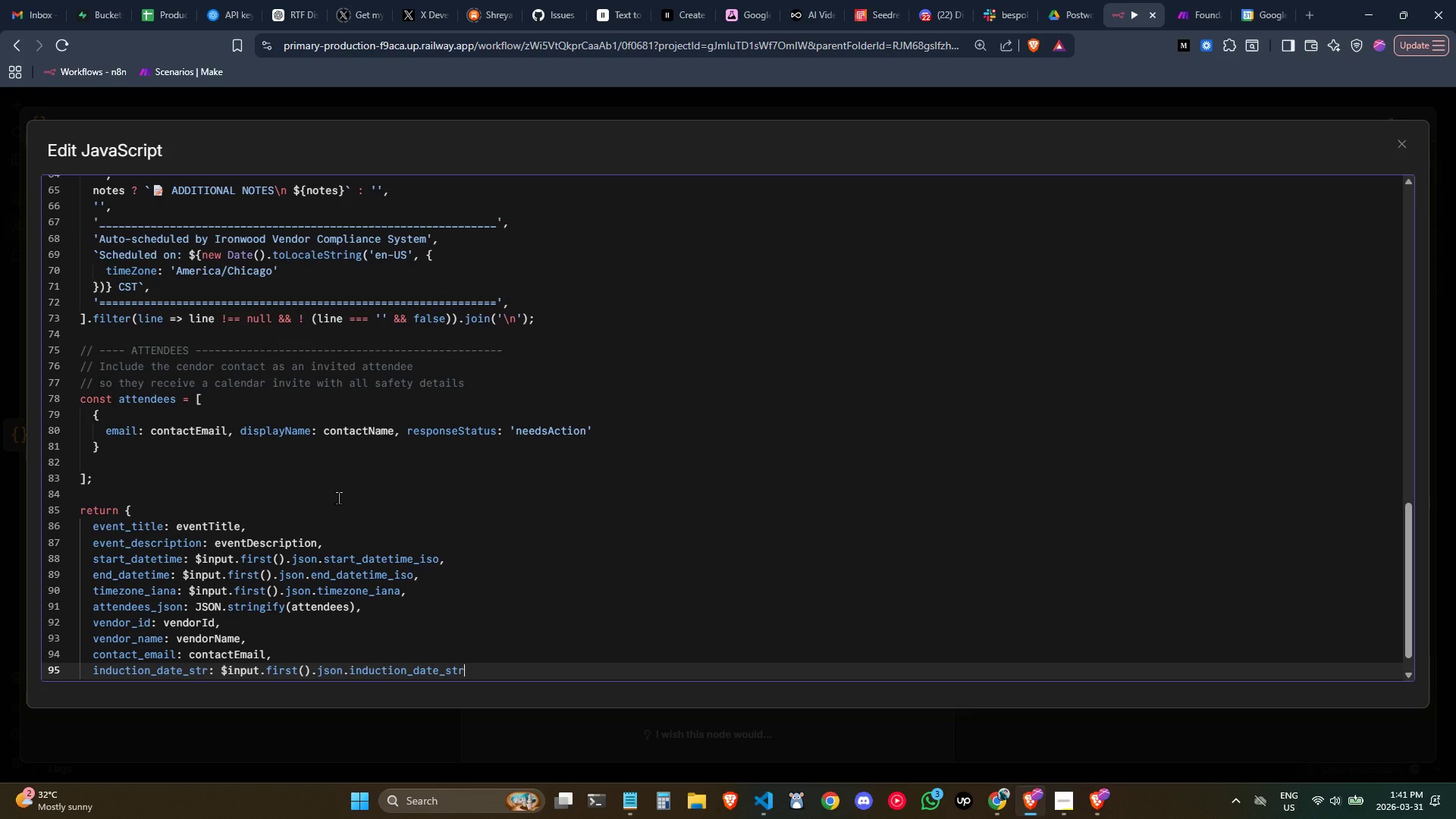 
key(M)
 